 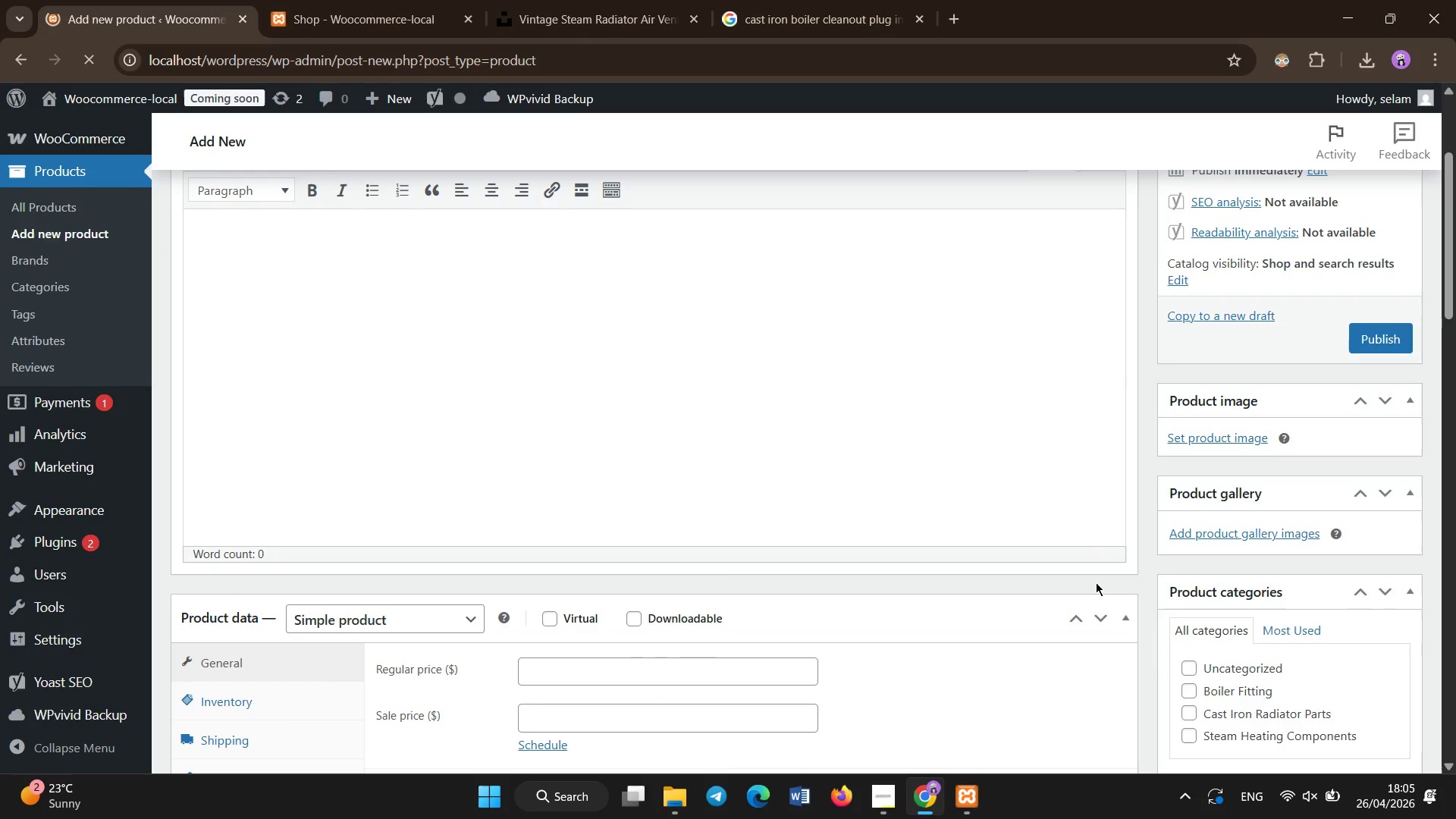 
scroll: coordinate [1235, 723], scroll_direction: down, amount: 1.0
 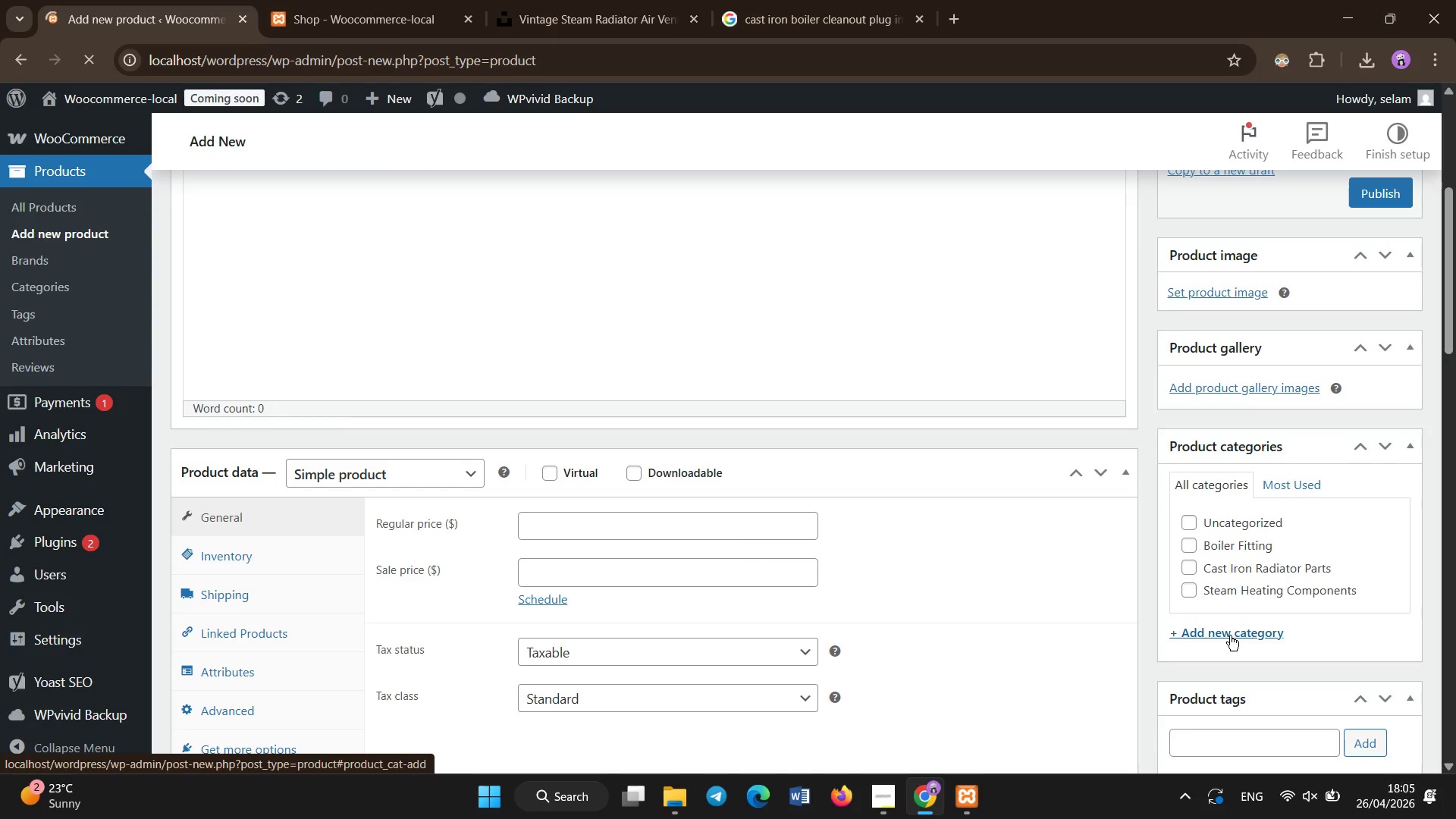 
mouse_move([1233, 646])
 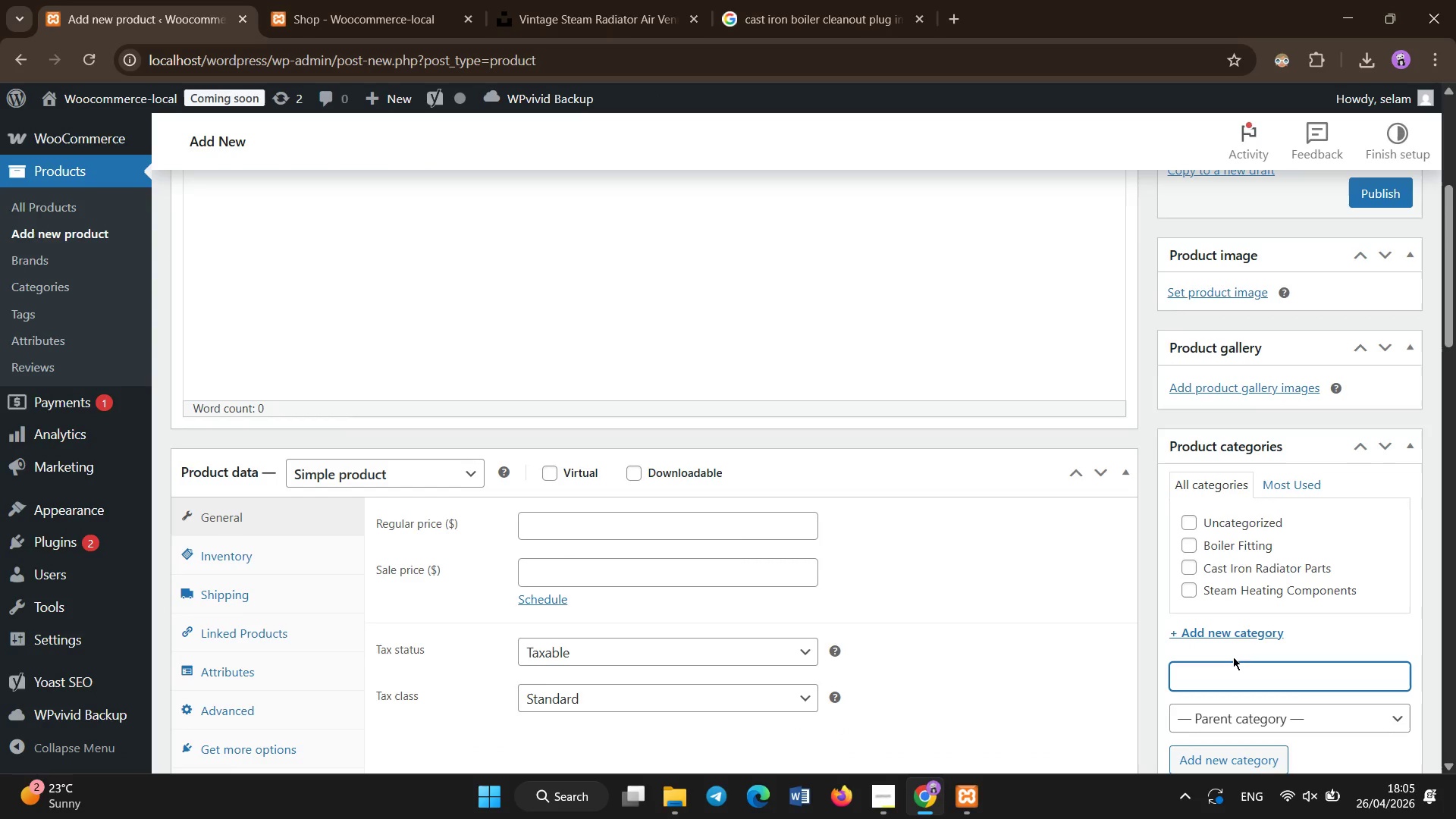 
type(vaves & Air Vents)
 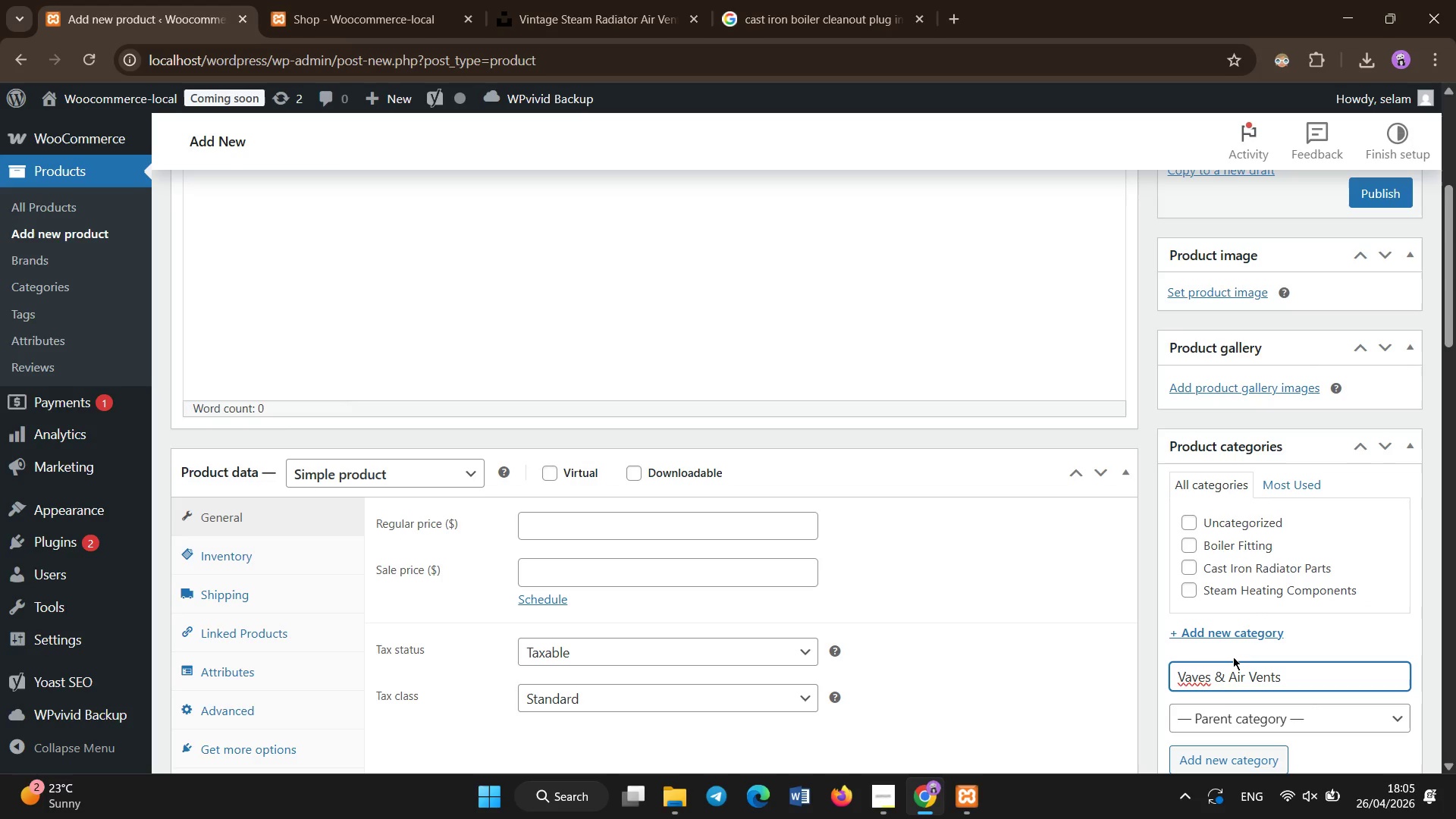 
hold_key(key=ArrowLeft, duration=0.86)
 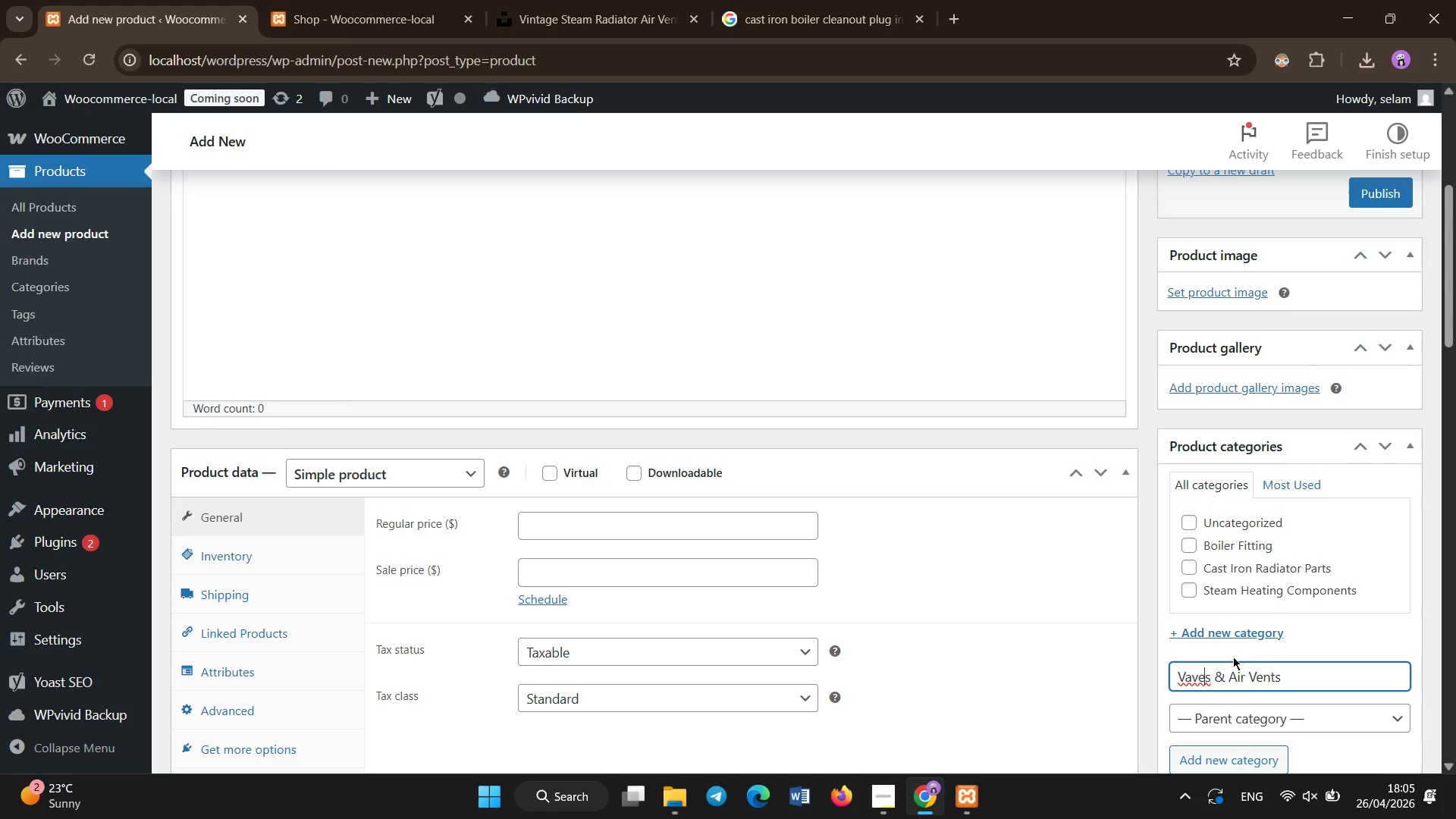 
key(ArrowLeft)
 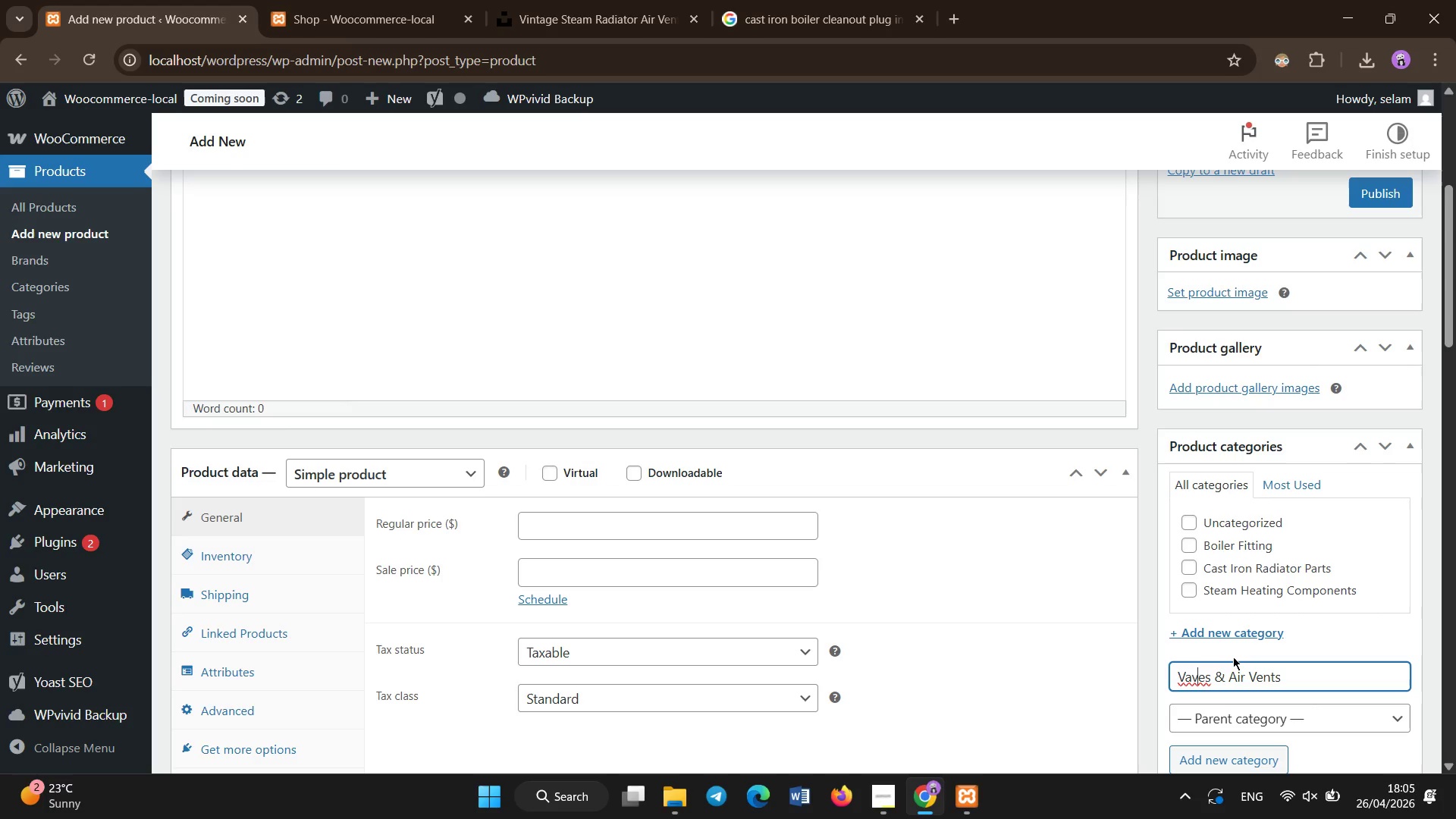 
key(ArrowLeft)
 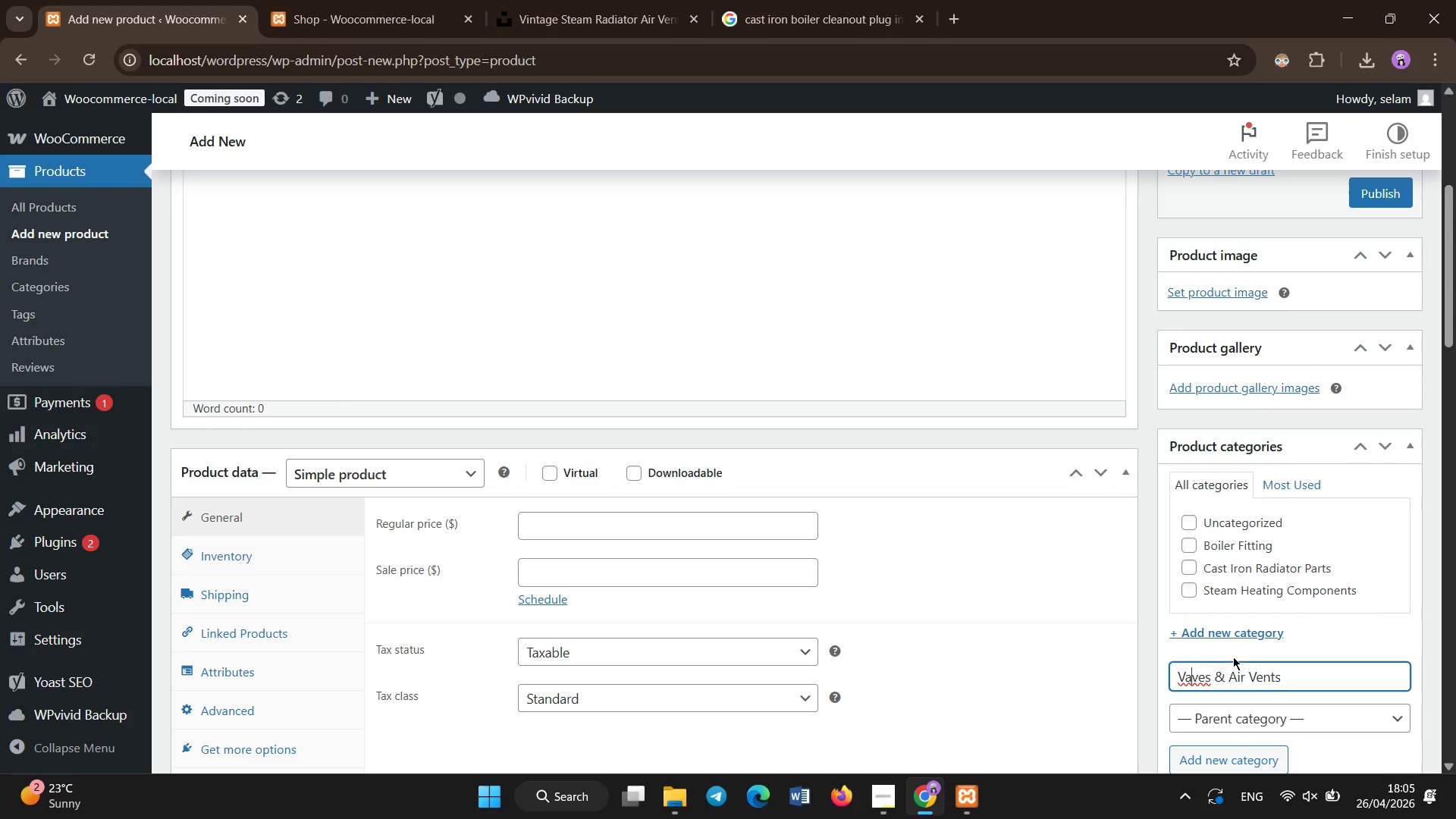 
key(ArrowLeft)
 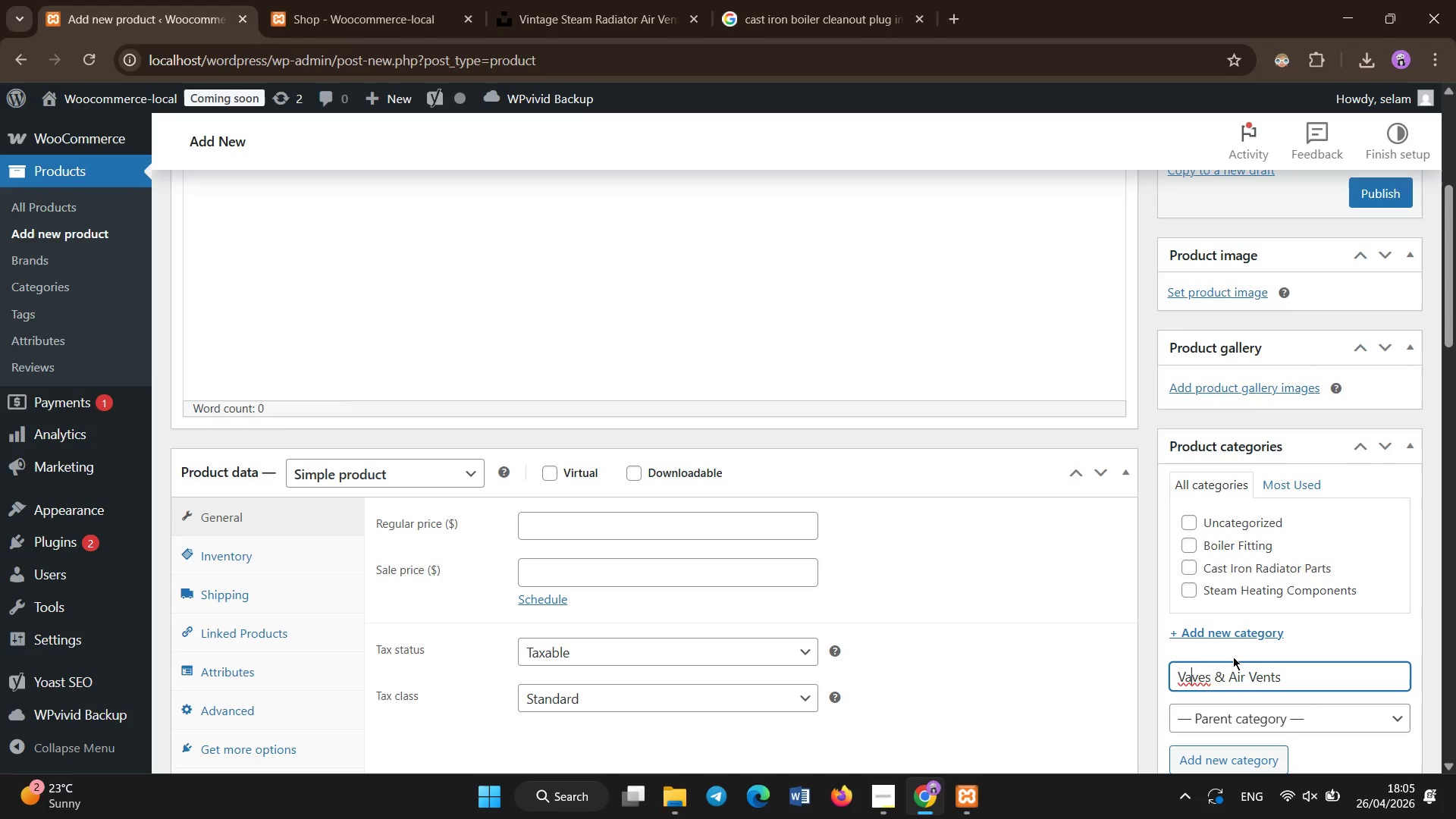 
key(L)
 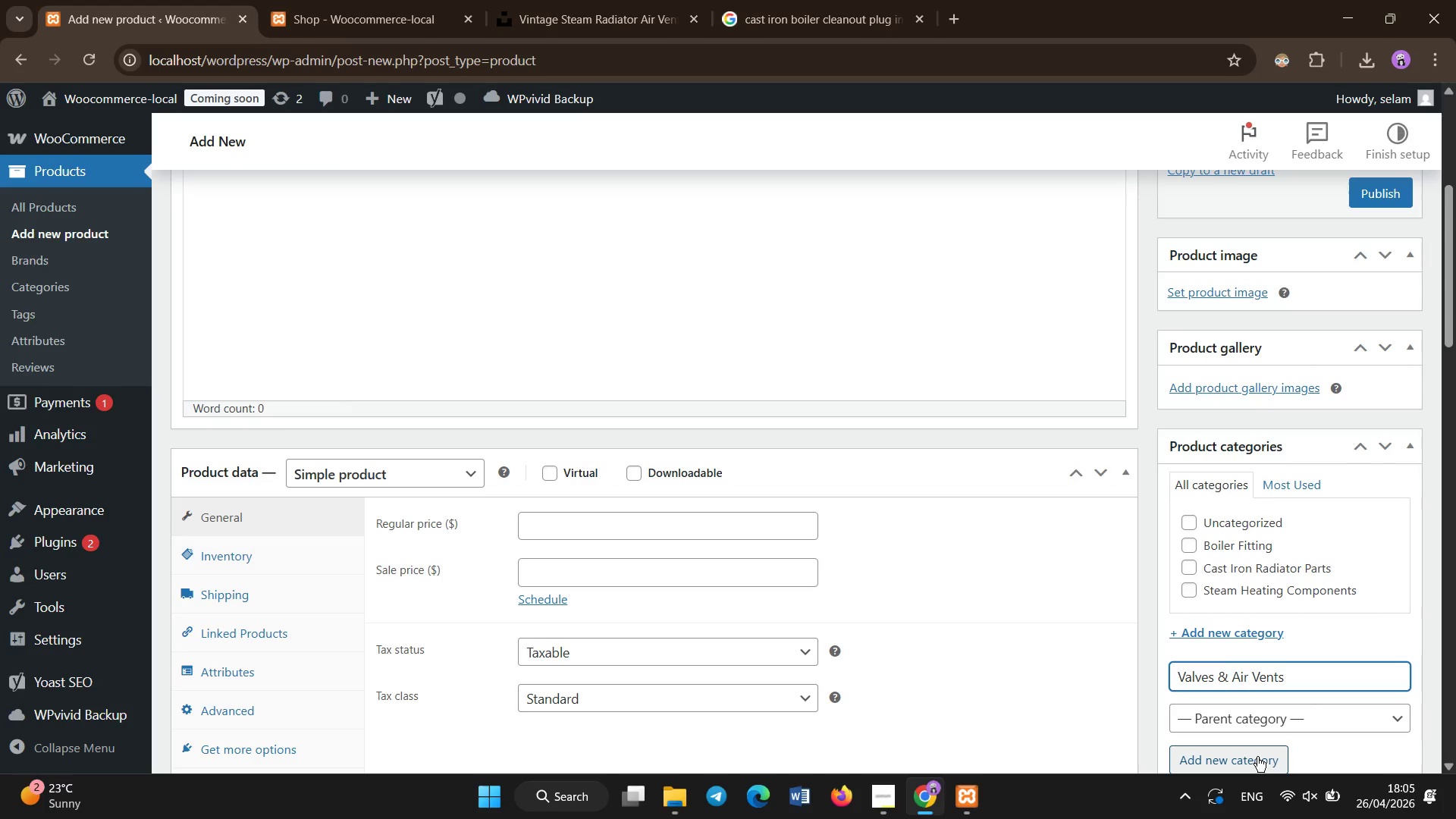 
wait(6.41)
 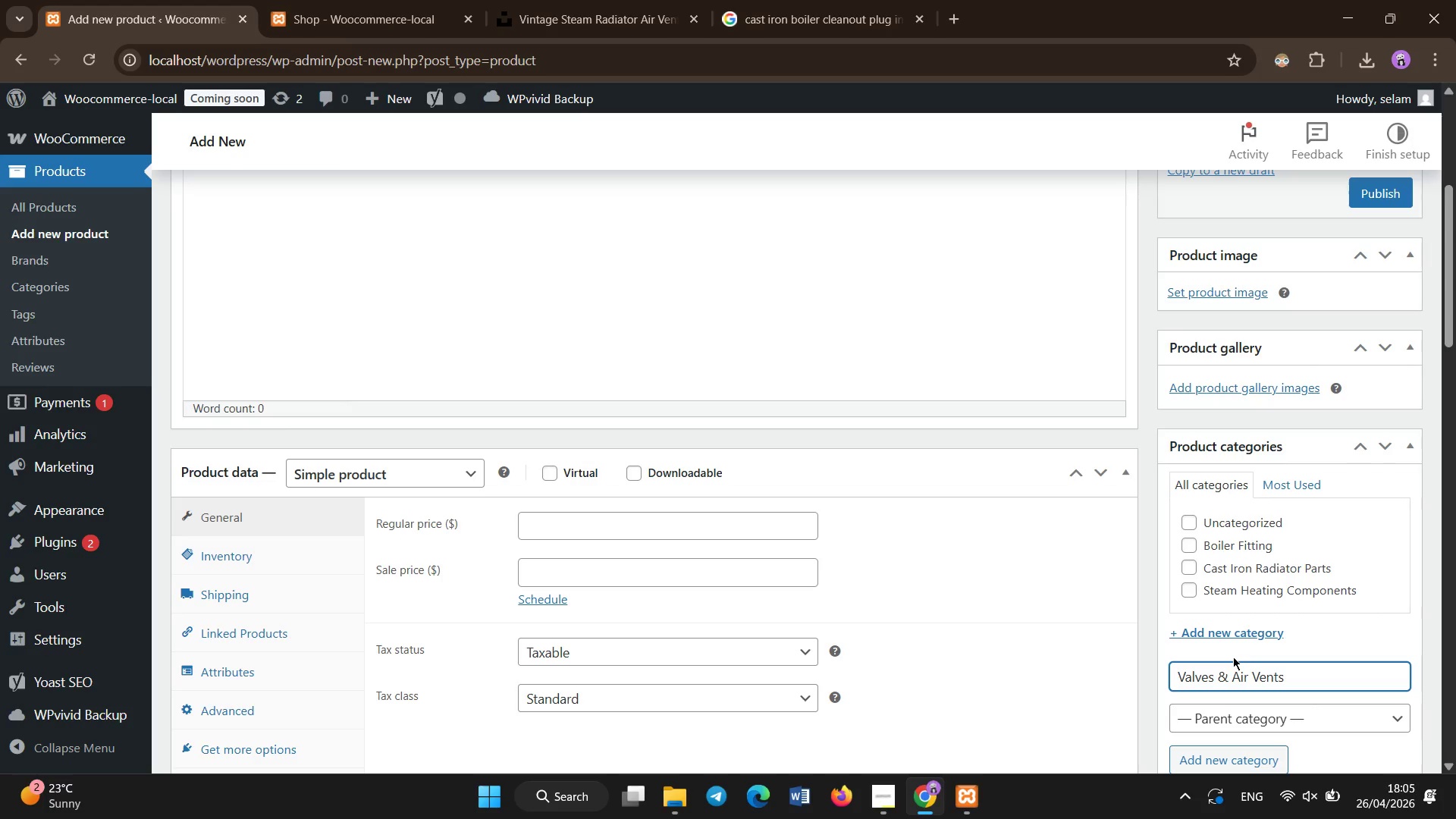 
left_click([1253, 750])
 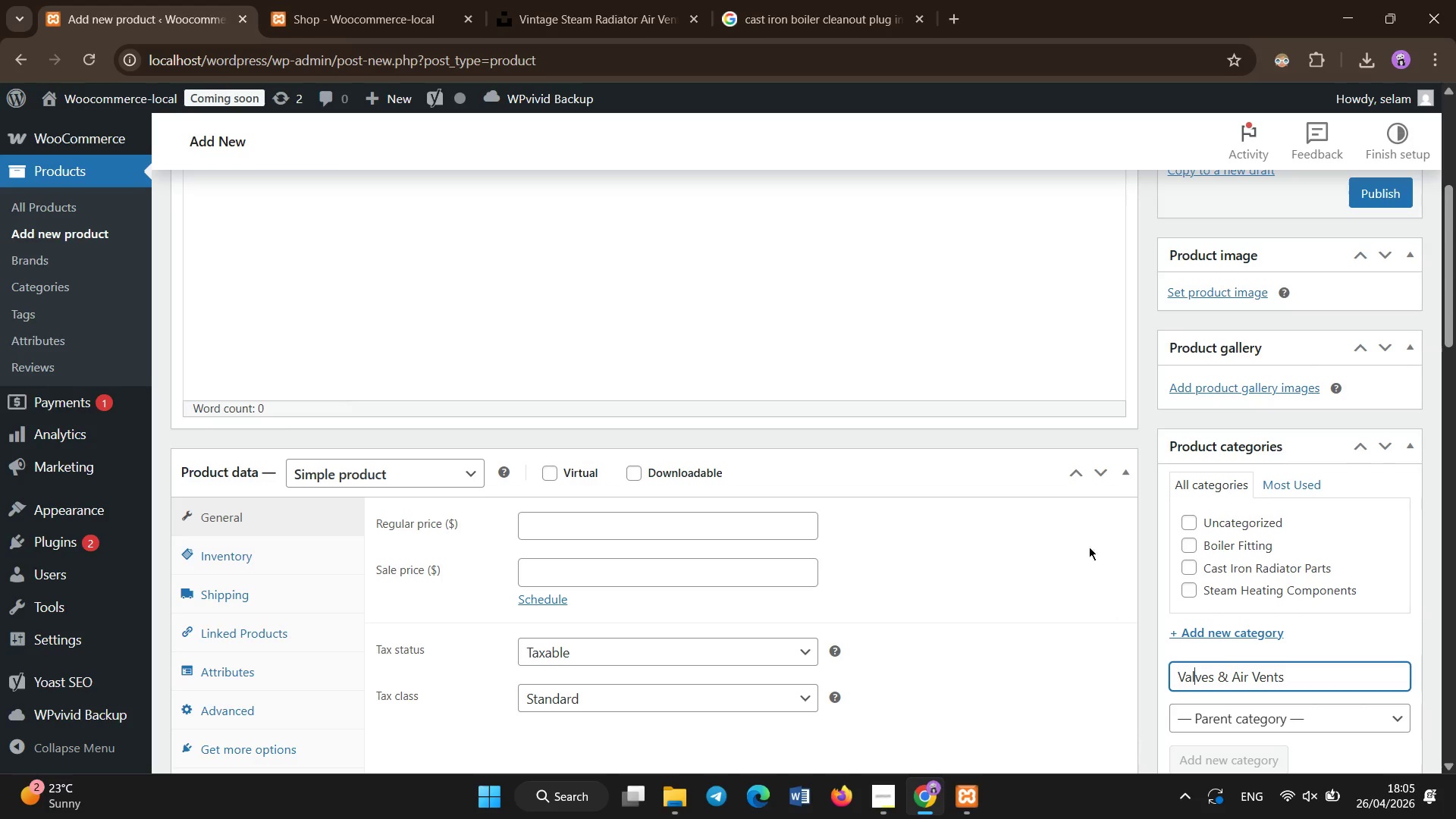 
scroll: coordinate [1074, 541], scroll_direction: up, amount: 10.0
 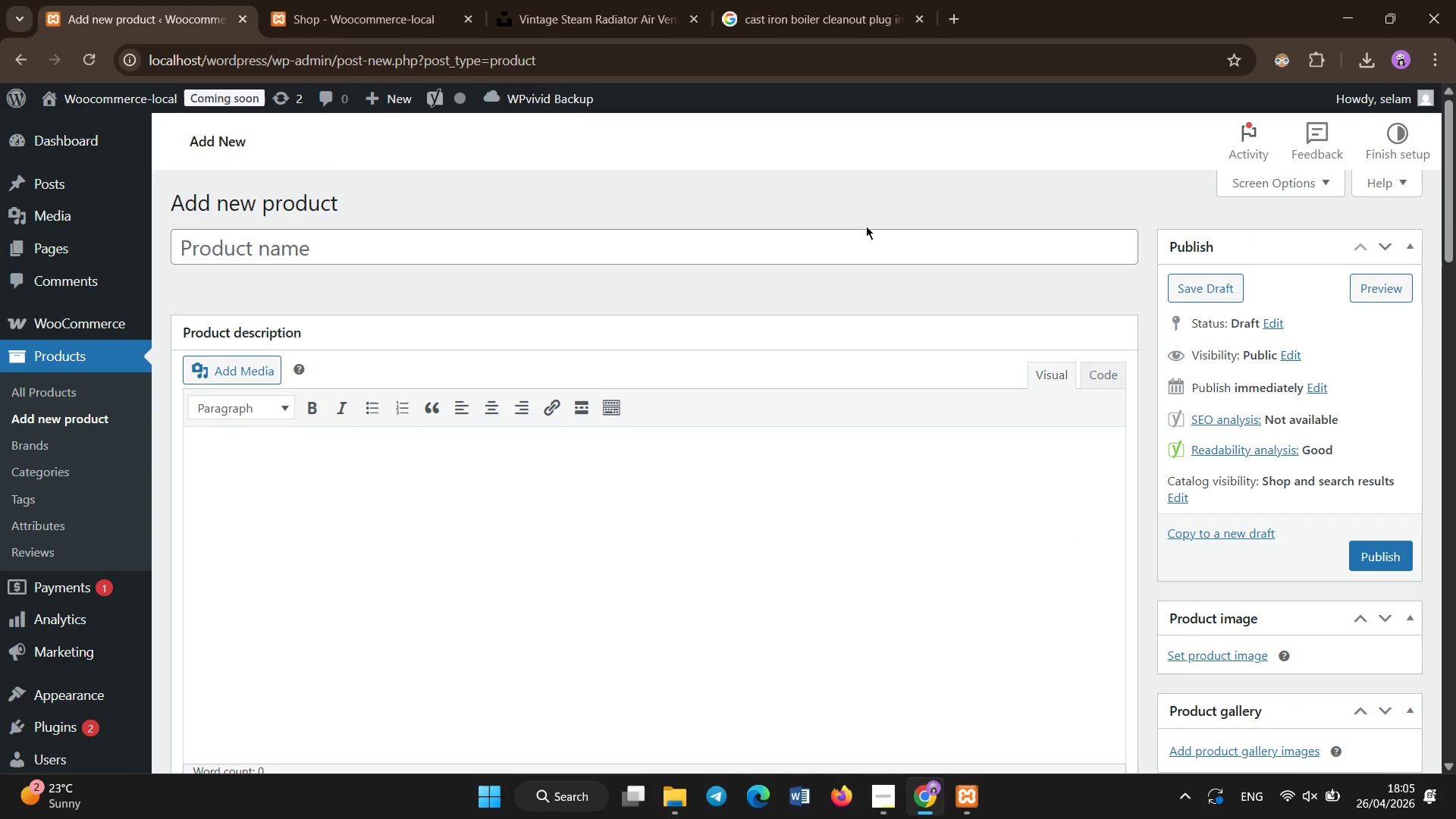 
left_click([868, 234])
 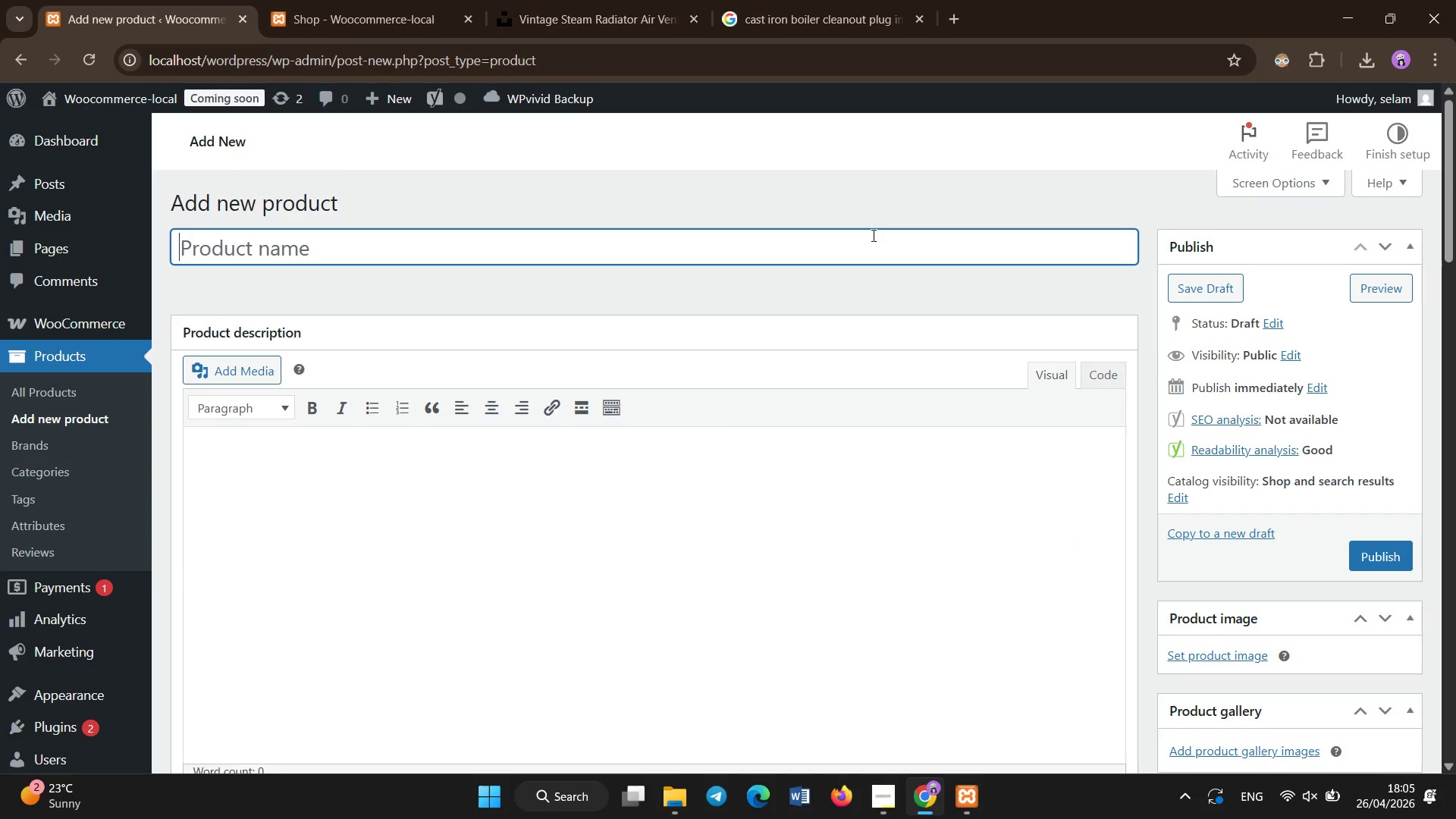 
hold_key(key=ShiftLeft, duration=1.5)
 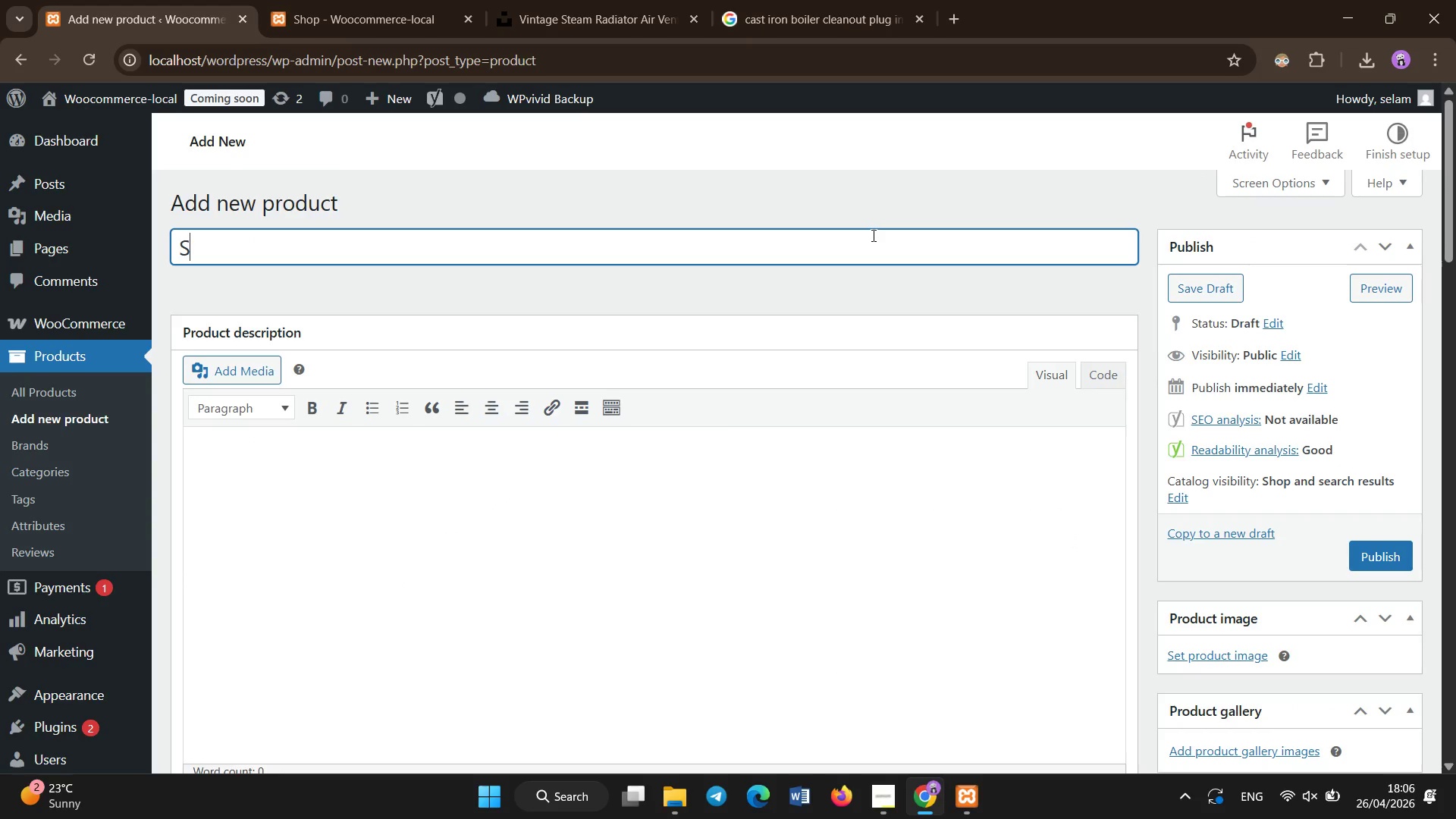 
type(Steams)
key(Backspace)
type( Safety Relief Cap Industrial Boiler Pressure Protection V)
key(Backspace)
type(Component)
 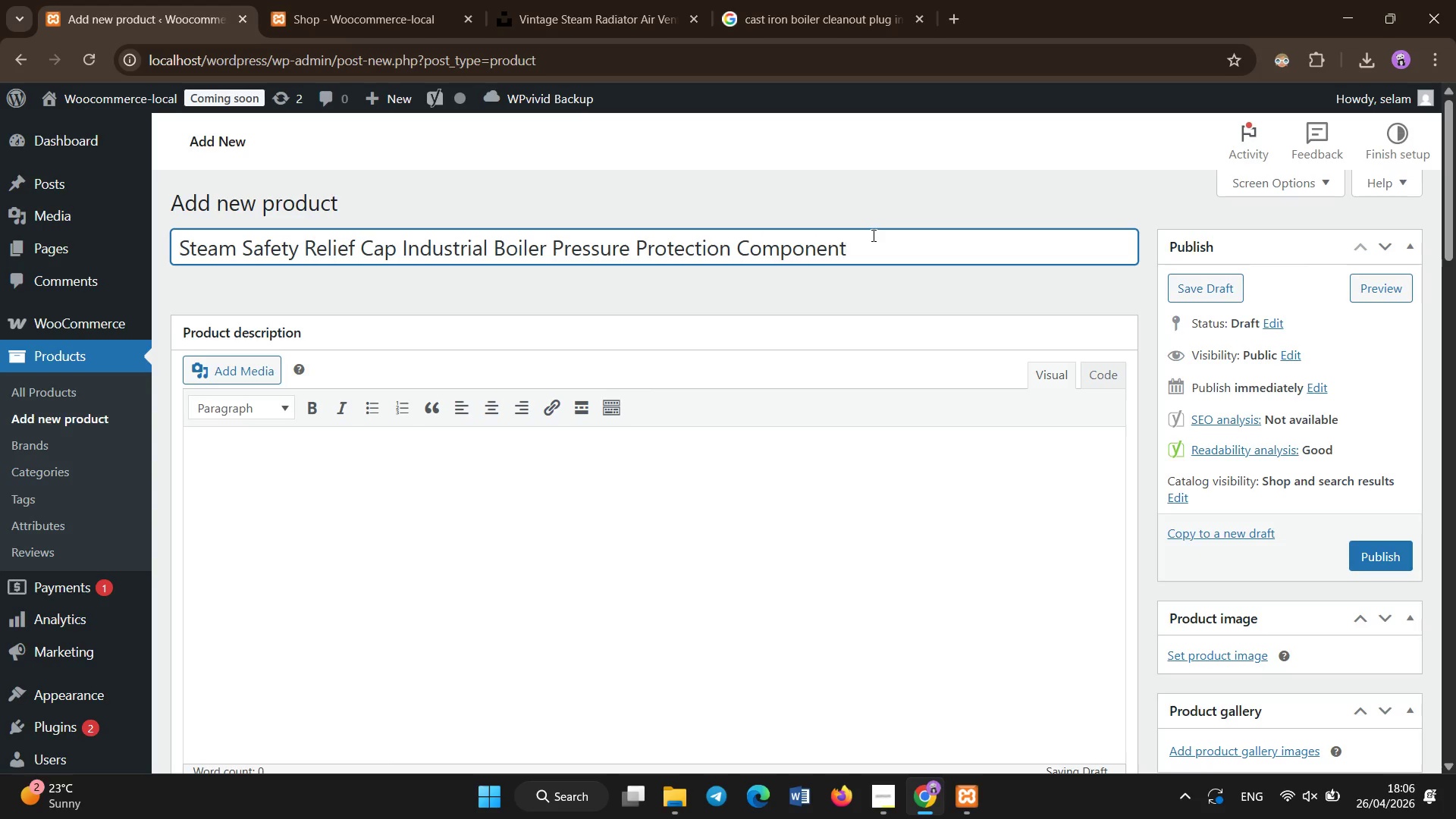 
left_click([785, 510])
 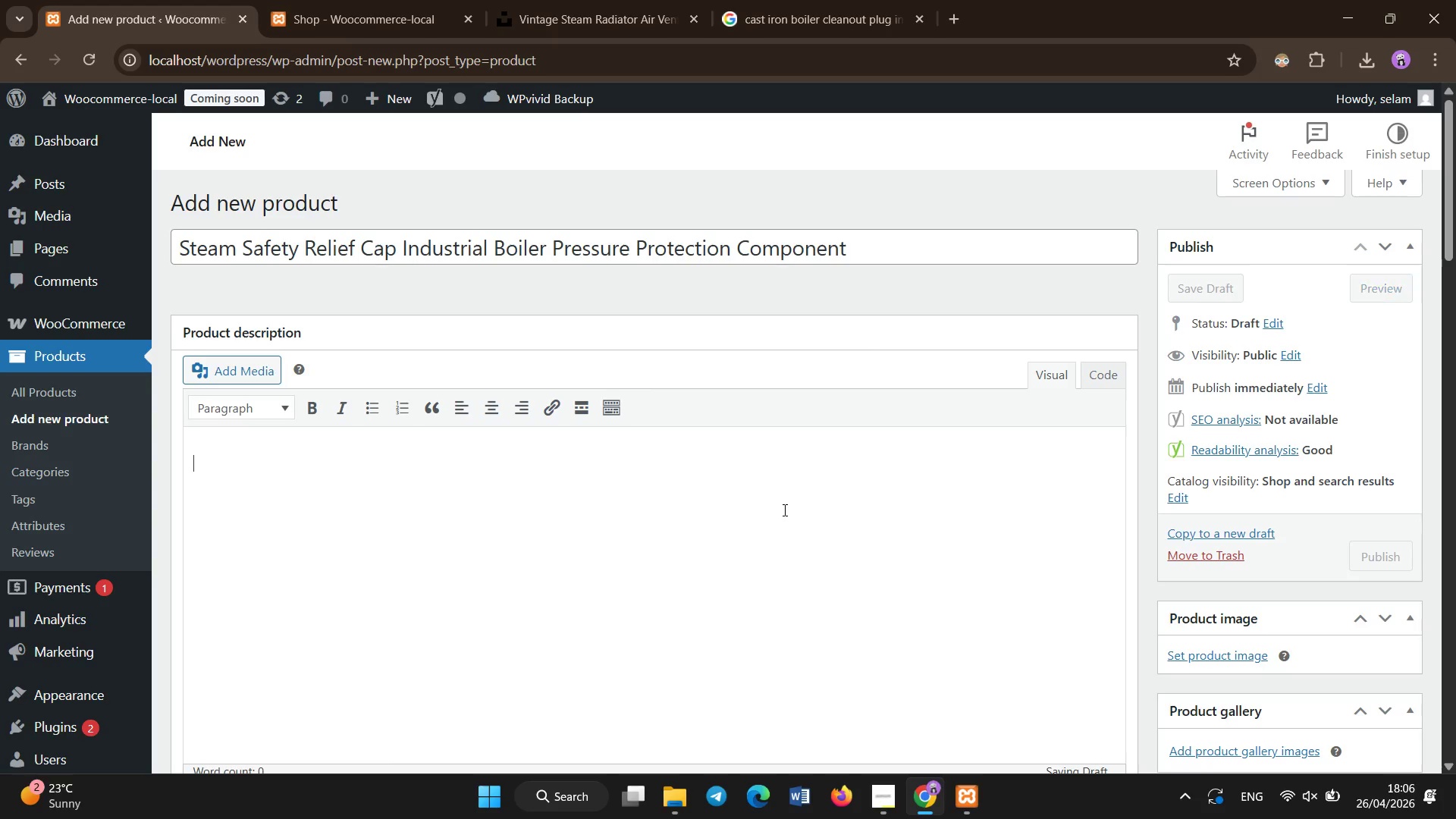 
type(Steam safety relli)
key(Backspace)
key(Backspace)
key(Backspace)
type(lef )
key(Backspace)
key(Backspace)
key(Backspace)
type(ief cap designed r)
key(Backspace)
type(to protect boiler sysems from ovrpressure conditions is)
key(Backspace)
type(n indua)
key(Backspace)
type(strial and heritage HVAC environments. Ensures controlled pressure discharge for safe system operation.)
 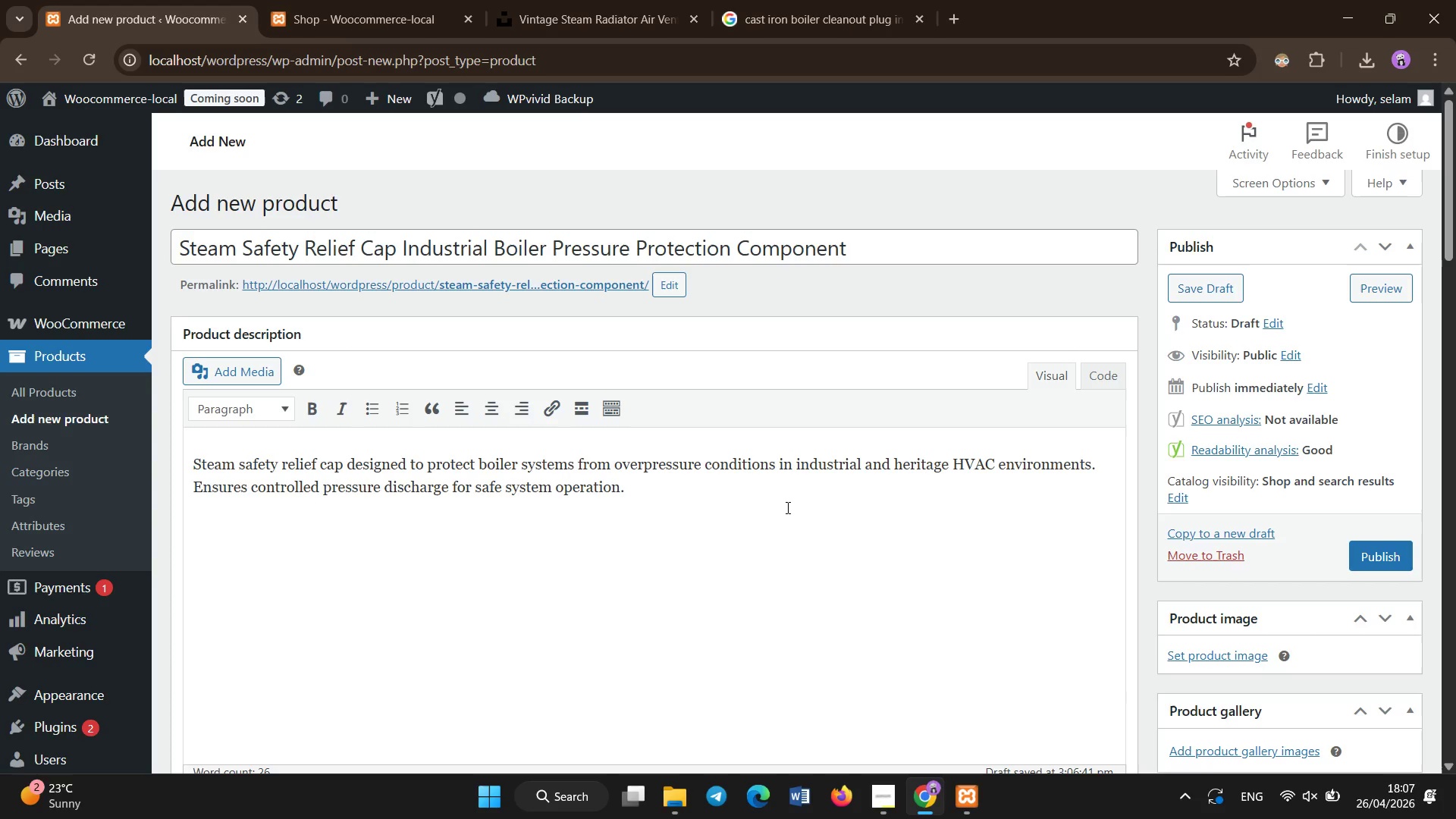 
scroll: coordinate [788, 508], scroll_direction: down, amount: 3.0
 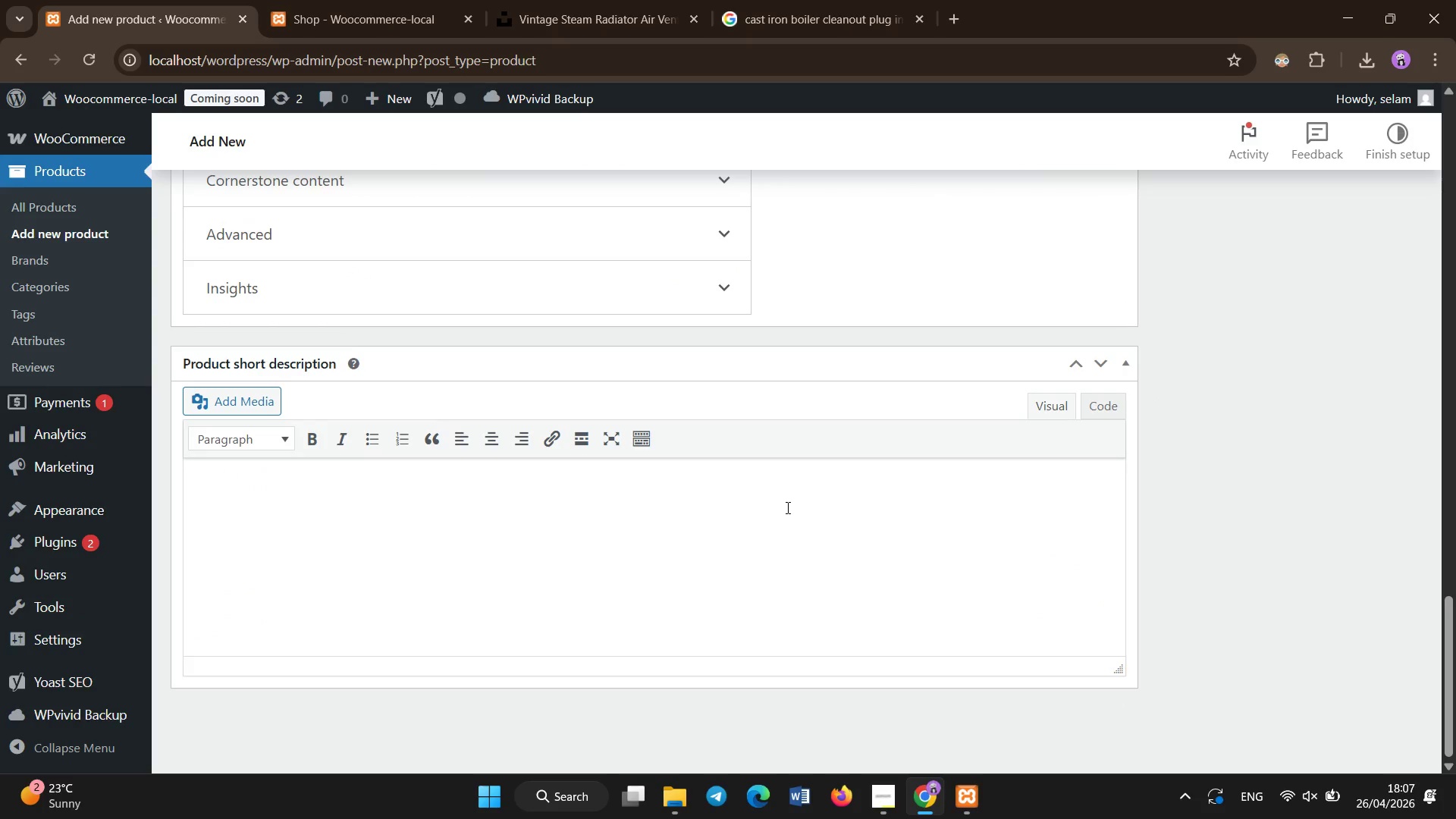 
left_click([788, 508])
 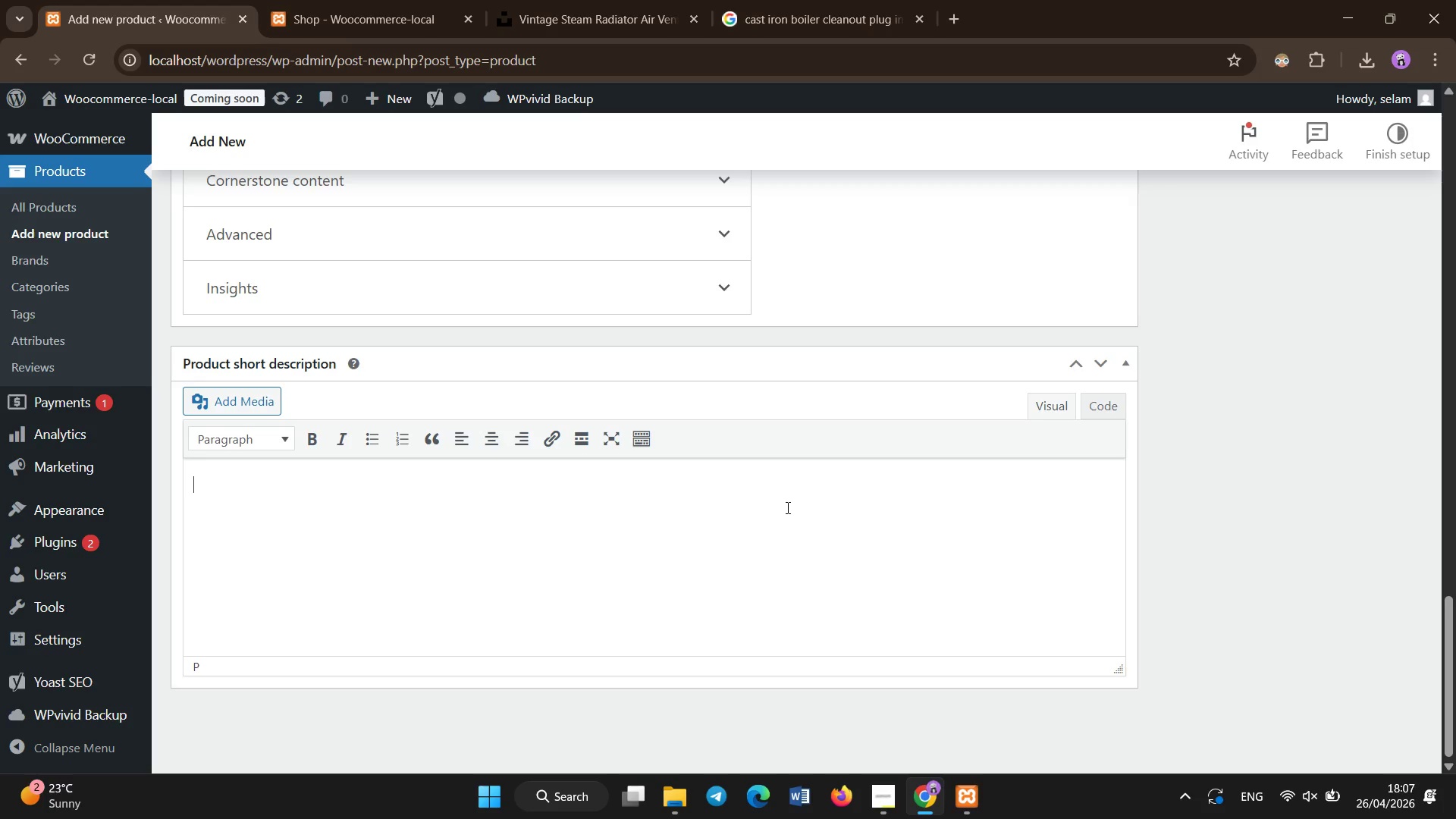 
type(Steam safety relief cap for boilr)
key(Backspace)
type(ers.Higt)
key(Backspace)
type(h - pressure protection component for HVAC systems.)
 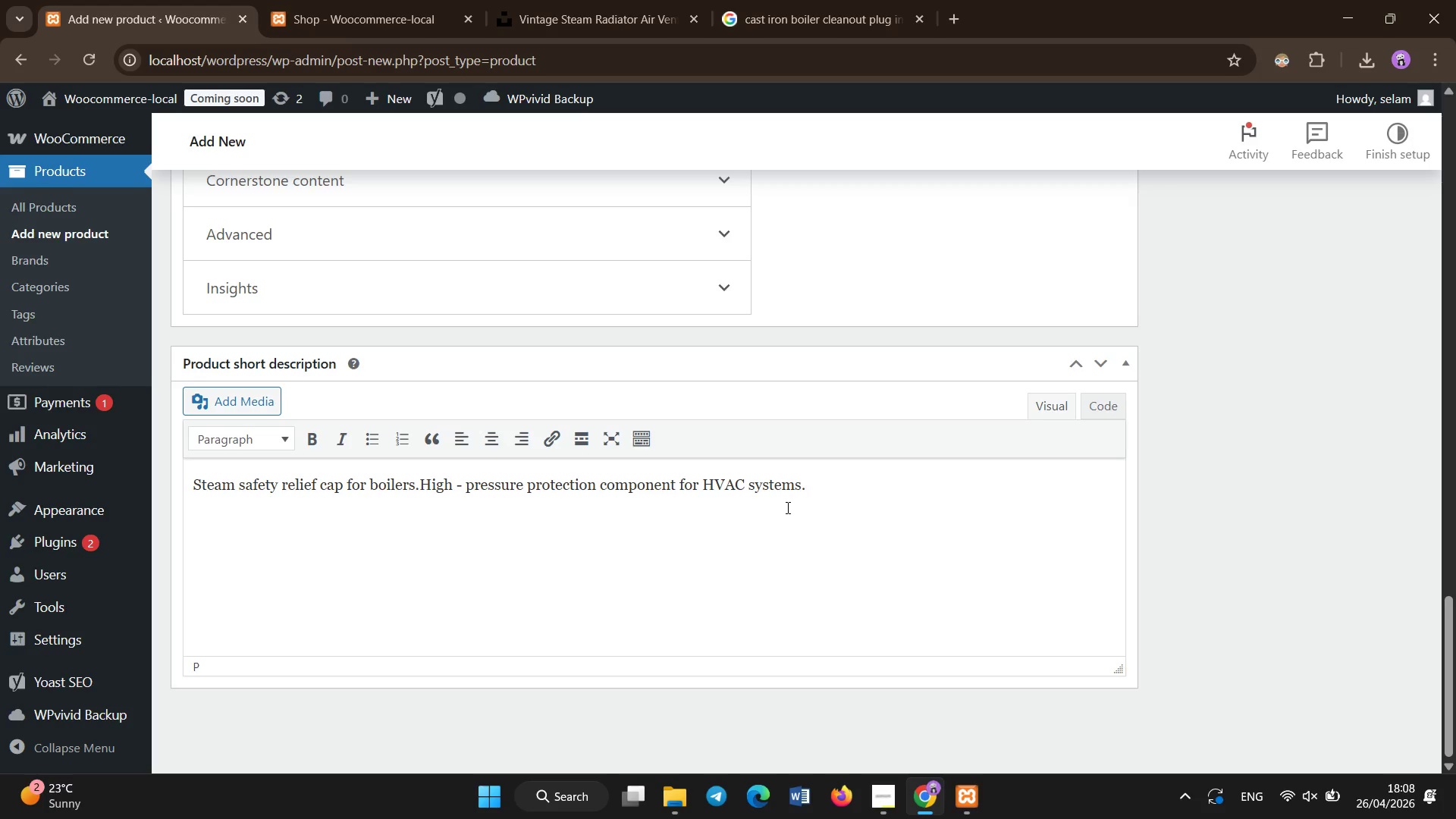 
left_click([715, 439])
 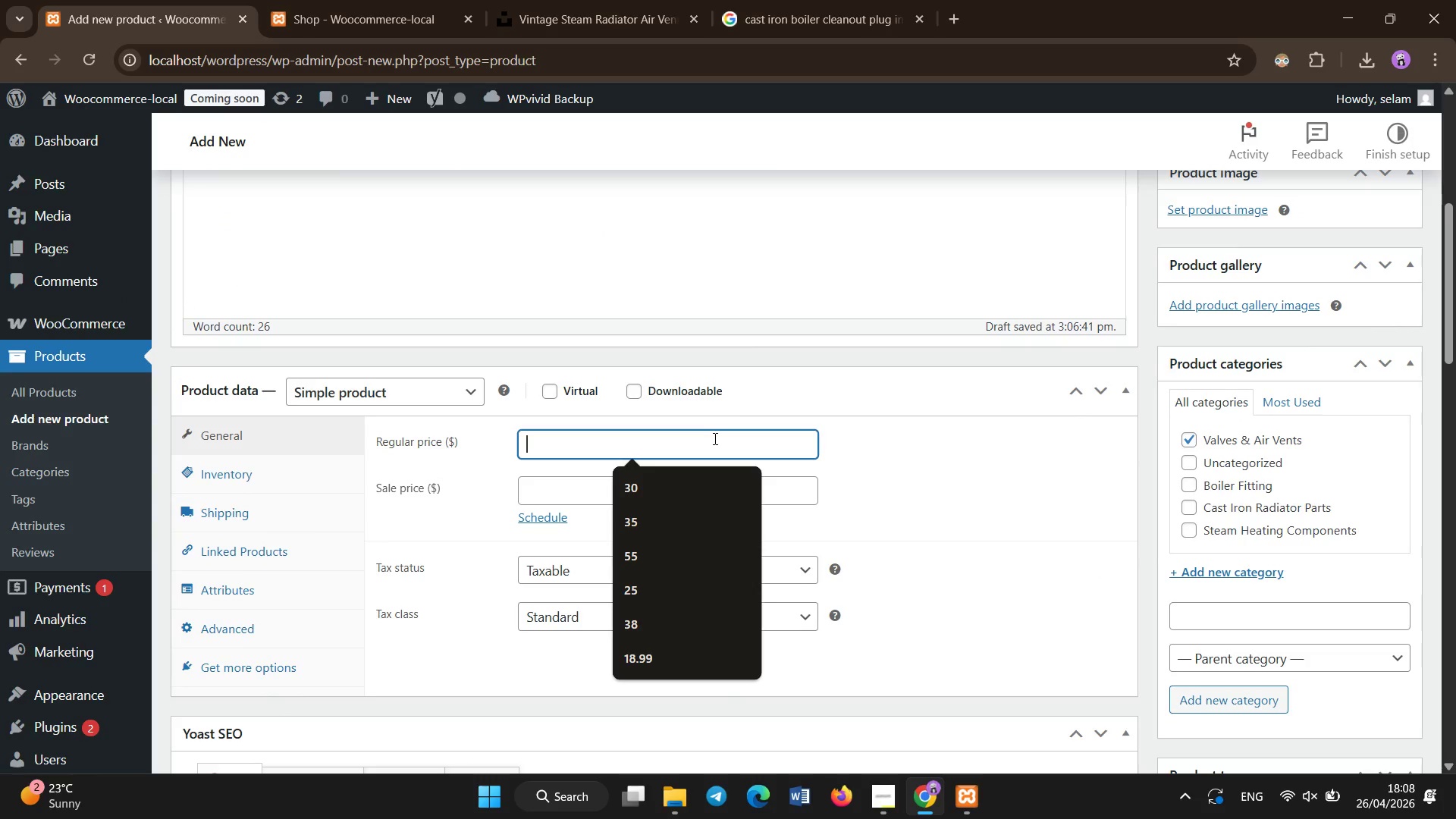 
scroll: coordinate [727, 443], scroll_direction: up, amount: 17.0
 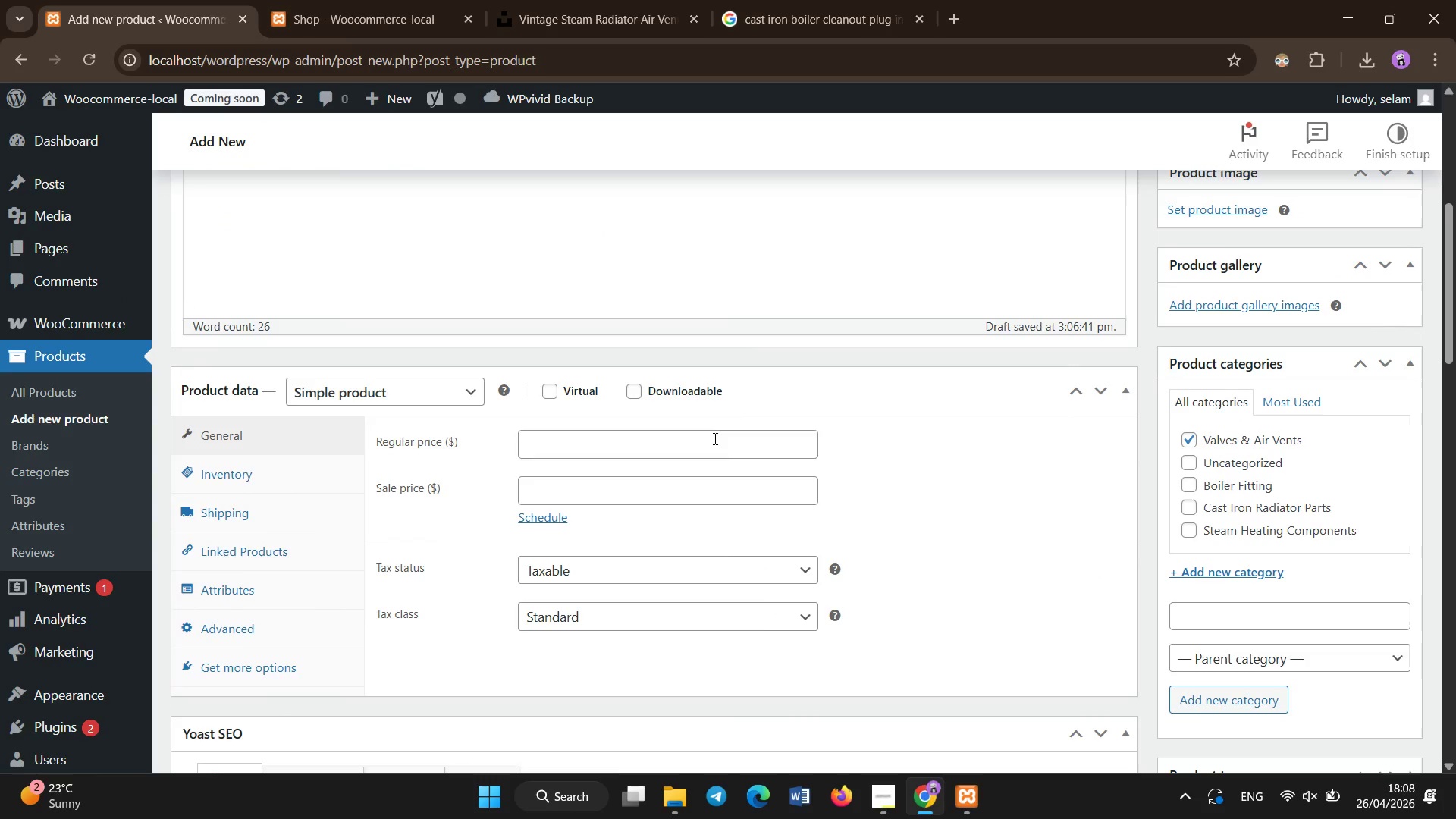 
type(31.99)
 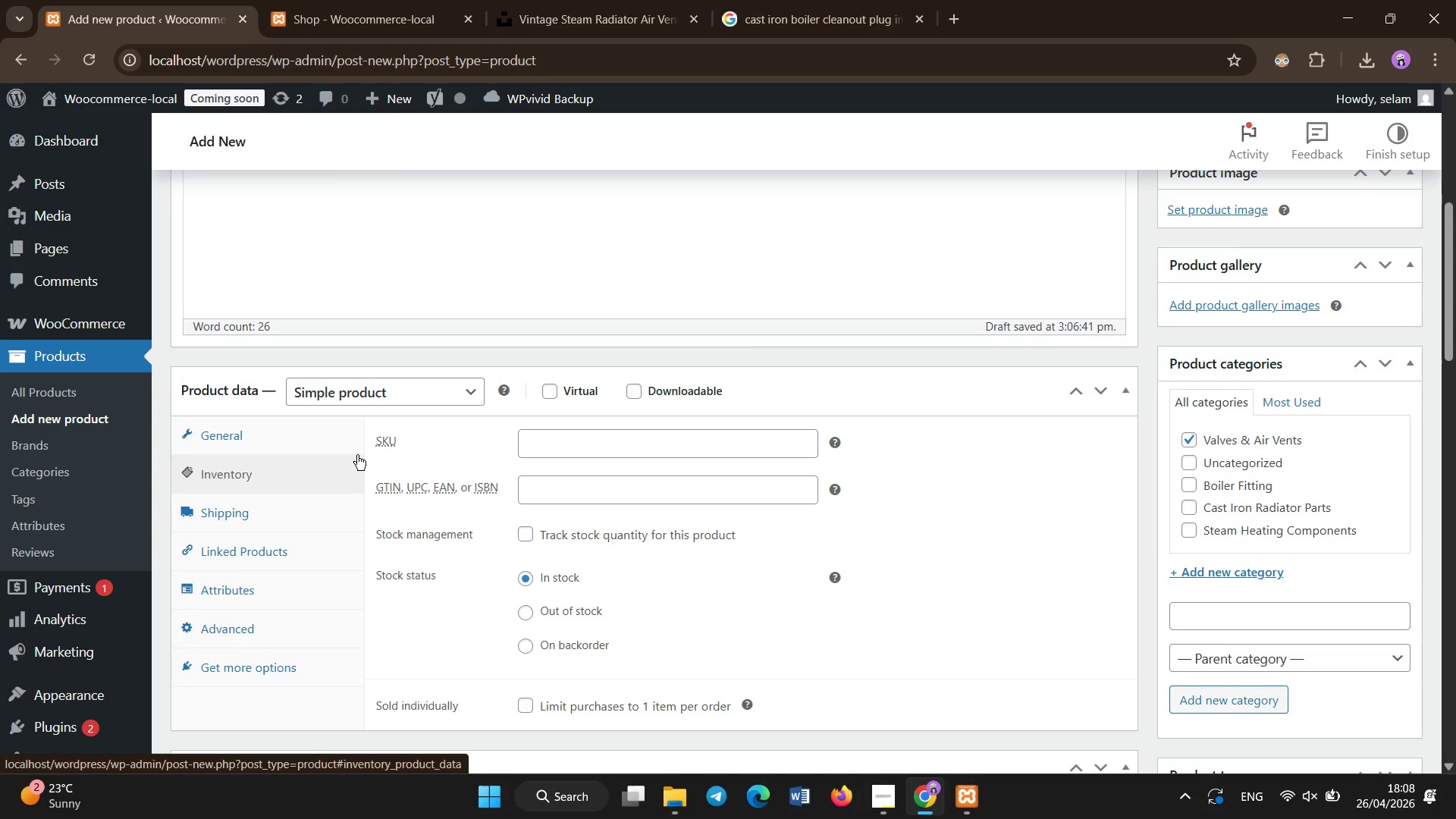 
wait(5.58)
 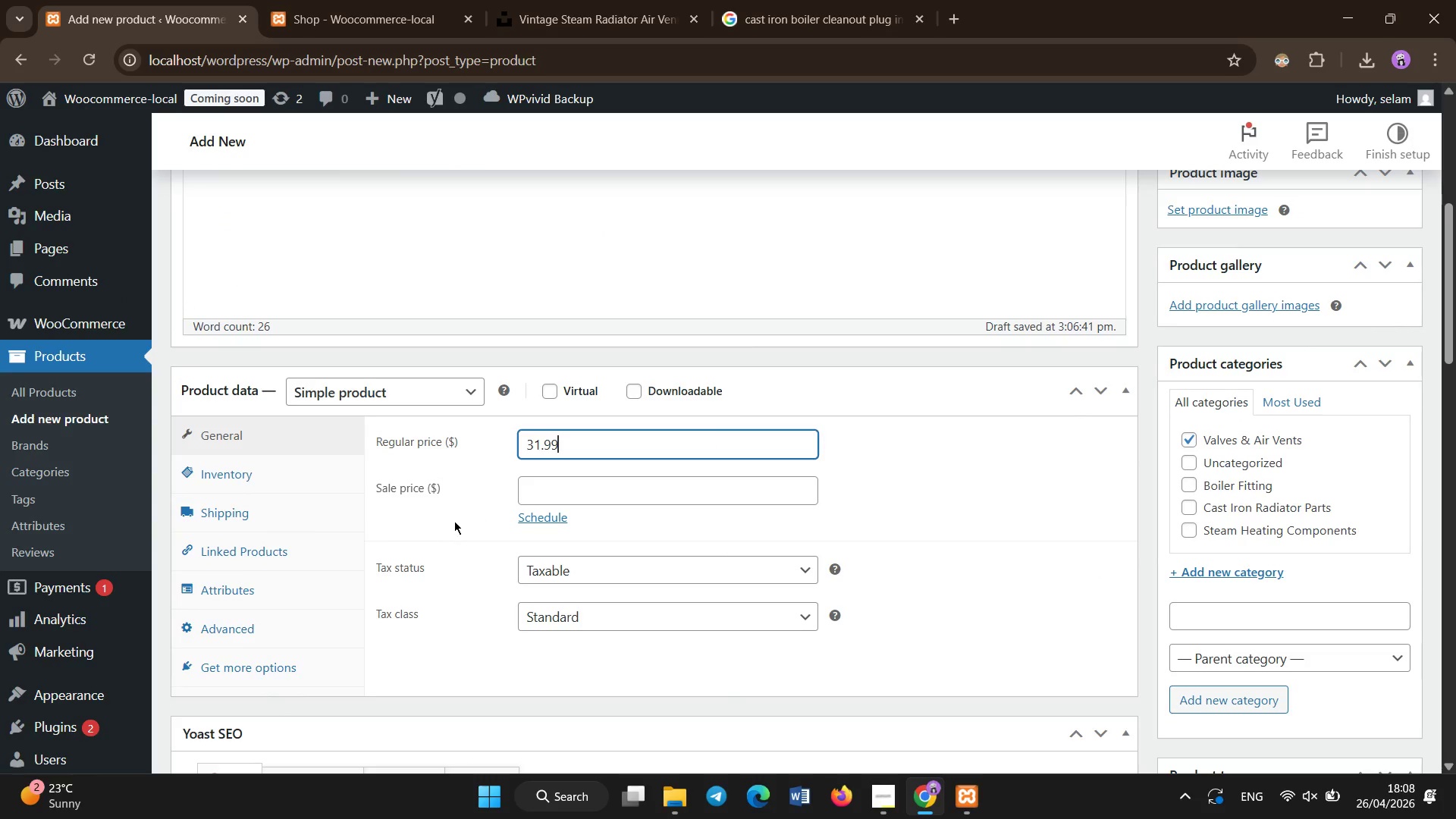 
left_click([554, 447])
 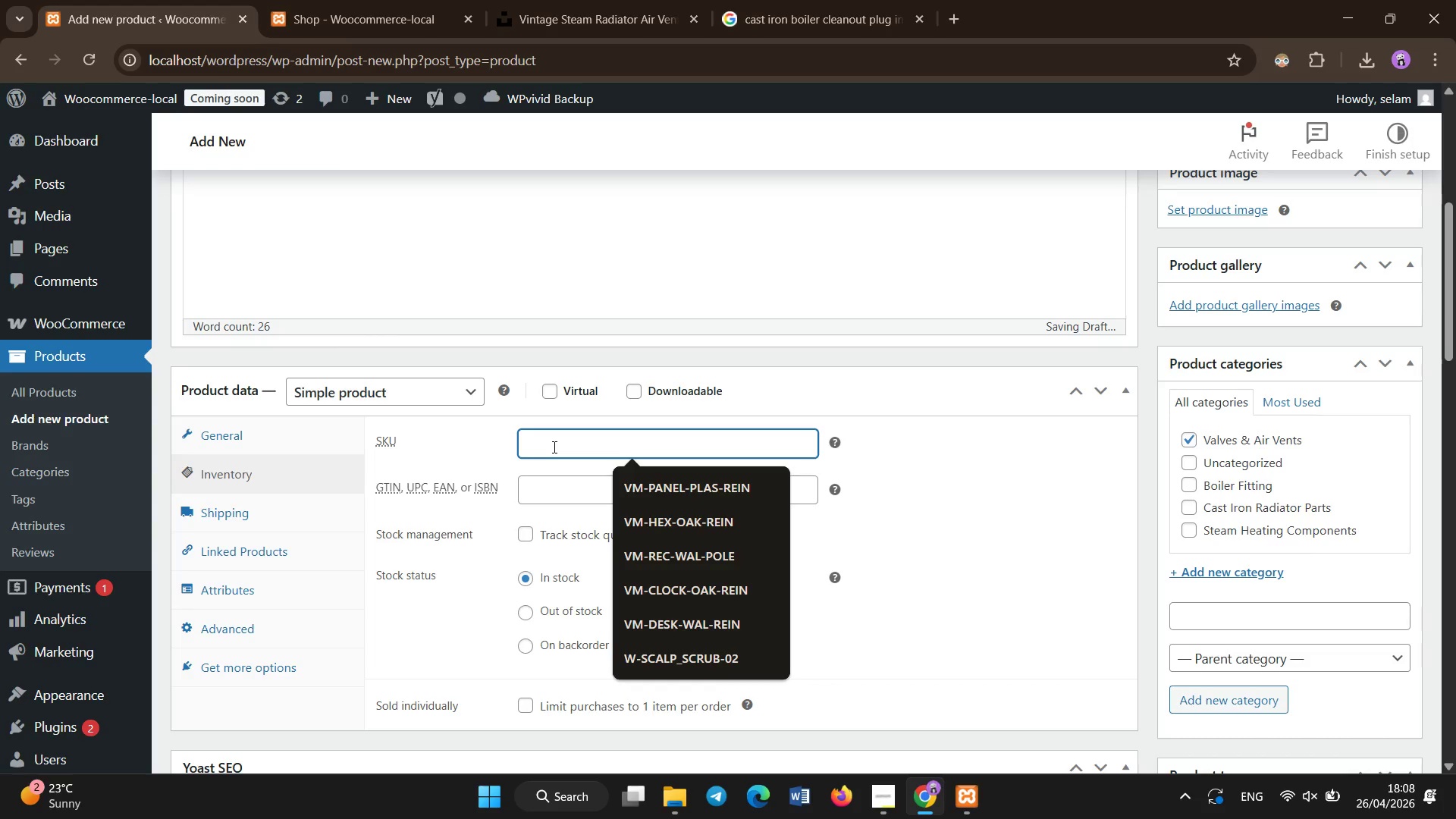 
type(ISH-SRVC)
key(Backspace)
type(-009)
 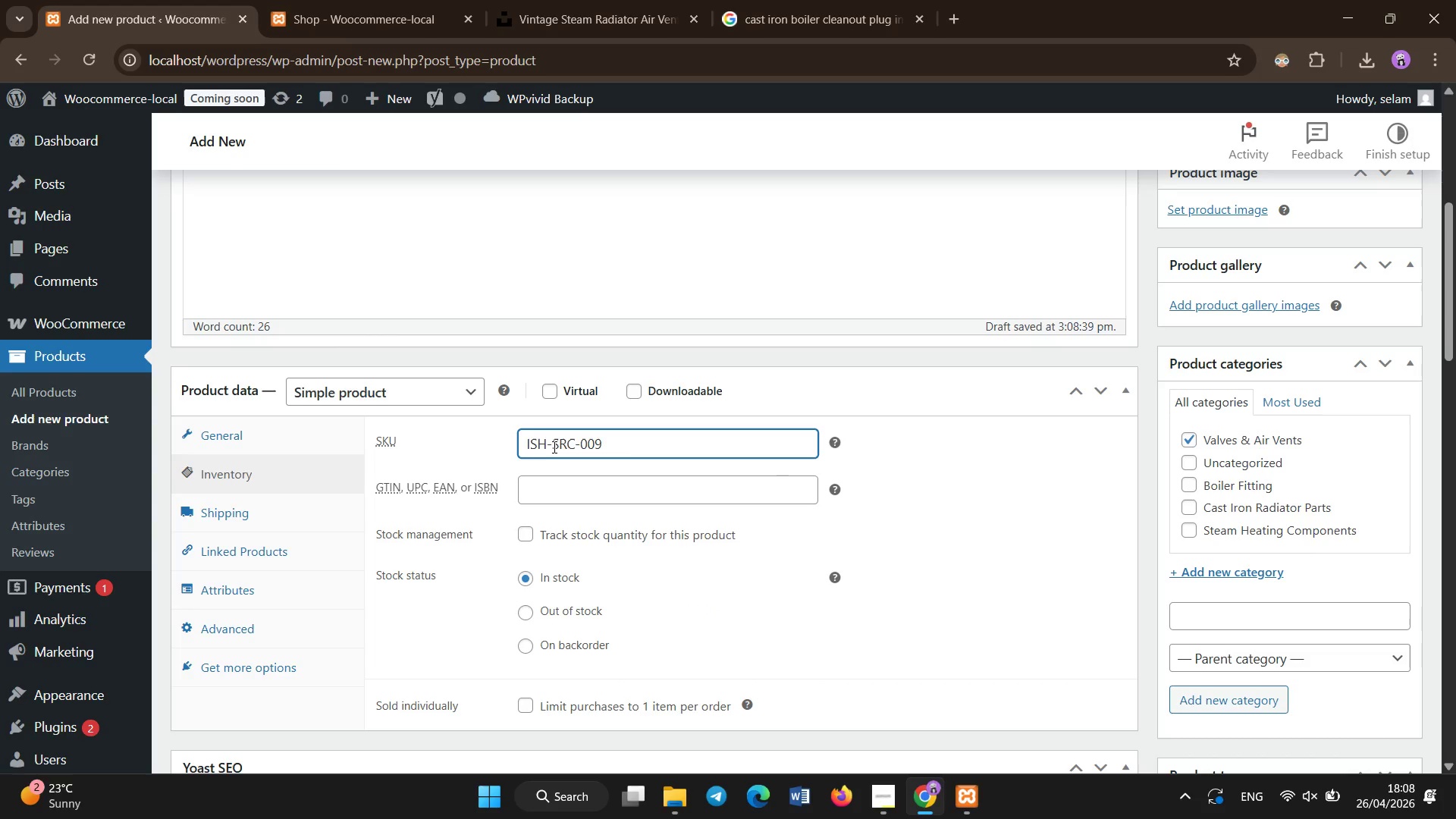 
left_click([229, 601])
 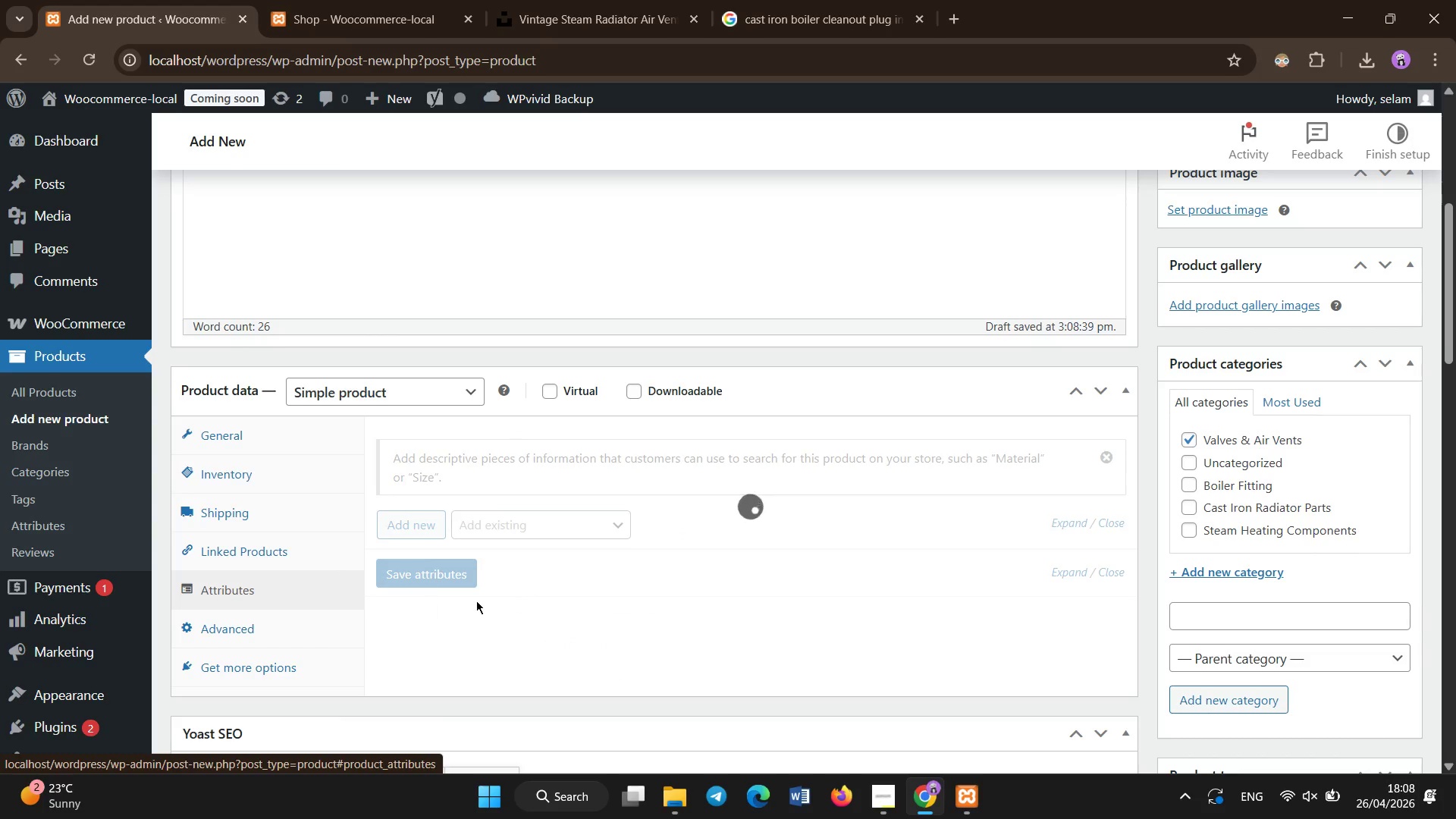 
mouse_move([471, 607])
 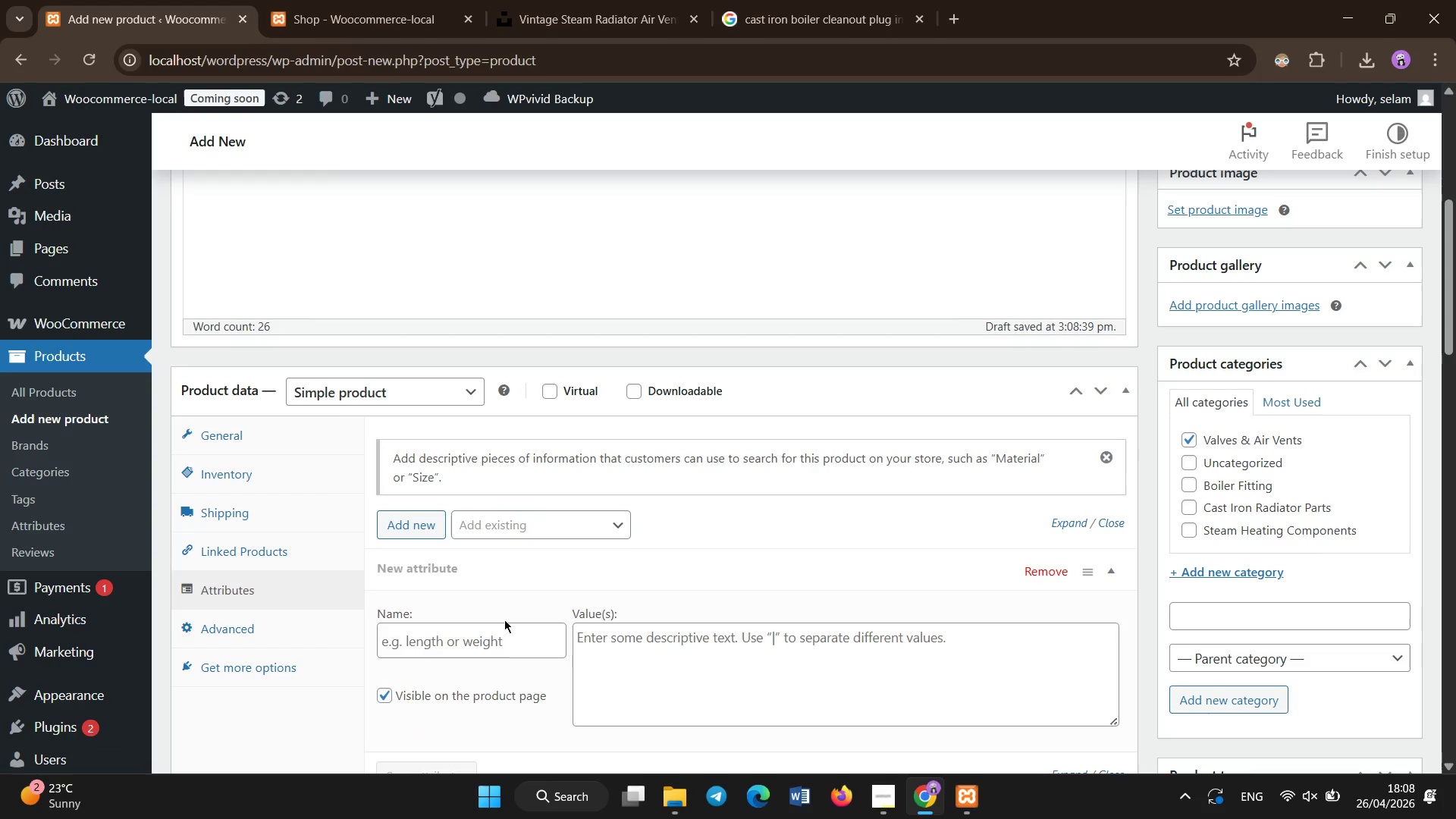 
left_click([504, 644])
 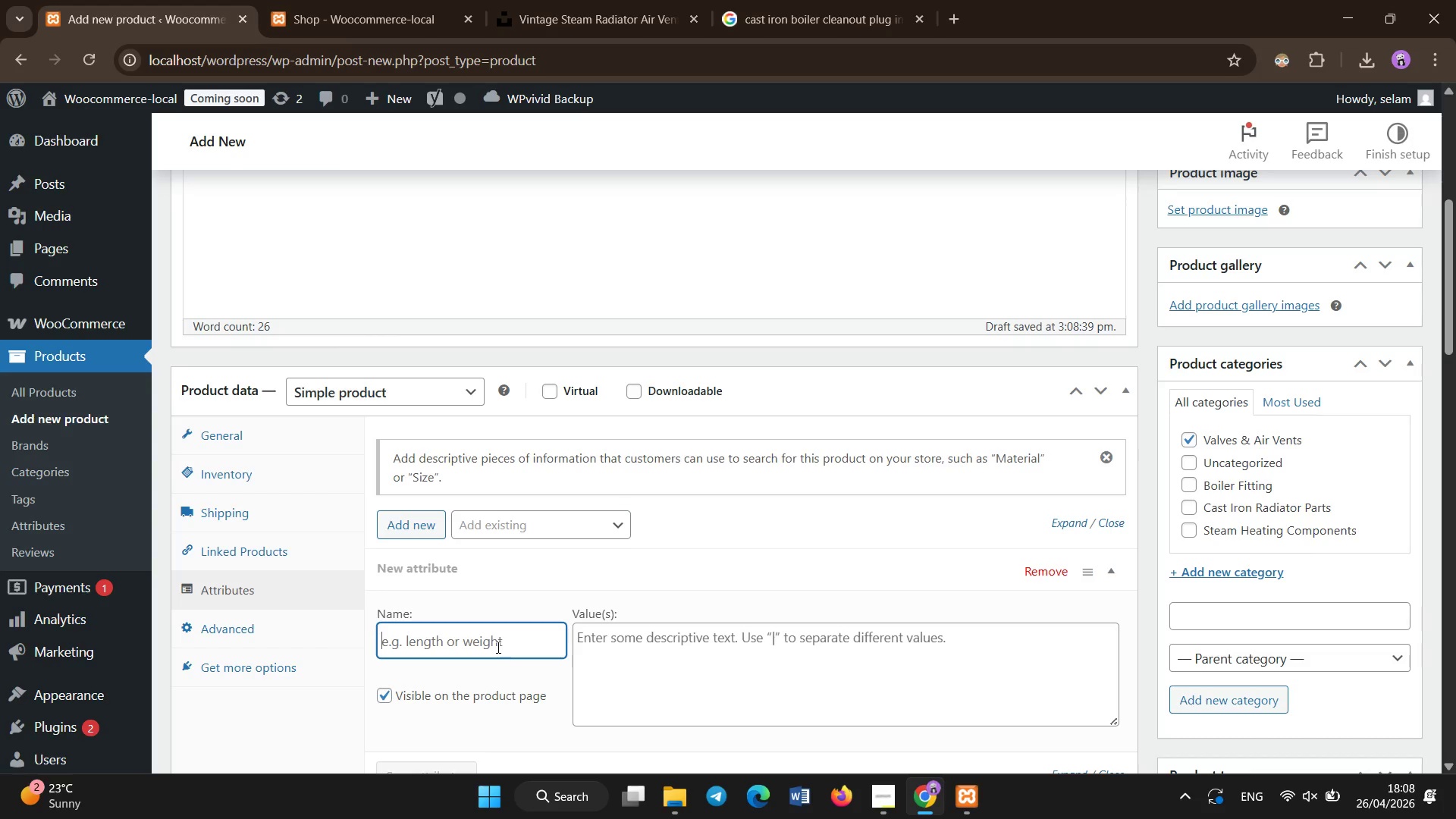 
type(Material Compostition )
key(Backspace)
key(Backspace)
key(Backspace)
key(Backspace)
key(Backspace)
type(tion )
key(Backspace)
key(Backspace)
key(Backspace)
key(Backspace)
key(Backspace)
key(Backspace)
key(Backspace)
type(ition)
 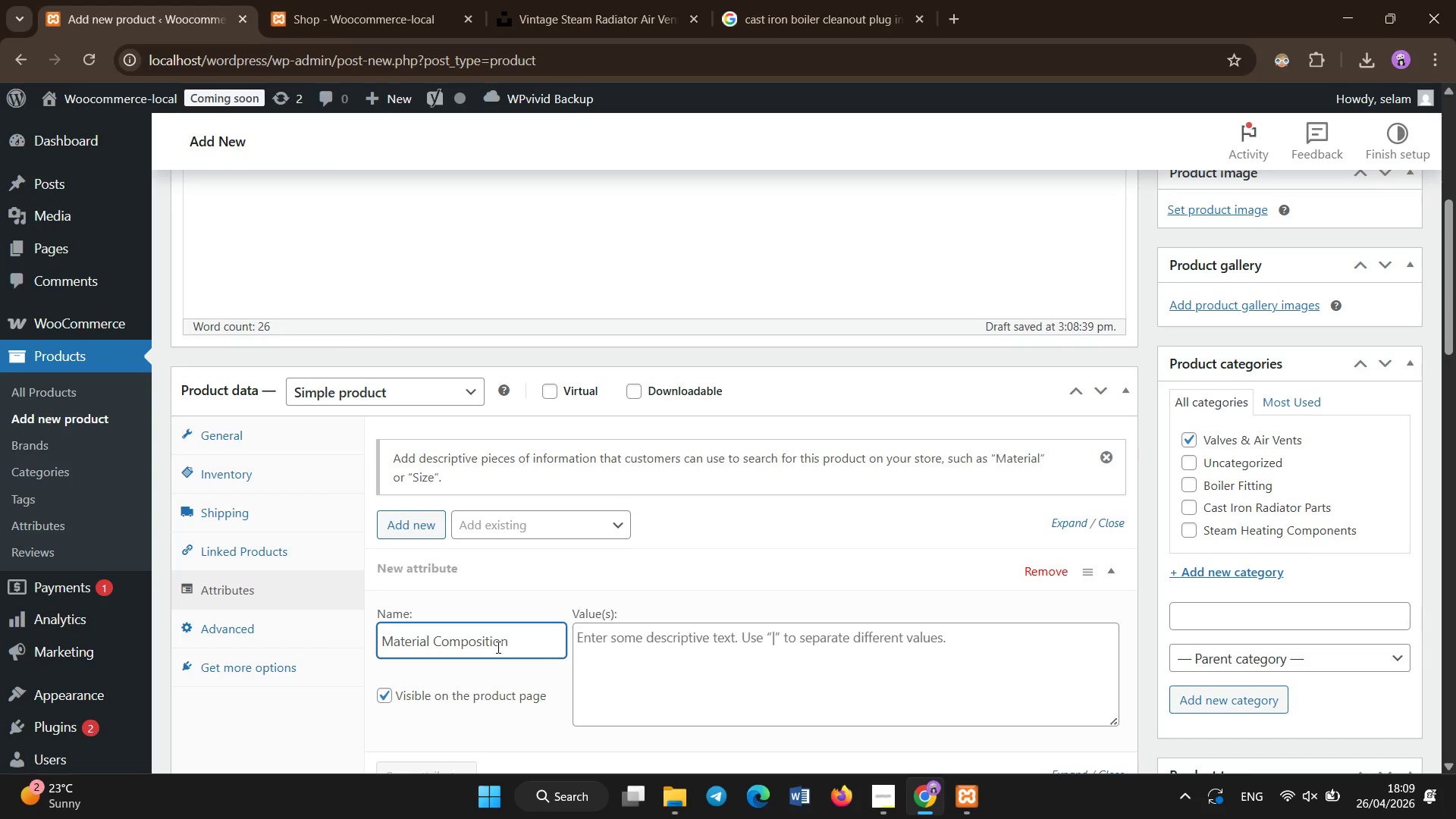 
left_click([698, 679])
 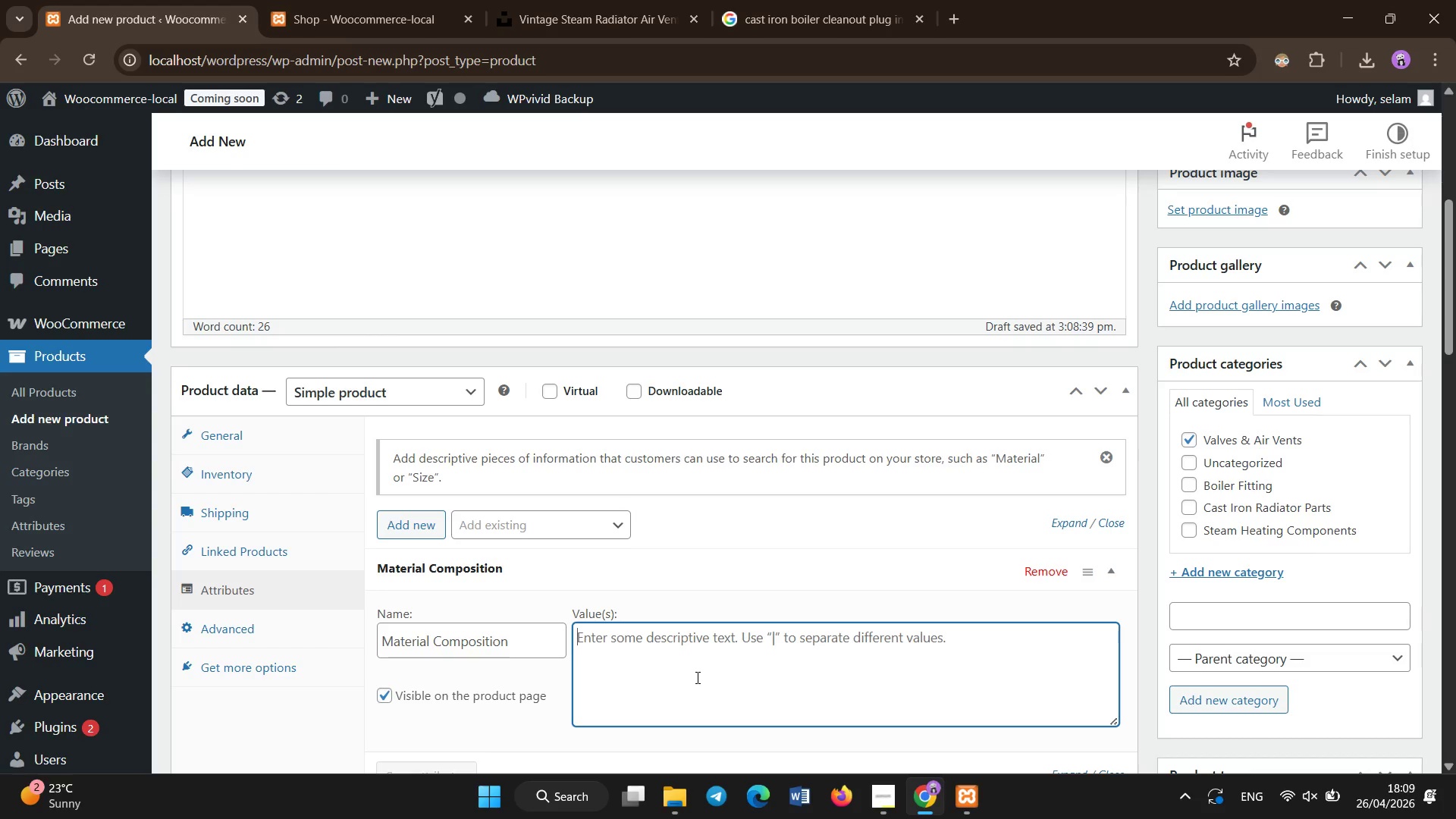 
hold_key(key=ShiftLeft, duration=0.36)
 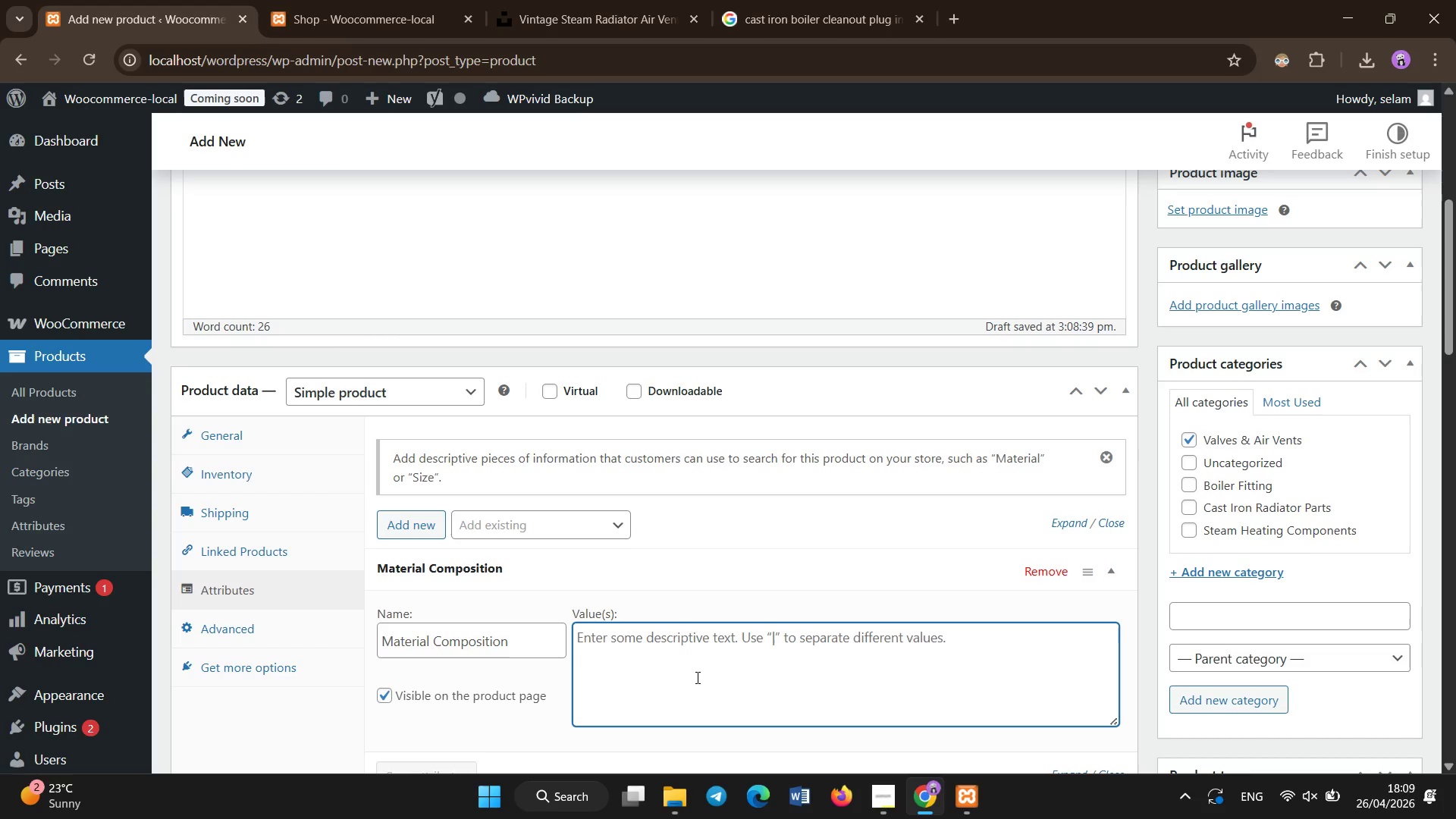 
type(Brass)
 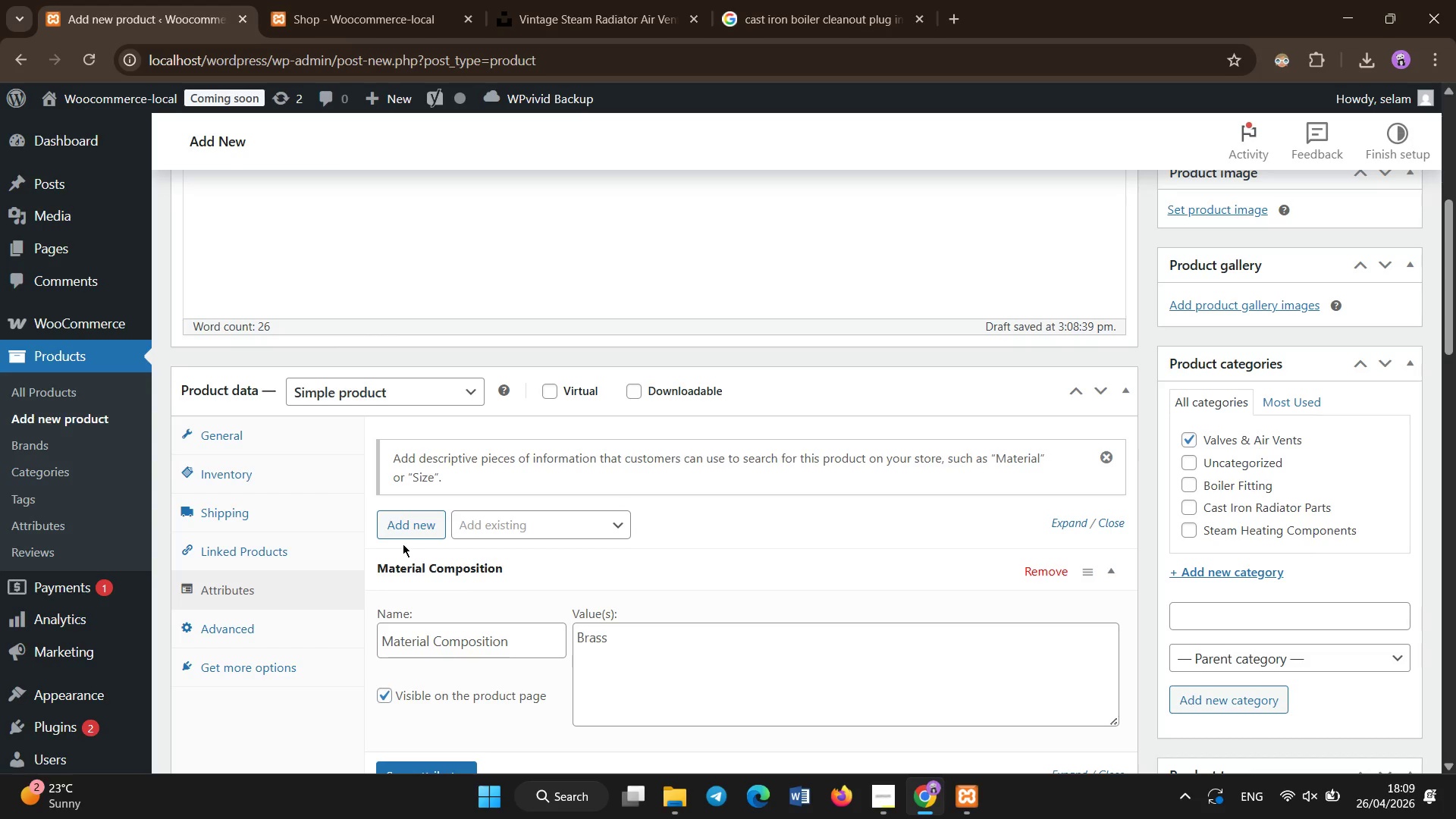 
double_click([410, 525])
 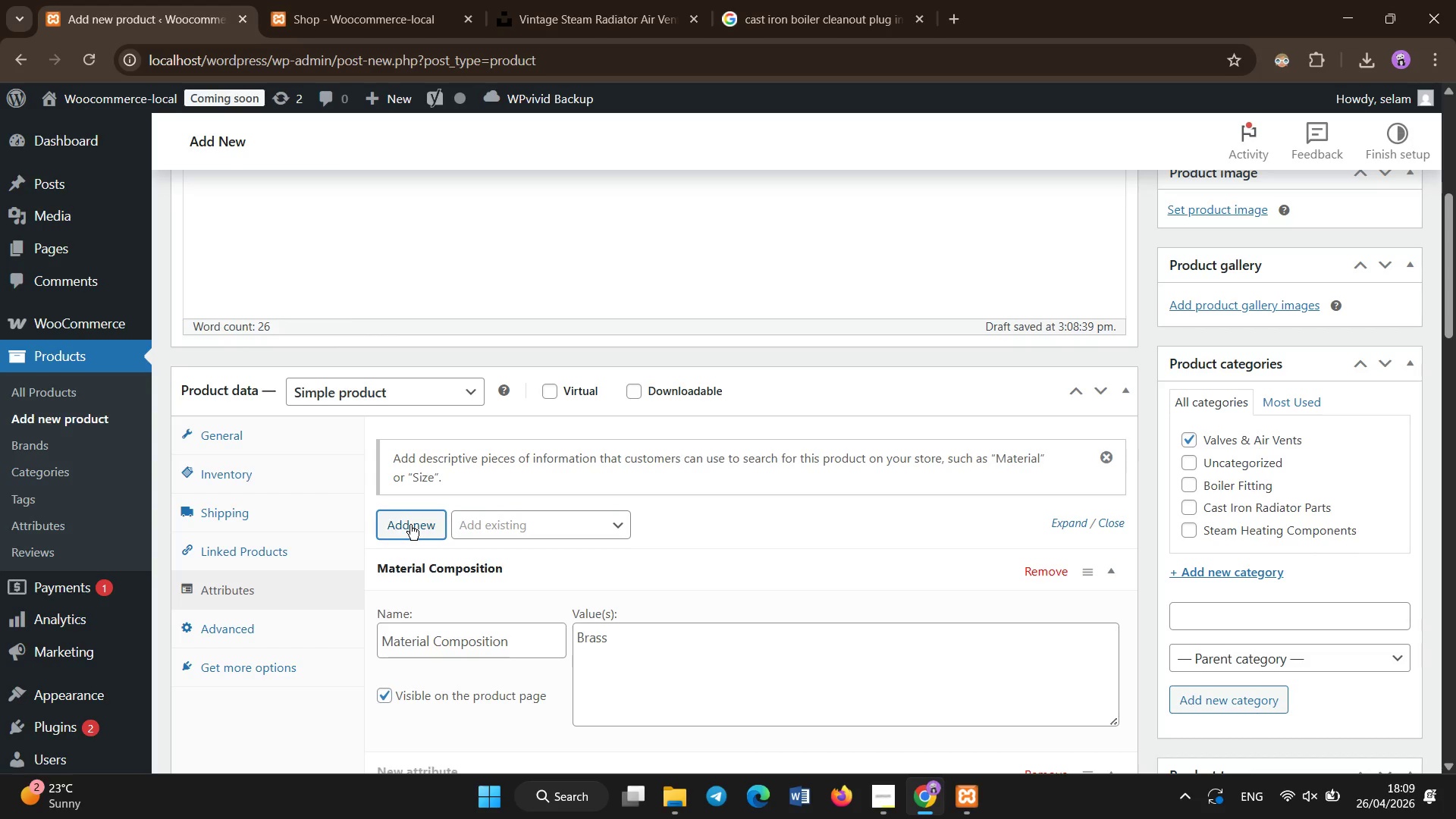 
wait(7.23)
 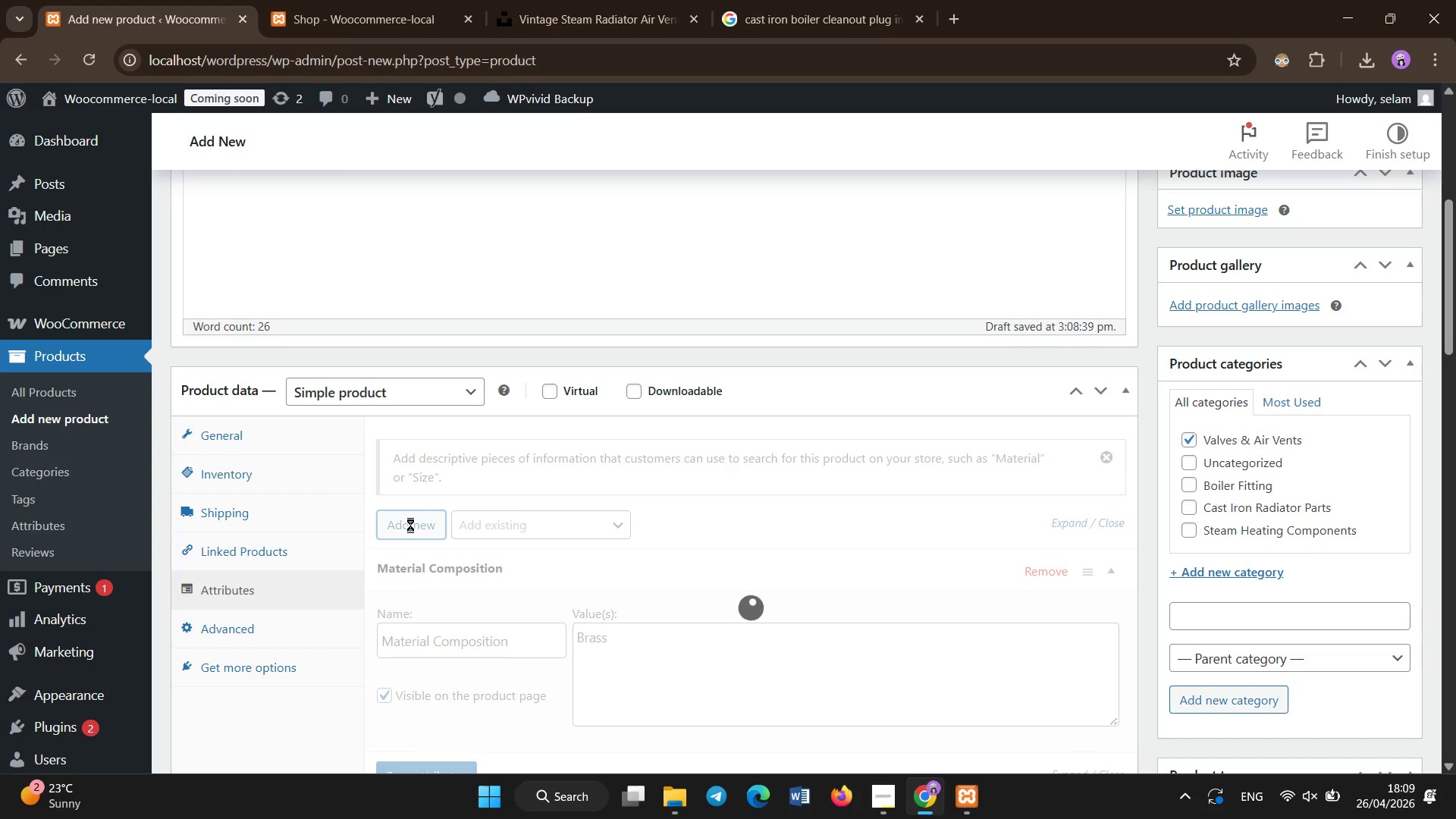 
left_click([410, 522])
 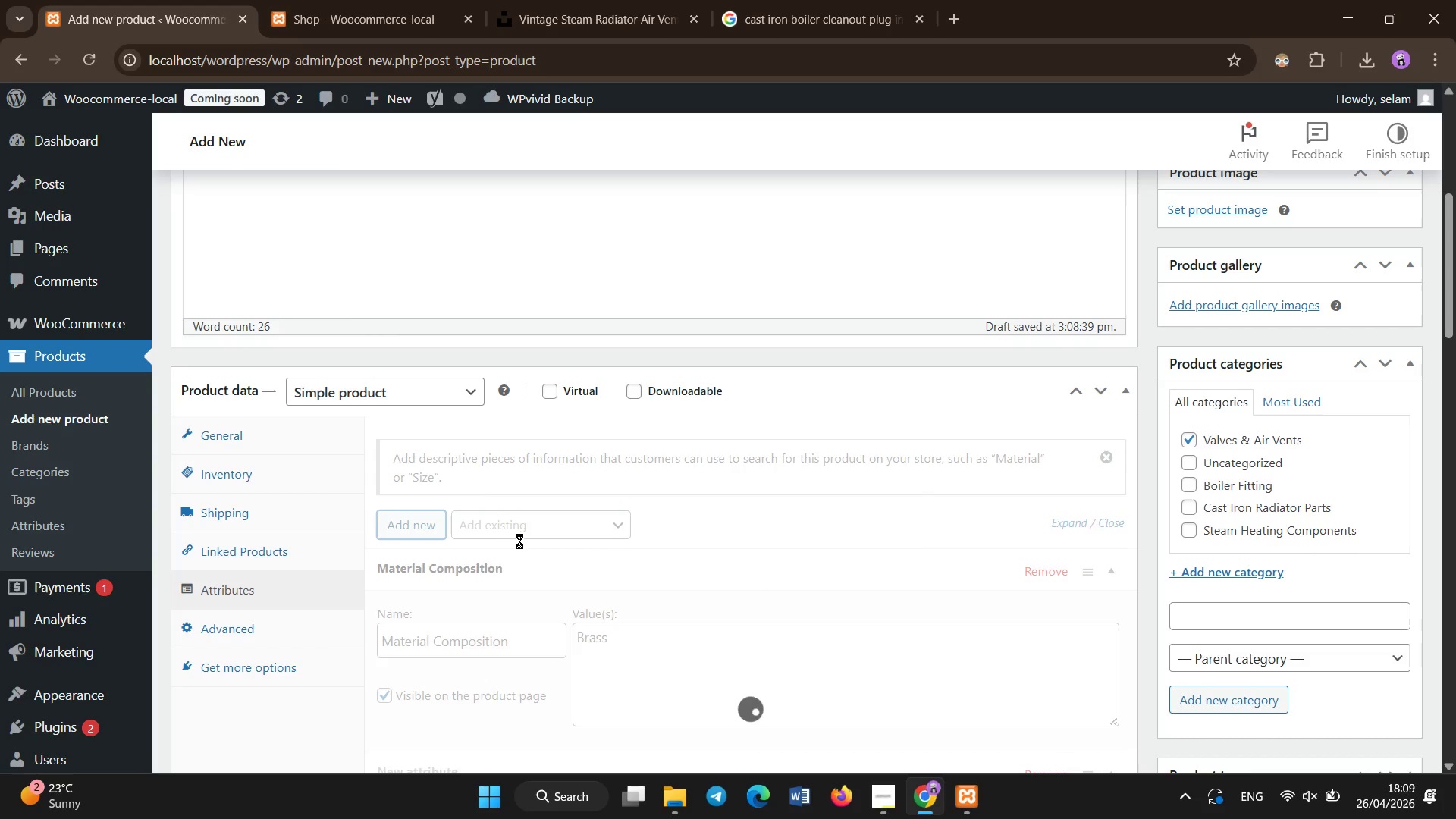 
scroll: coordinate [519, 541], scroll_direction: down, amount: 1.0
 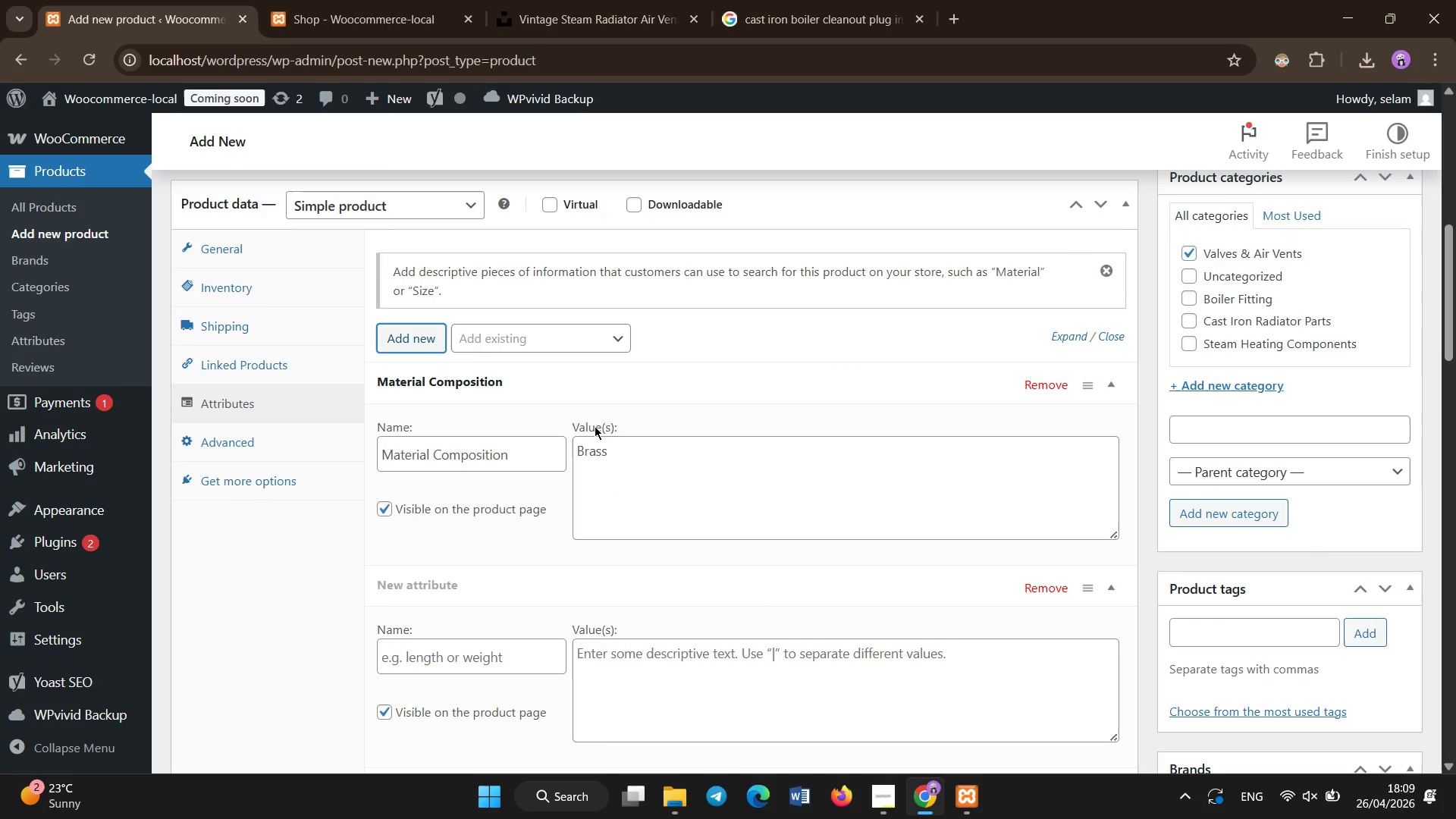 
left_click([601, 381])
 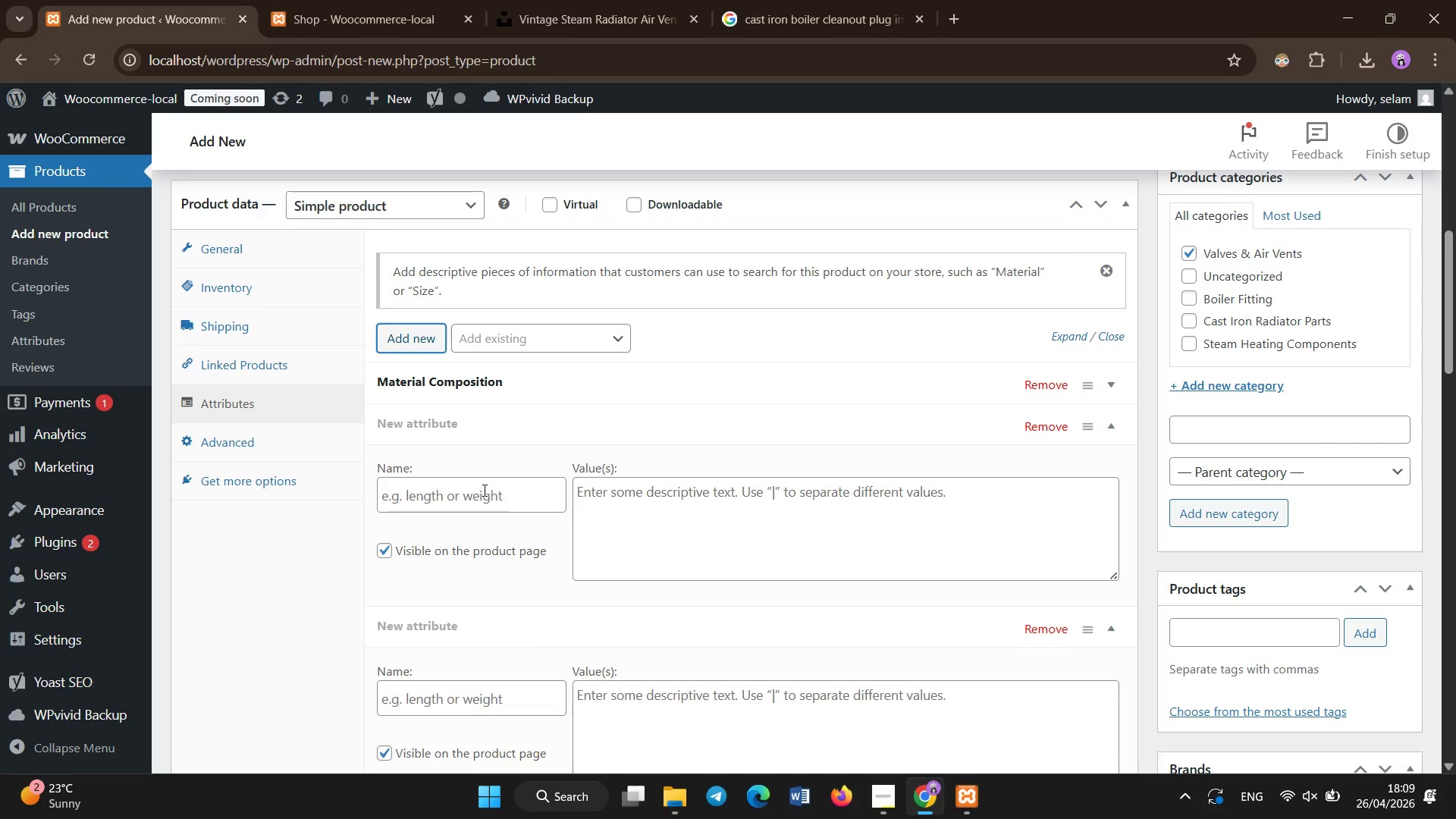 
scroll: coordinate [489, 463], scroll_direction: down, amount: 1.0
 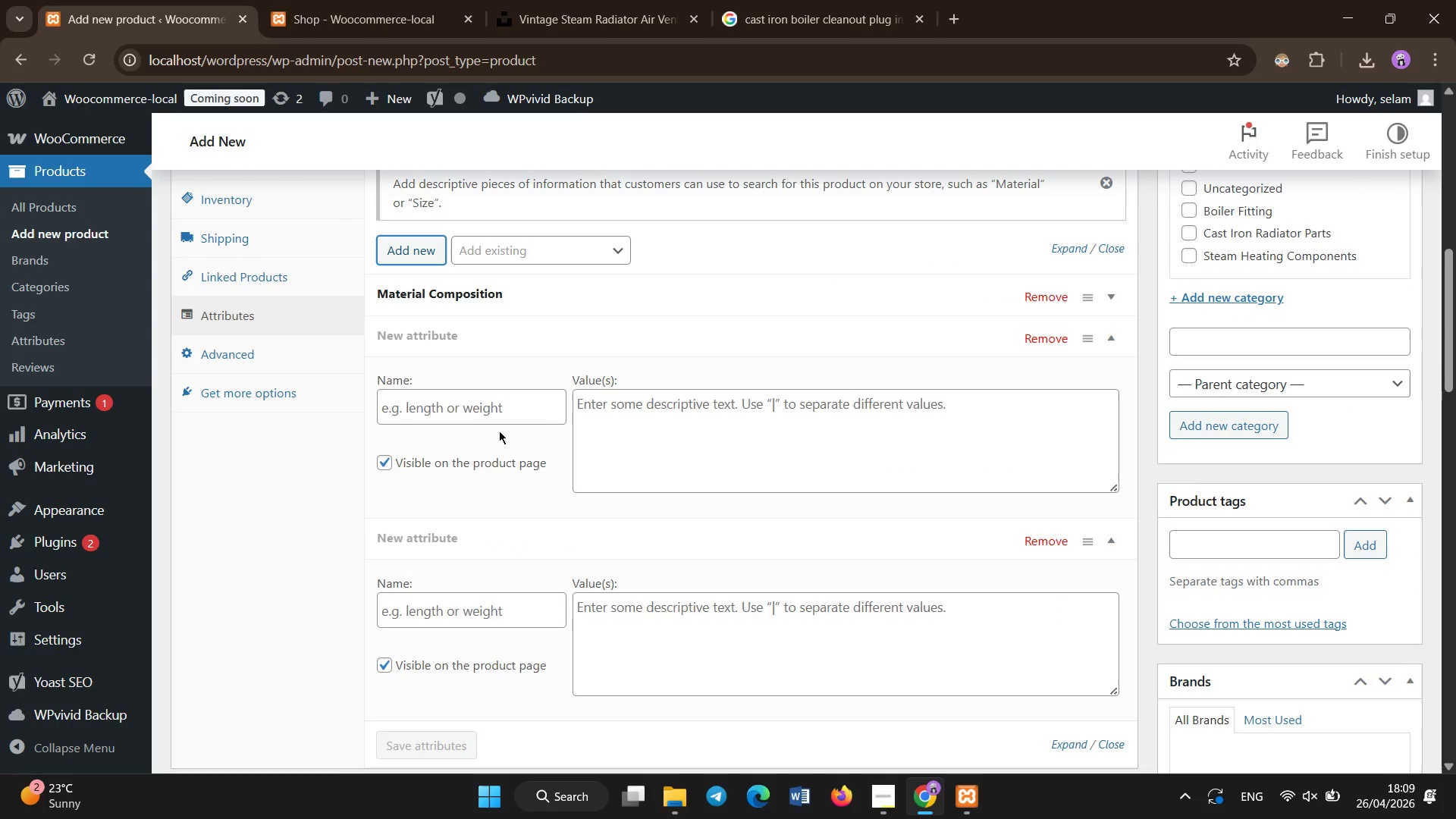 
left_click([482, 422])
 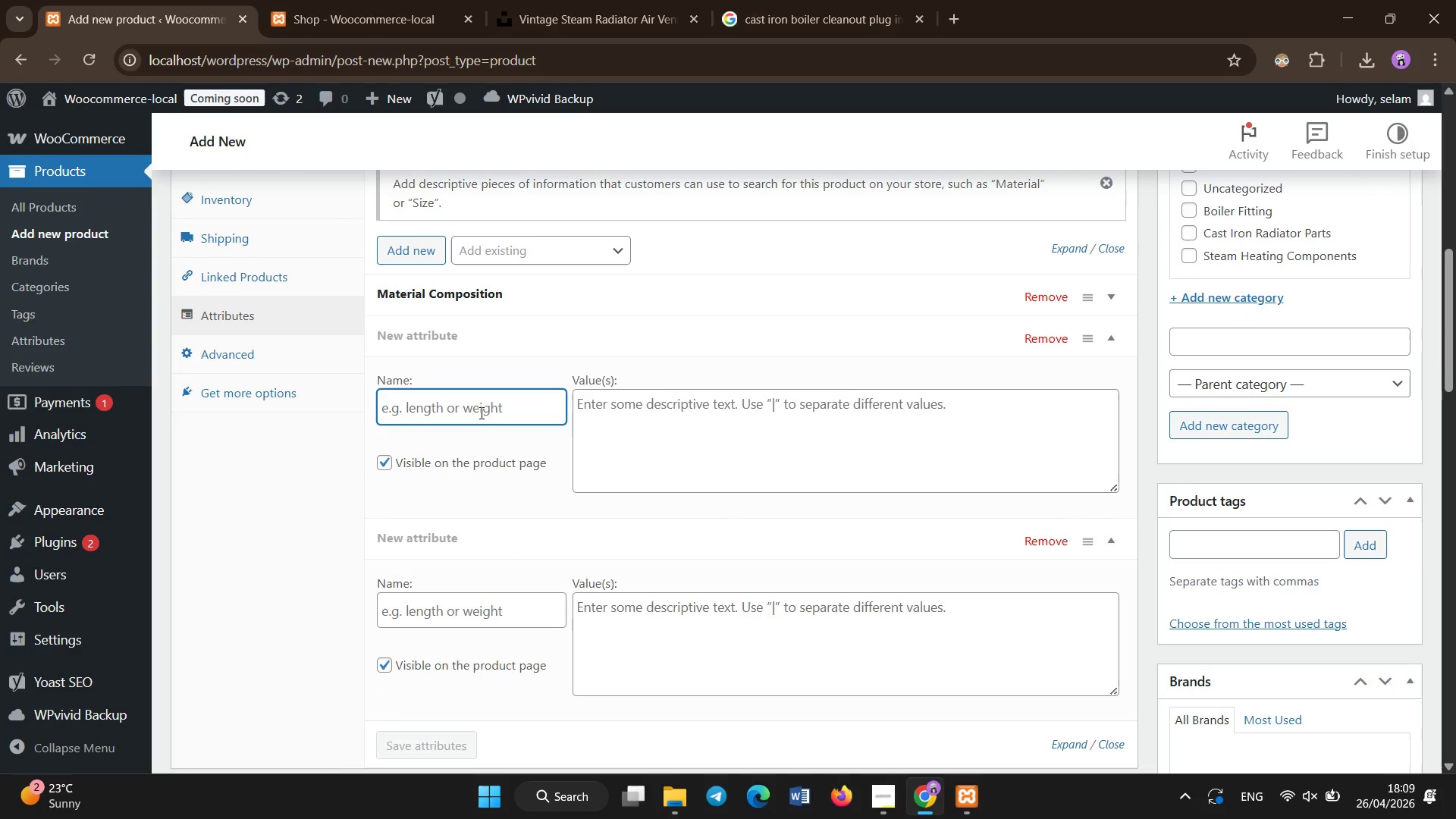 
hold_key(key=CapsLock, duration=0.81)
 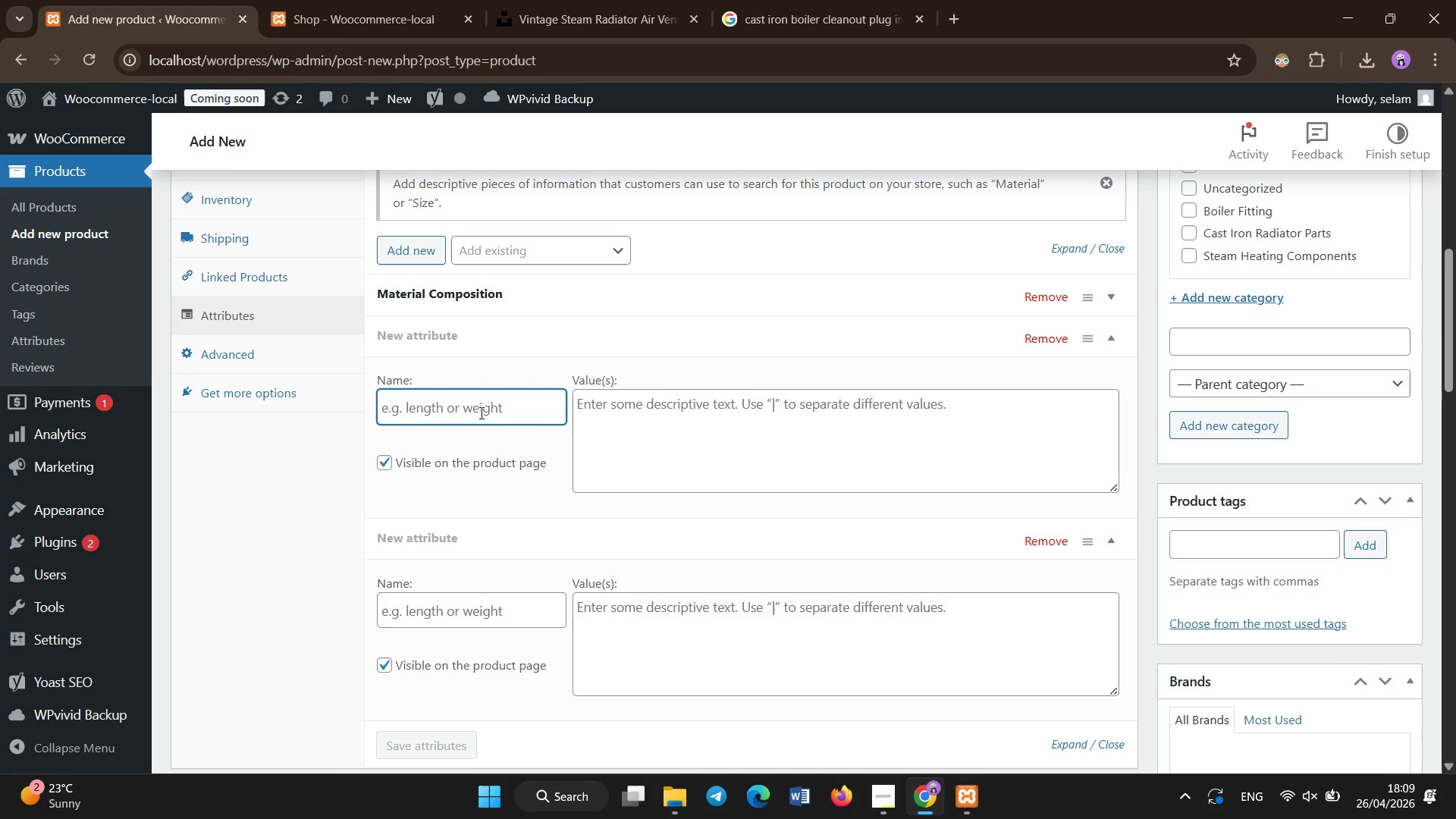 
type(Ps)
key(Backspace)
type(SI Rating )
 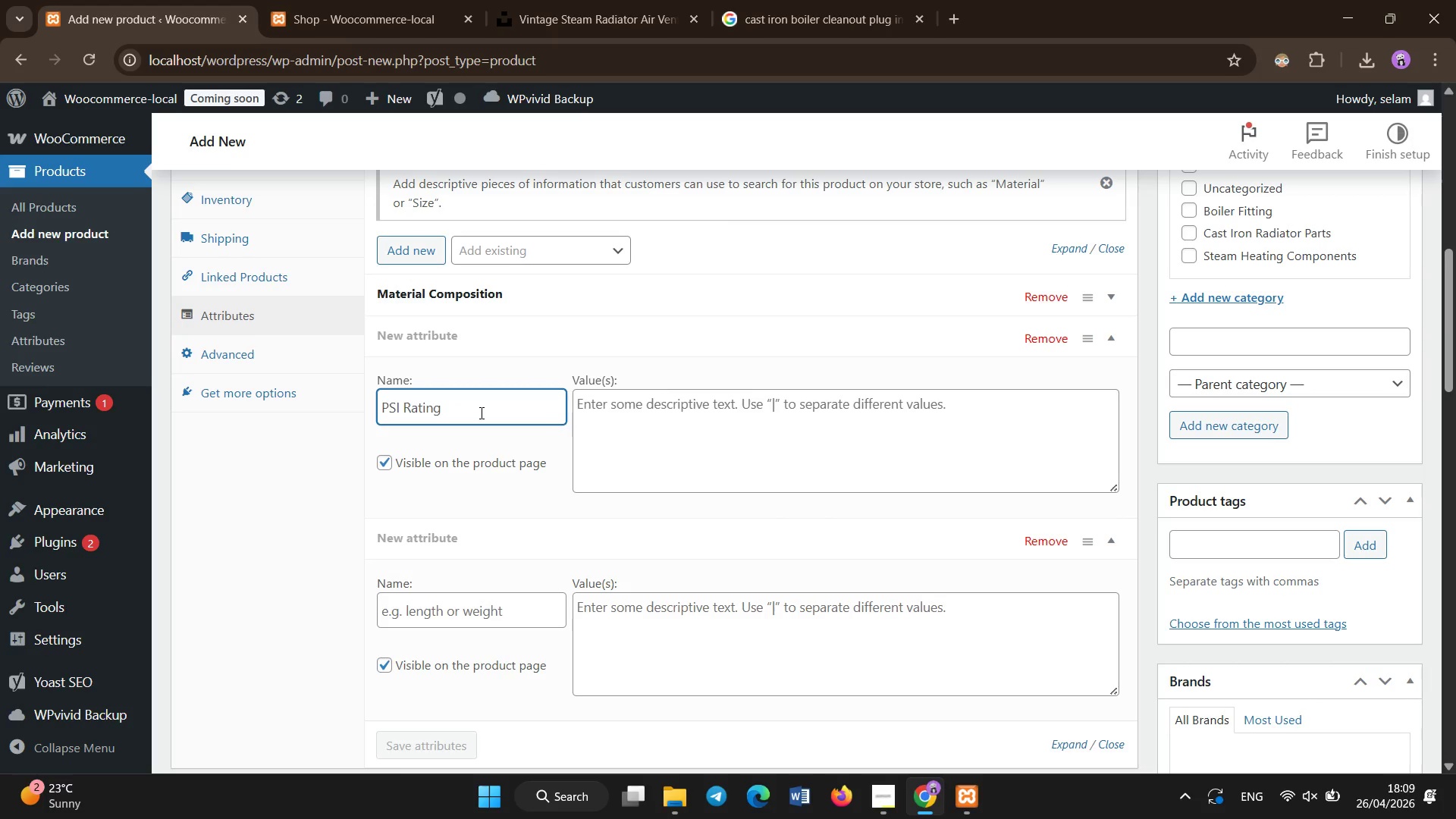 
left_click([628, 452])
 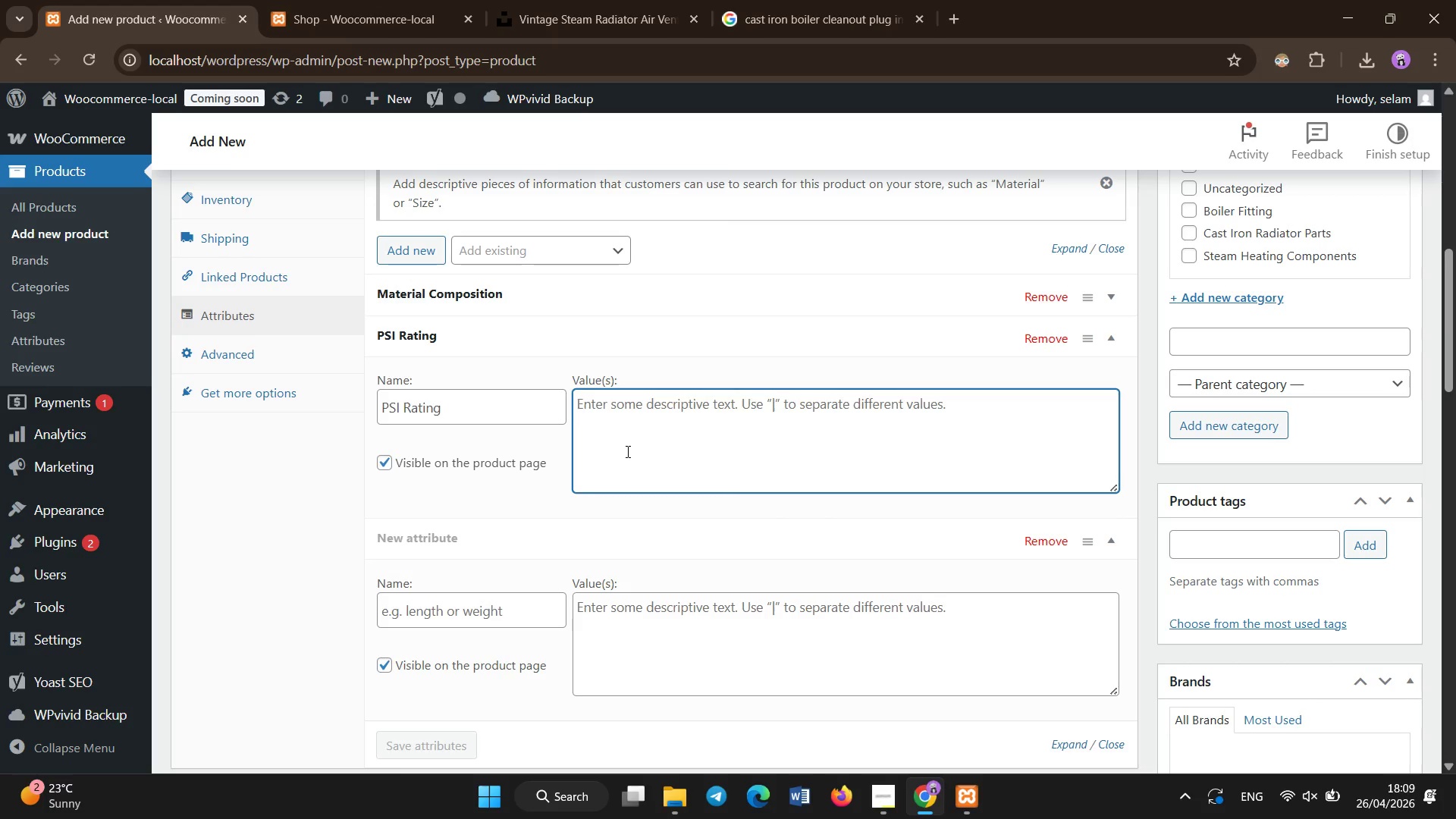 
type(300+ PSI)
 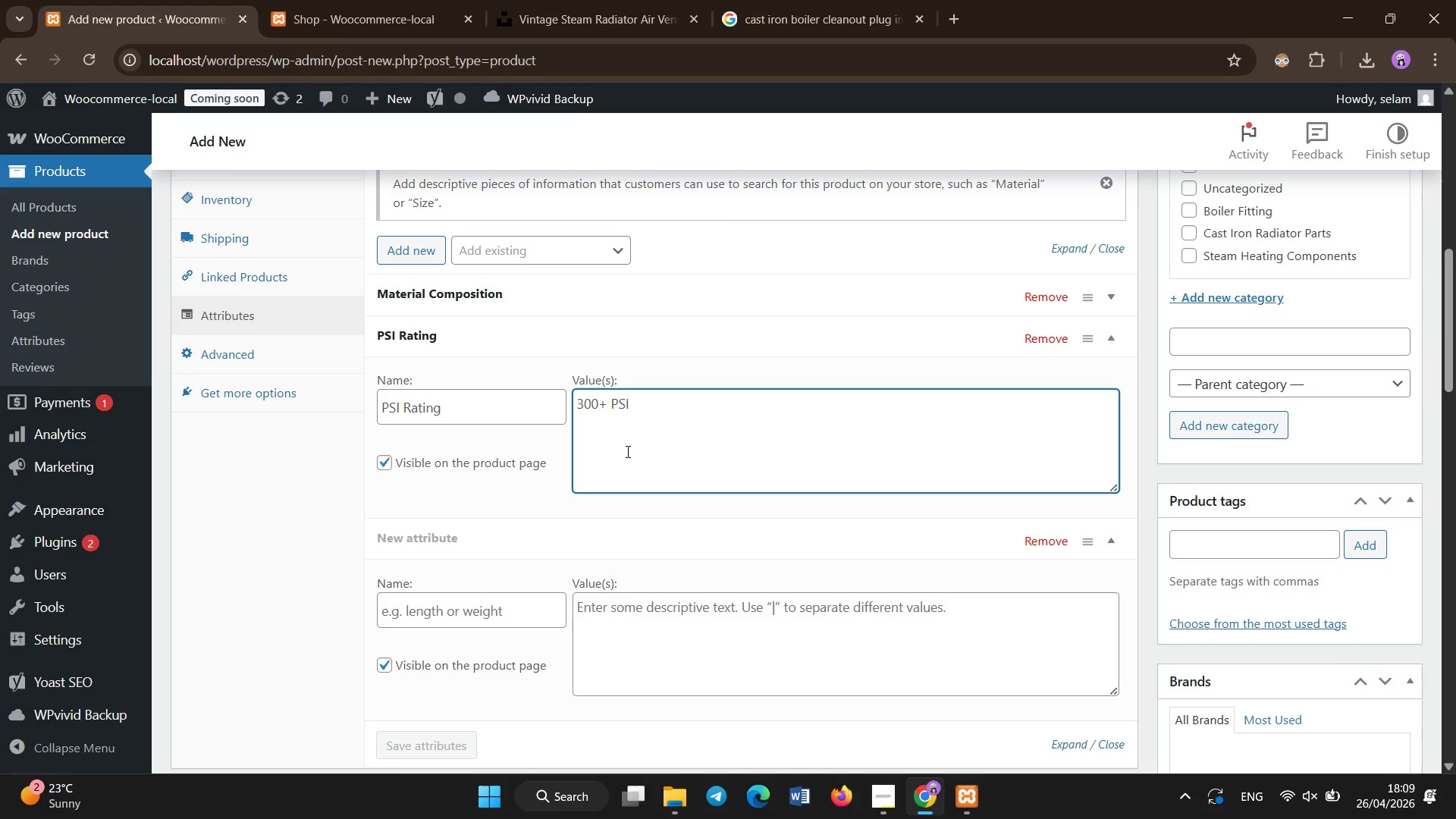 
left_click([662, 346])
 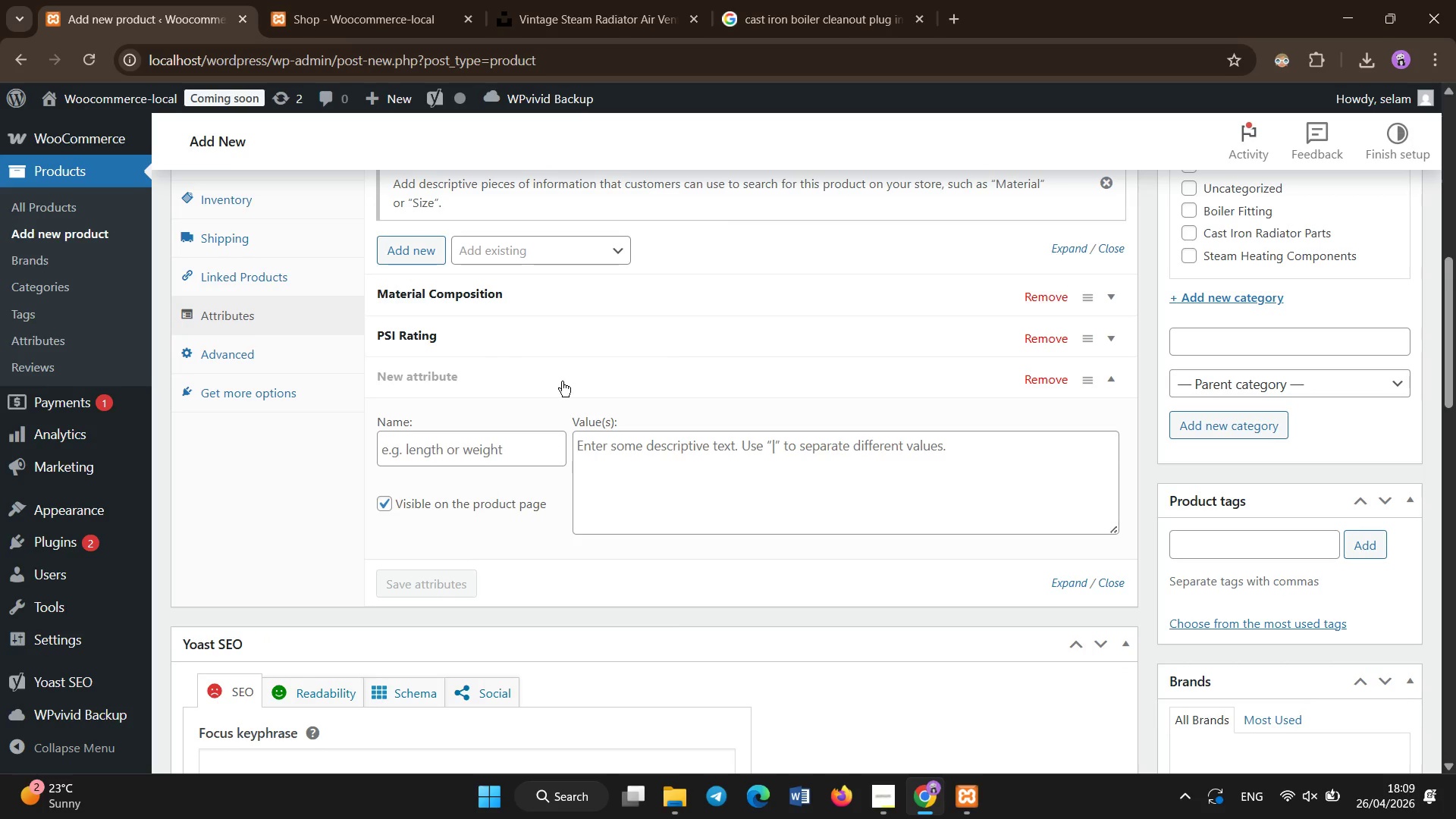 
left_click([563, 378])
 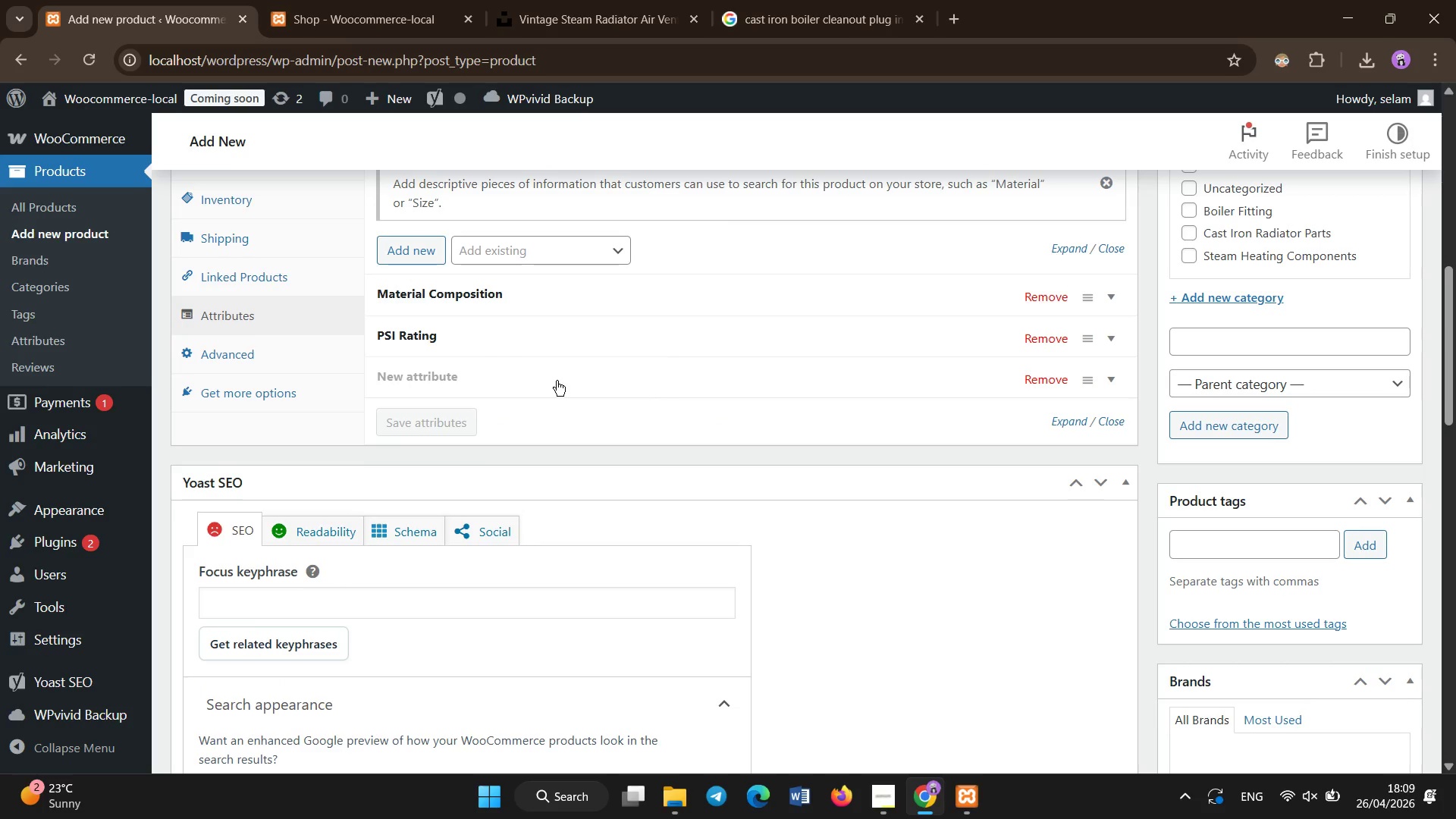 
left_click([558, 368])
 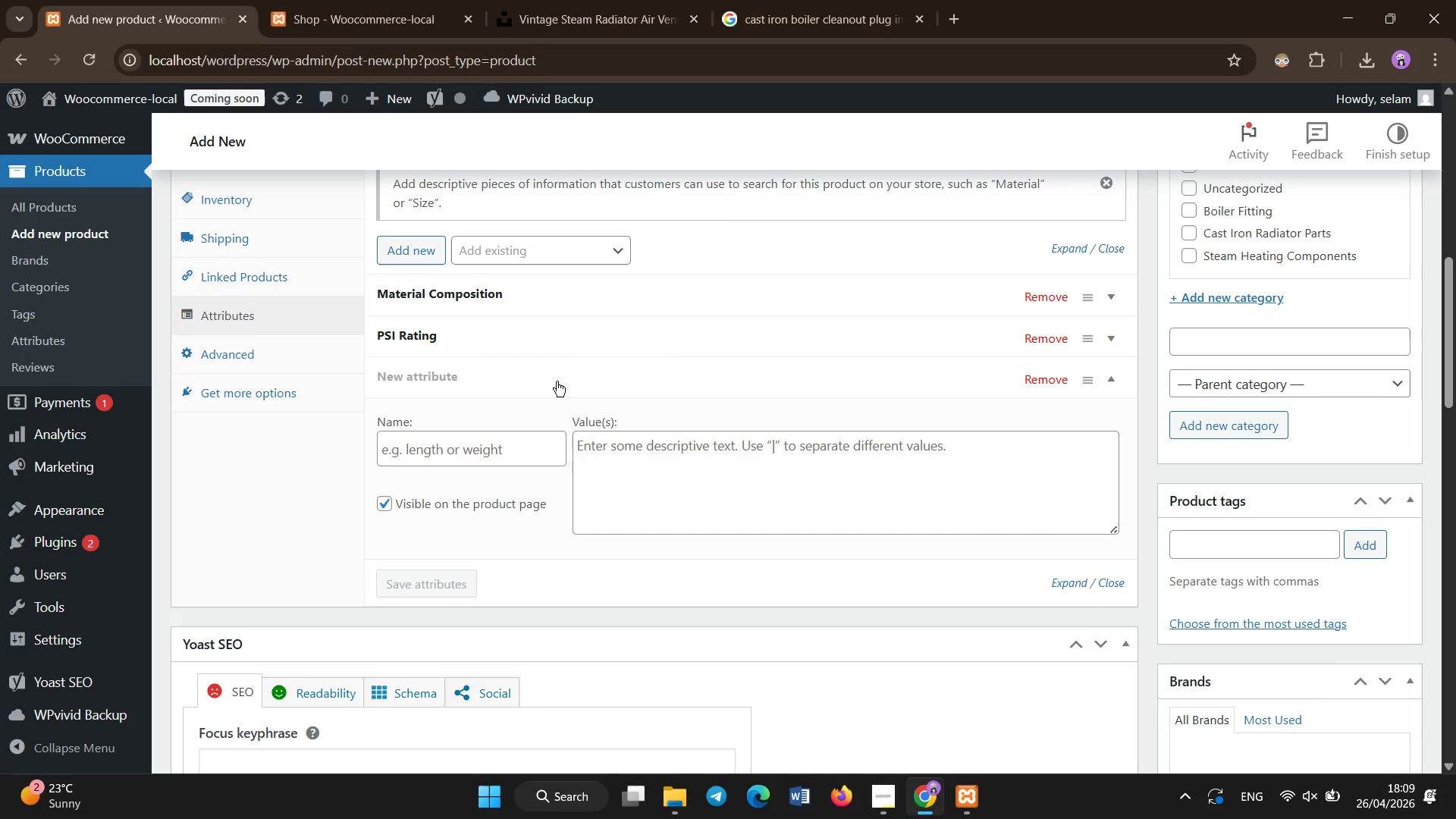 
left_click([557, 381])
 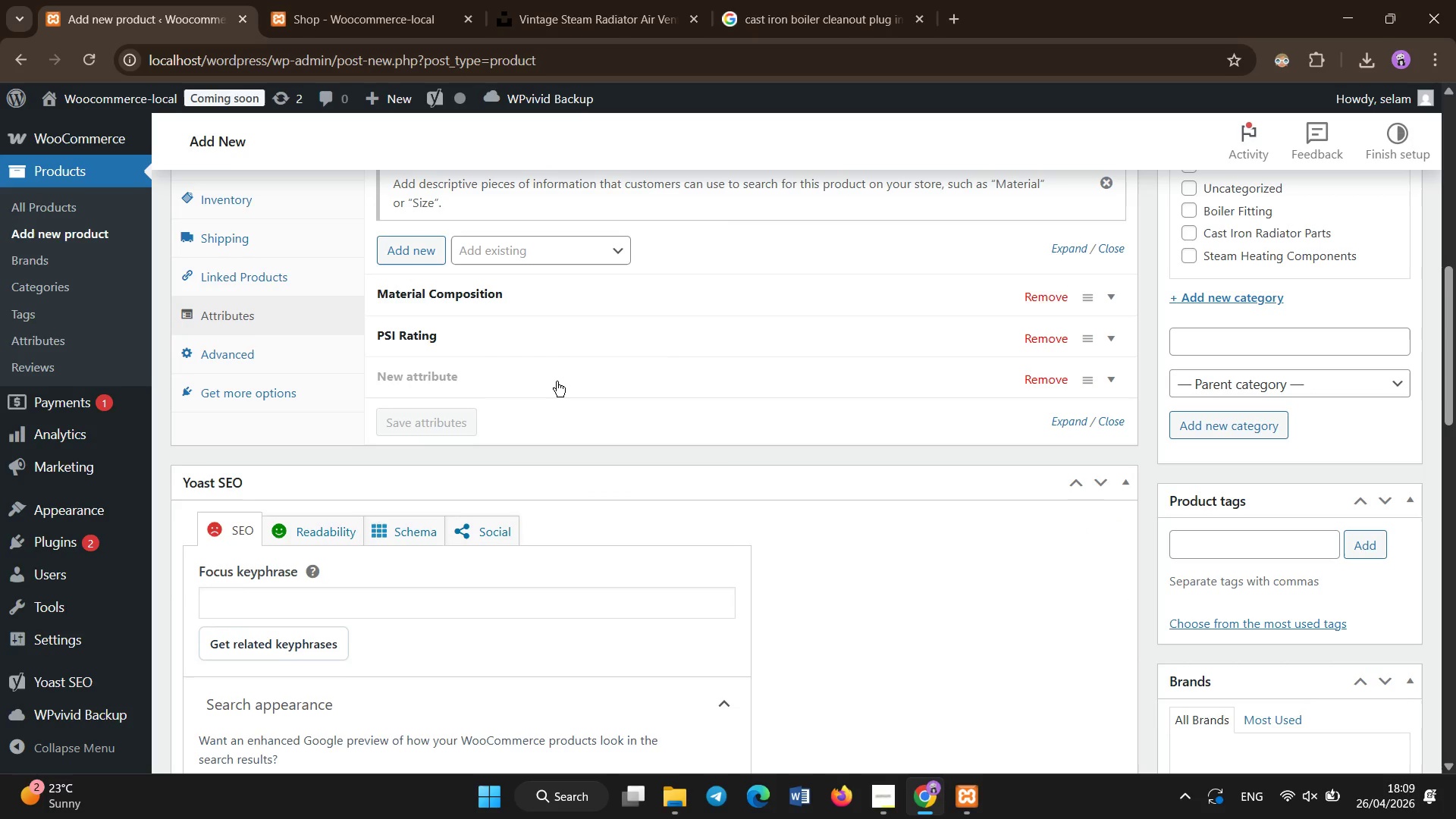 
left_click([557, 381])
 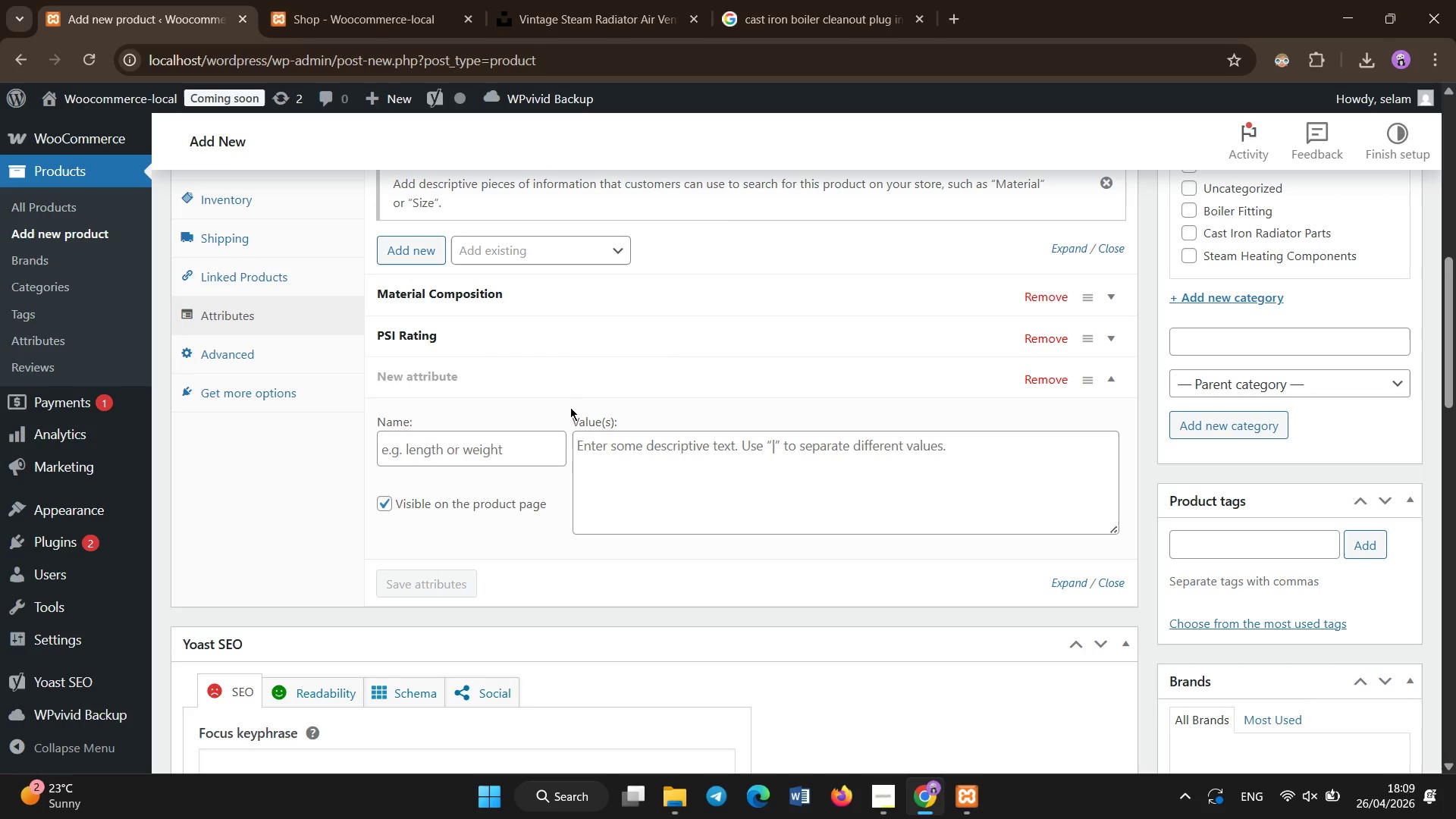 
left_click([535, 435])
 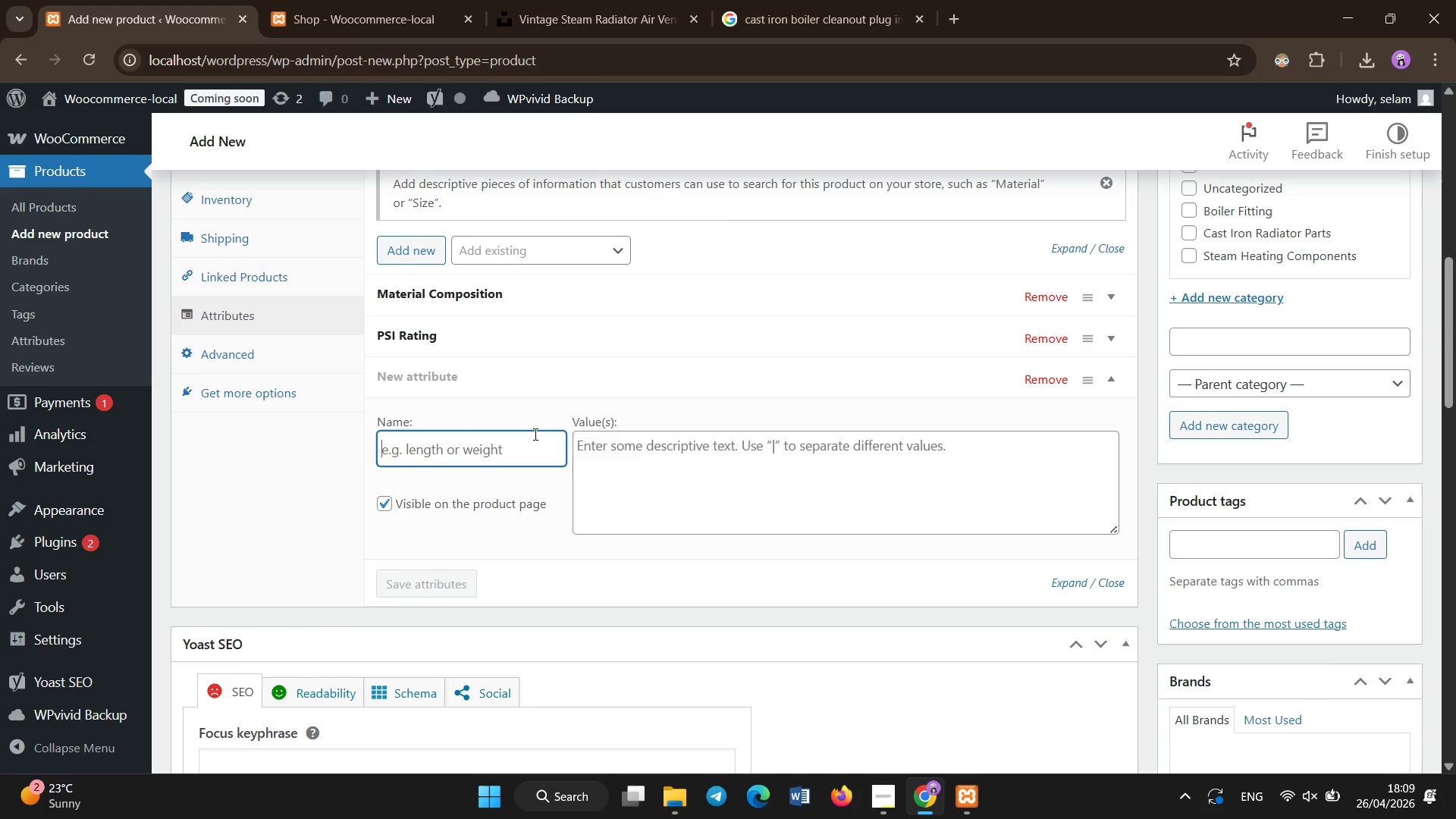 
type(Thread Typed)
key(Backspace)
 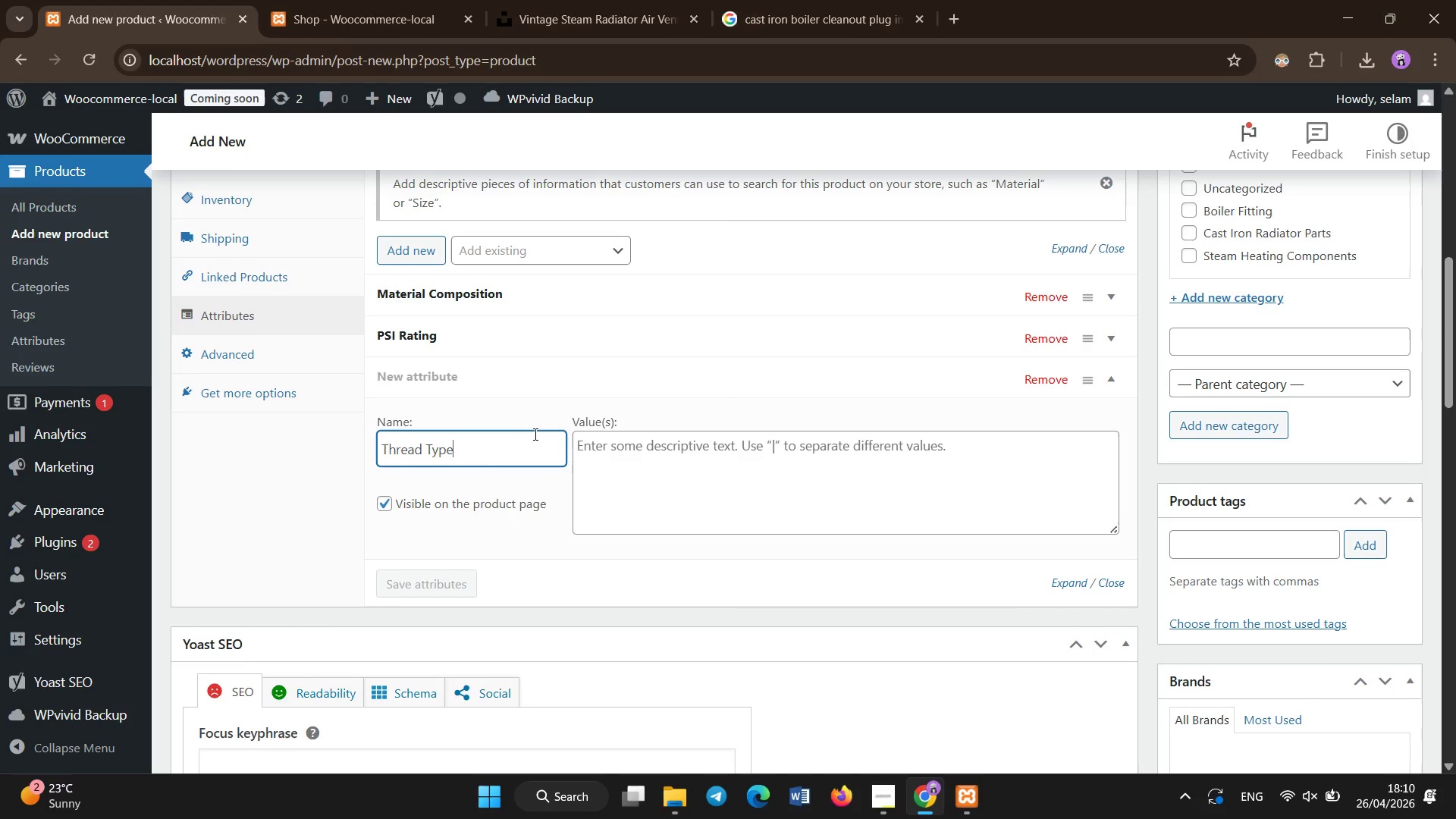 
left_click([693, 492])
 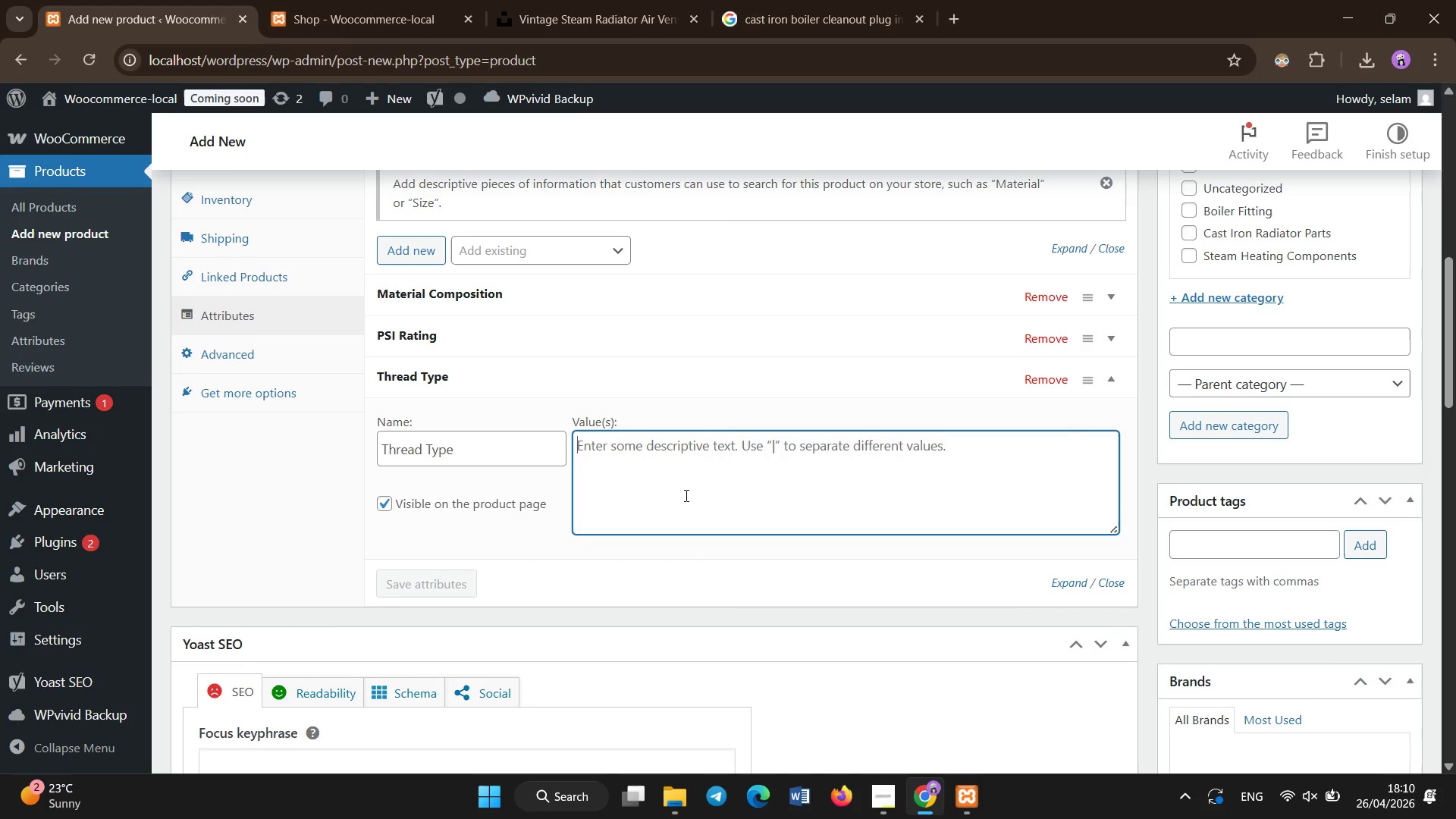 
type(NPT)
 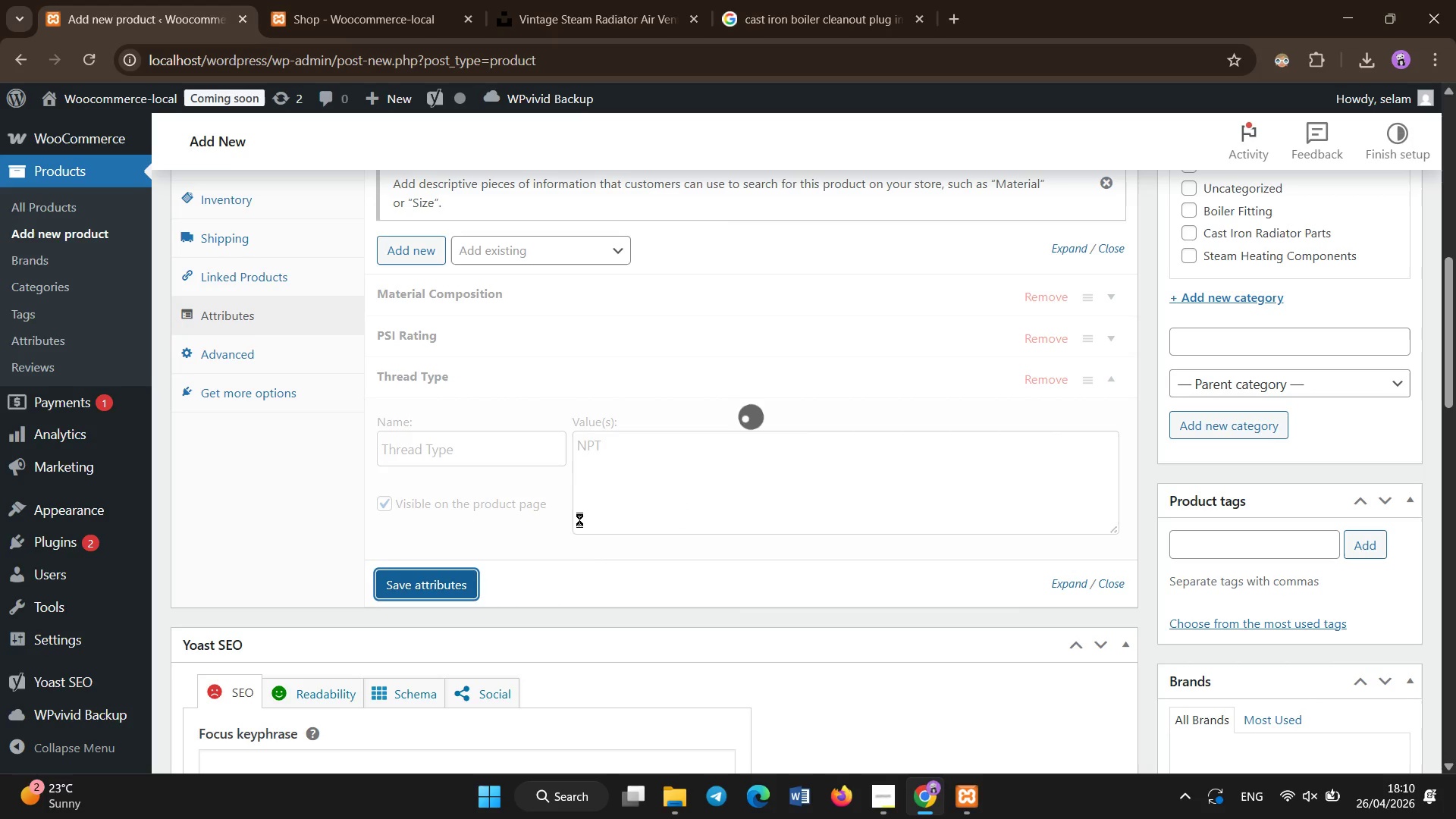 
wait(10.34)
 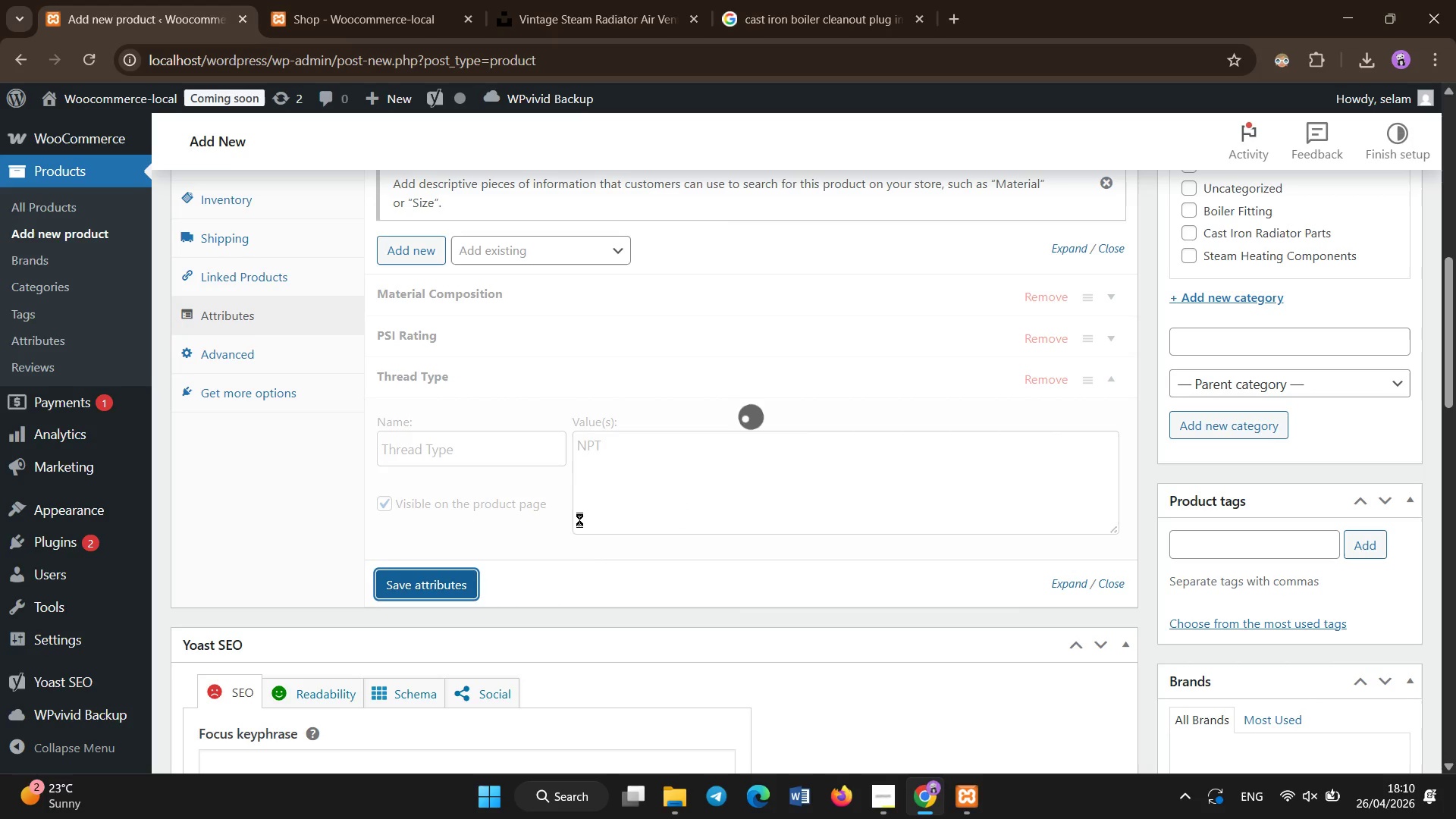 
left_click([592, 588])
 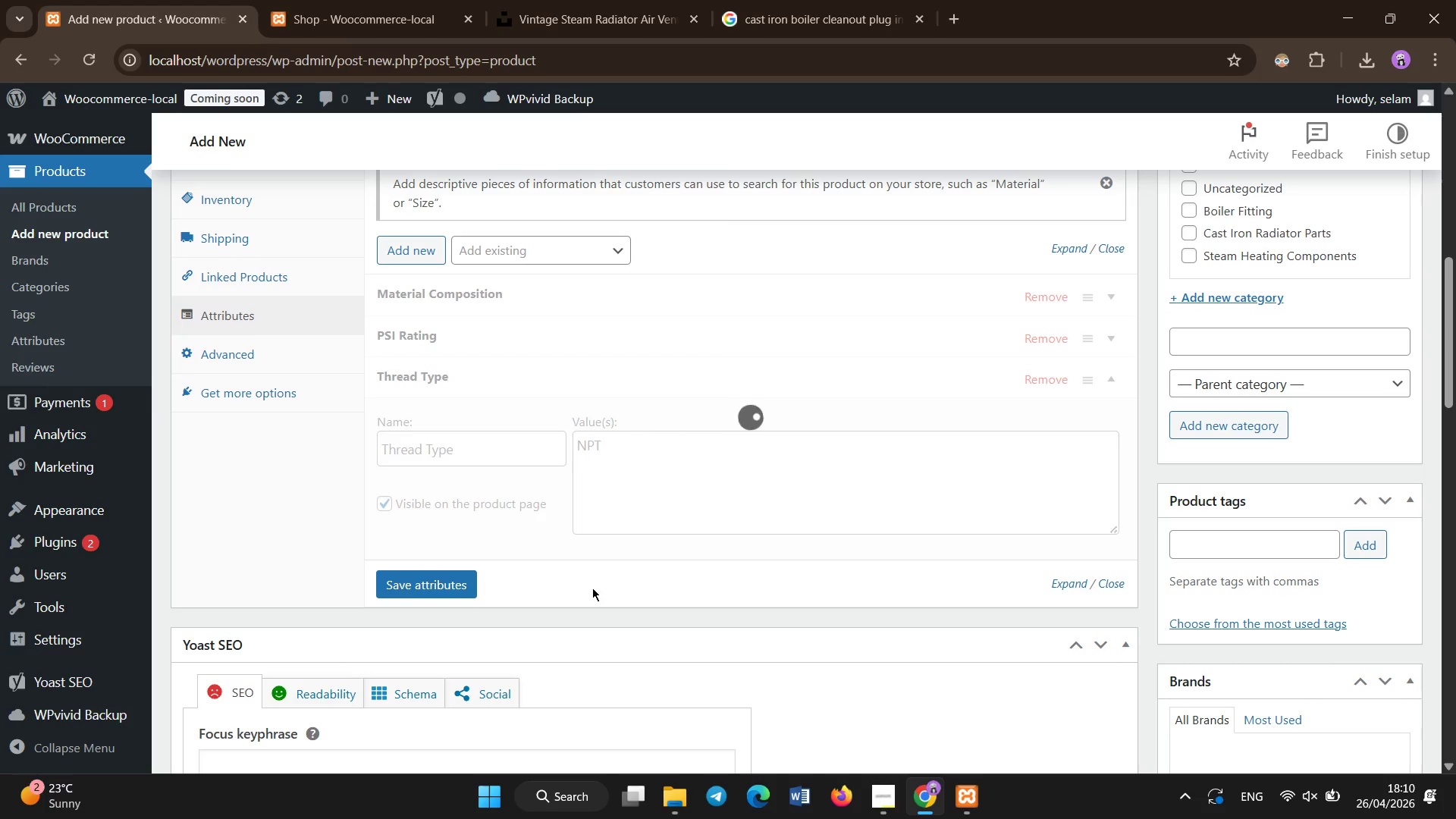 
double_click([592, 588])
 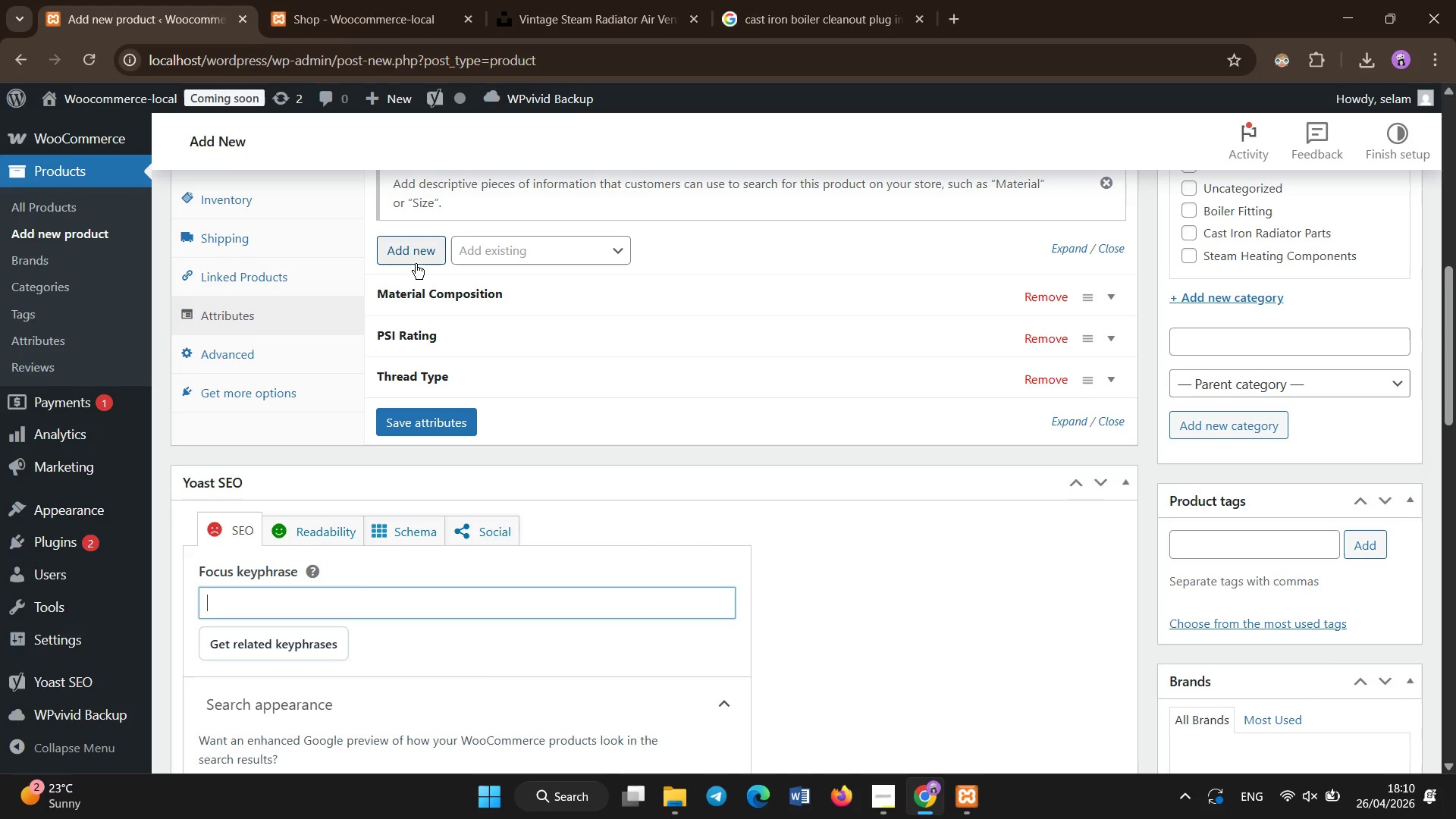 
left_click([415, 257])
 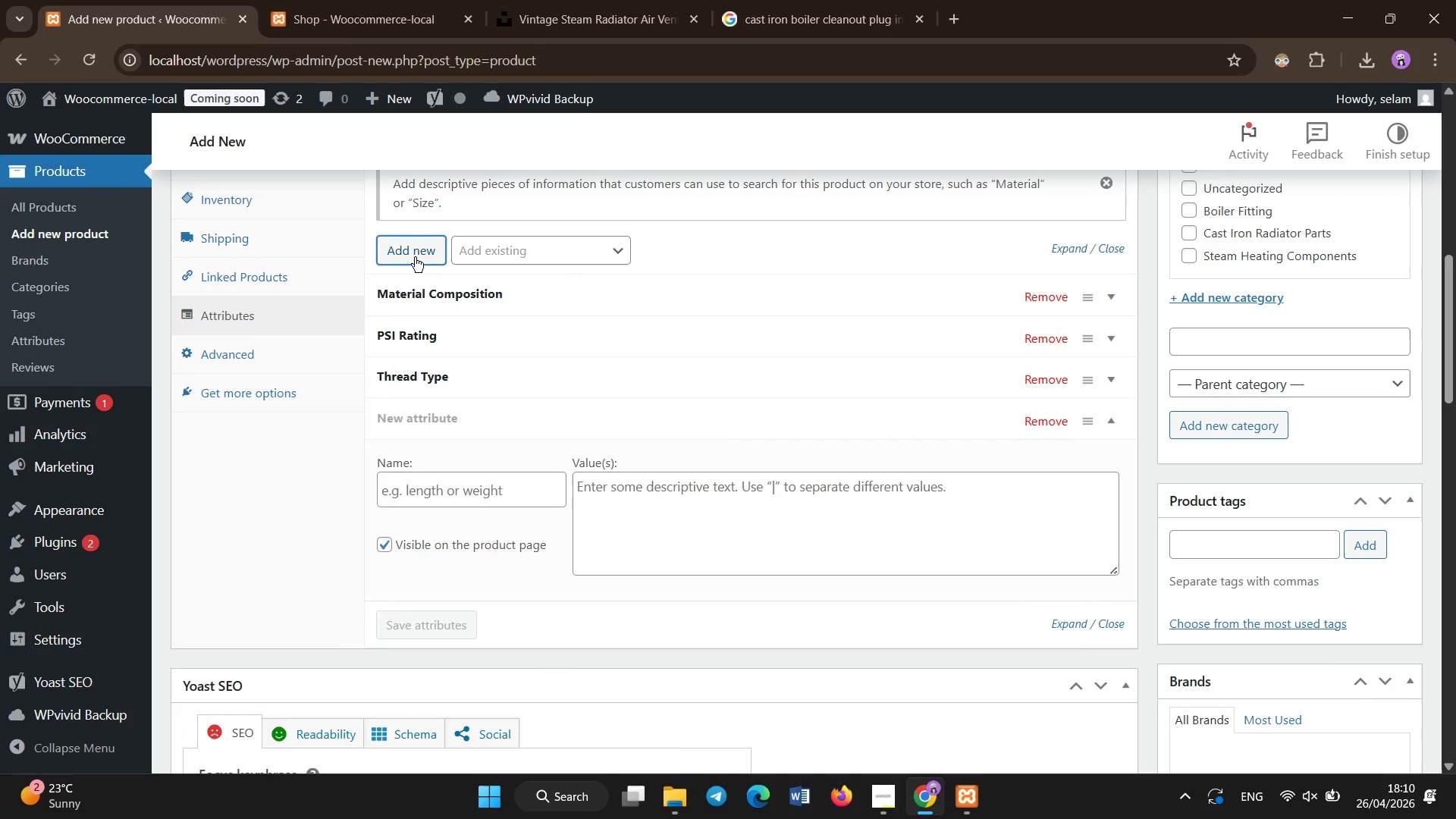 
left_click([431, 490])
 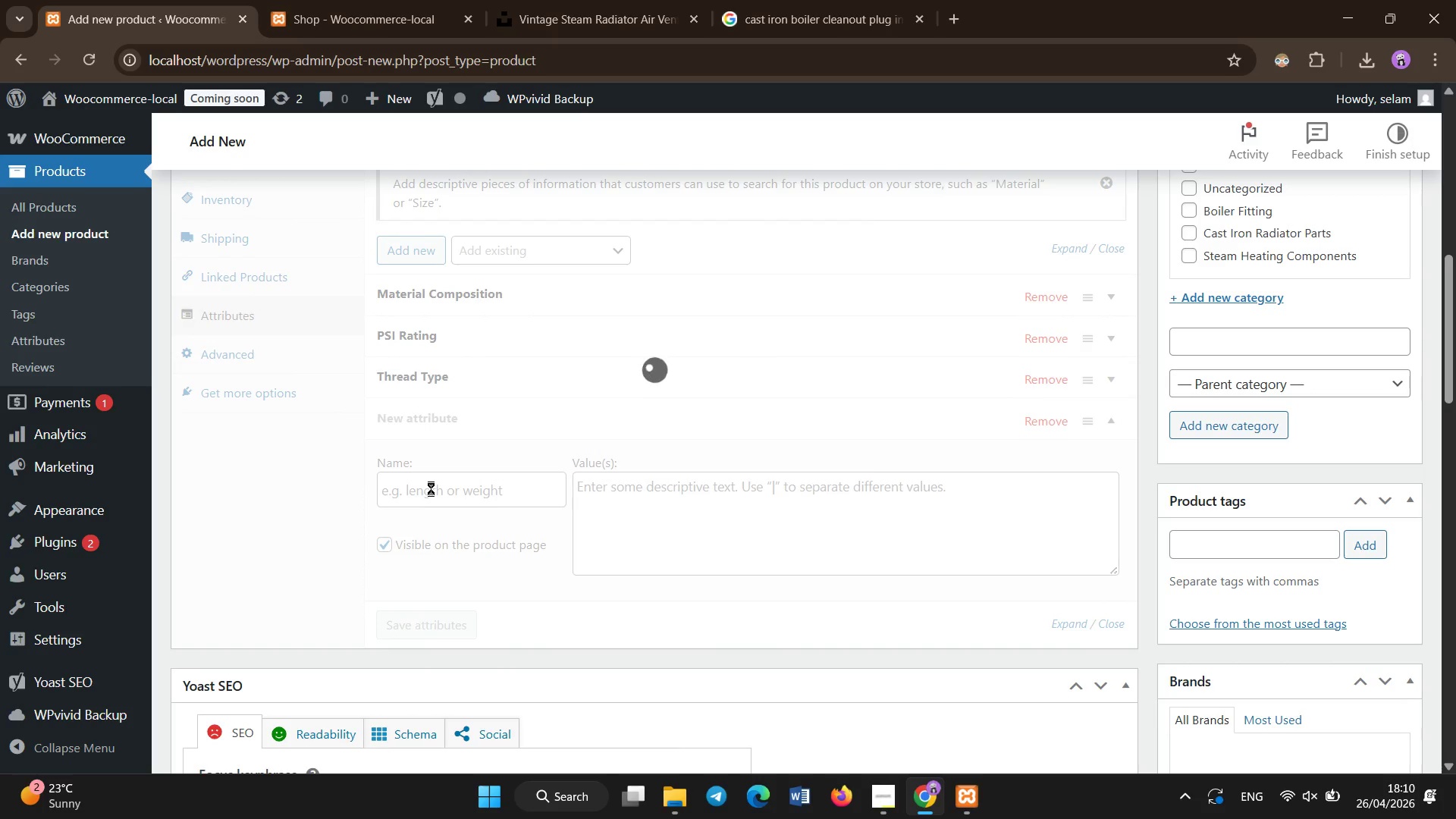 
type(Finish)
 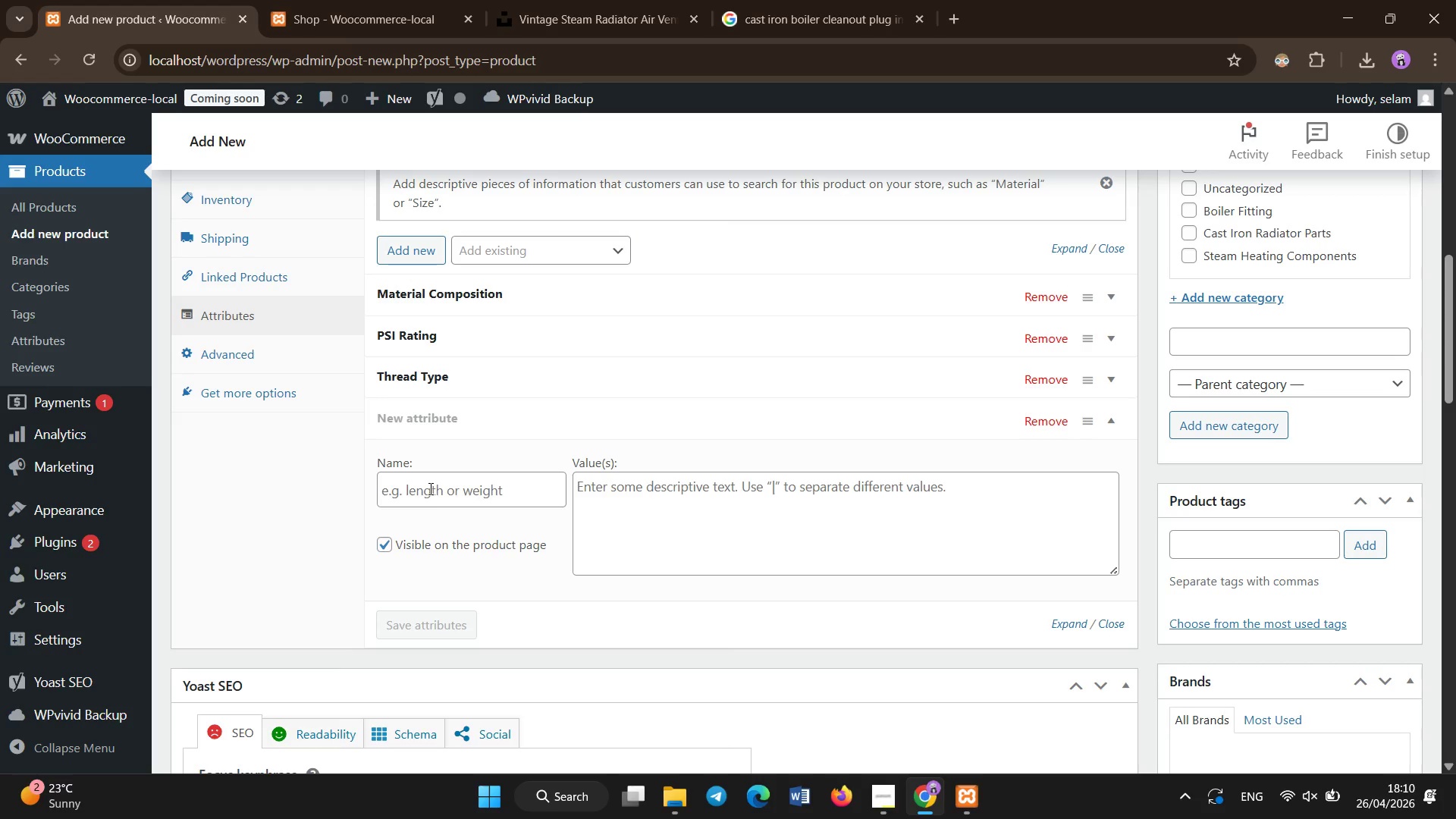 
left_click([431, 489])
 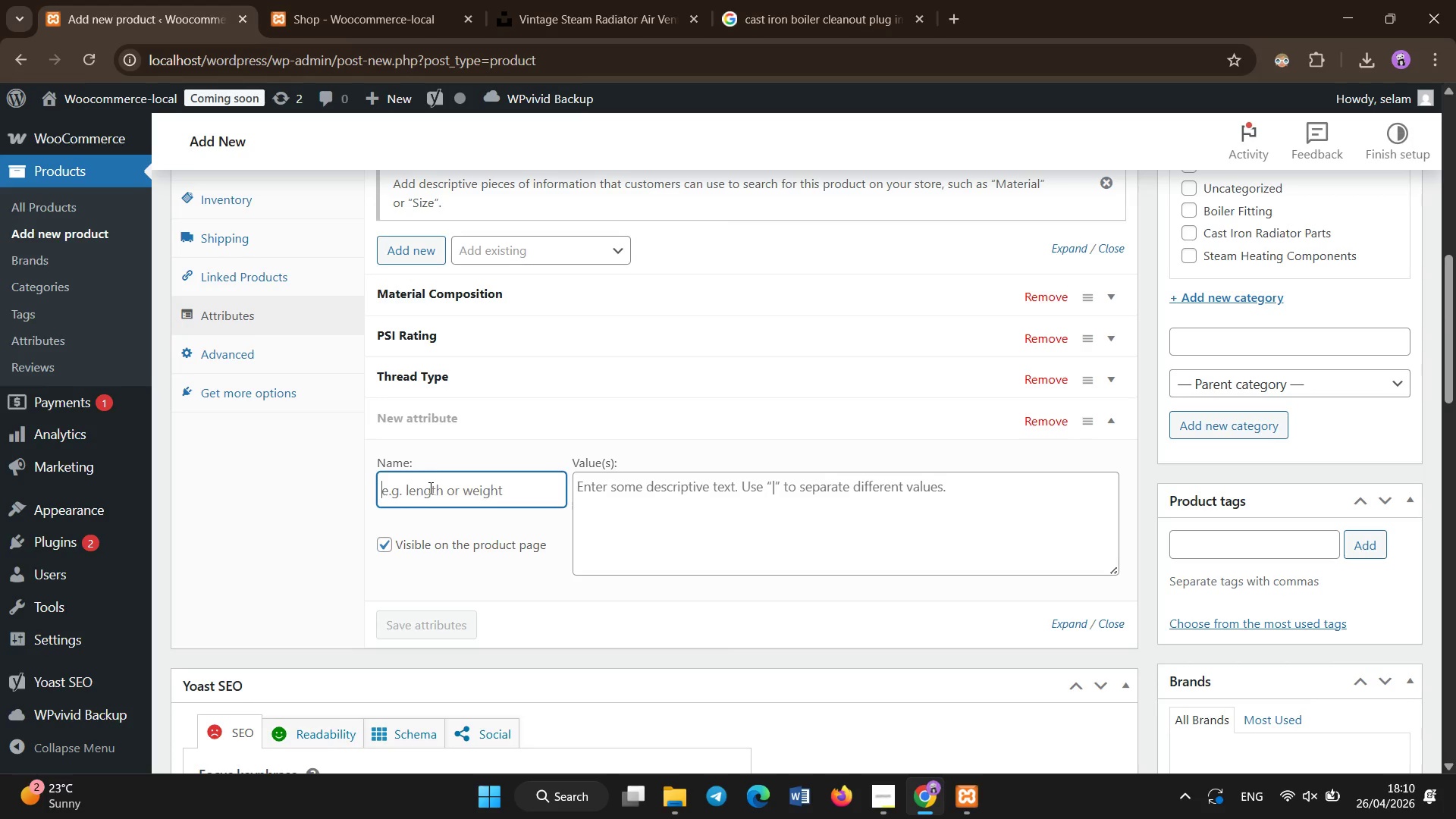 
type(Finish)
 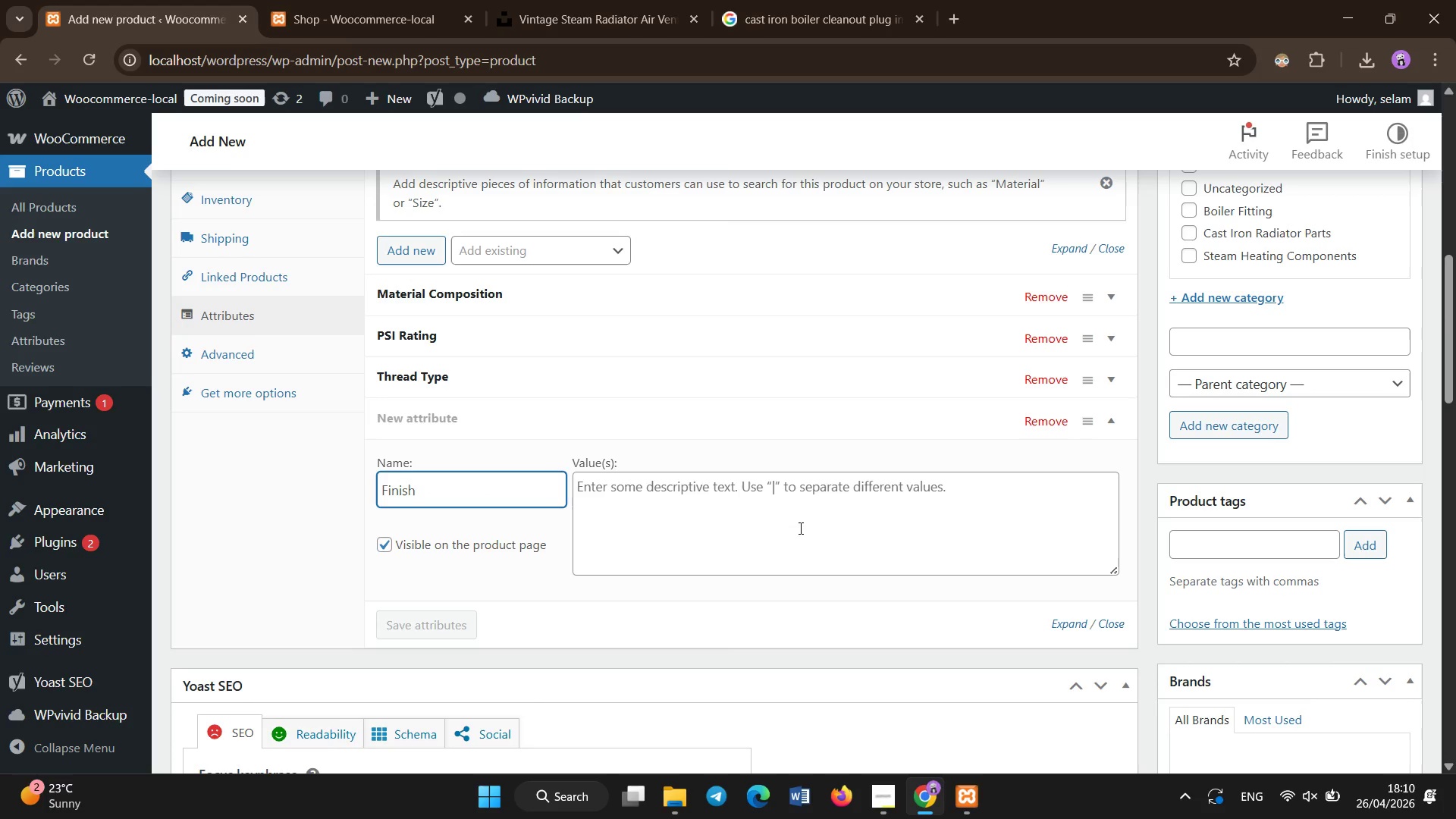 
left_click([803, 532])
 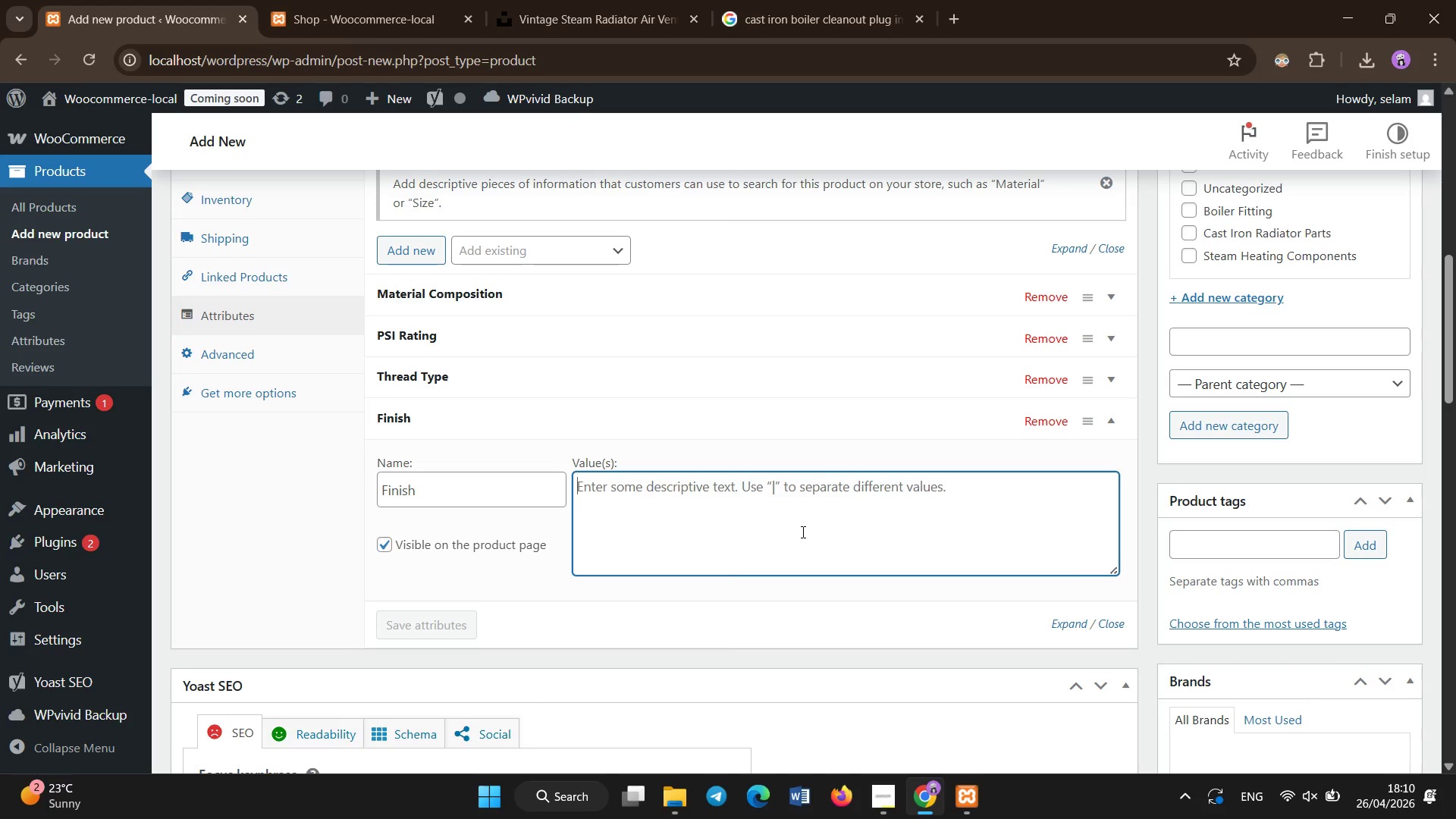 
type(Polished Steel)
 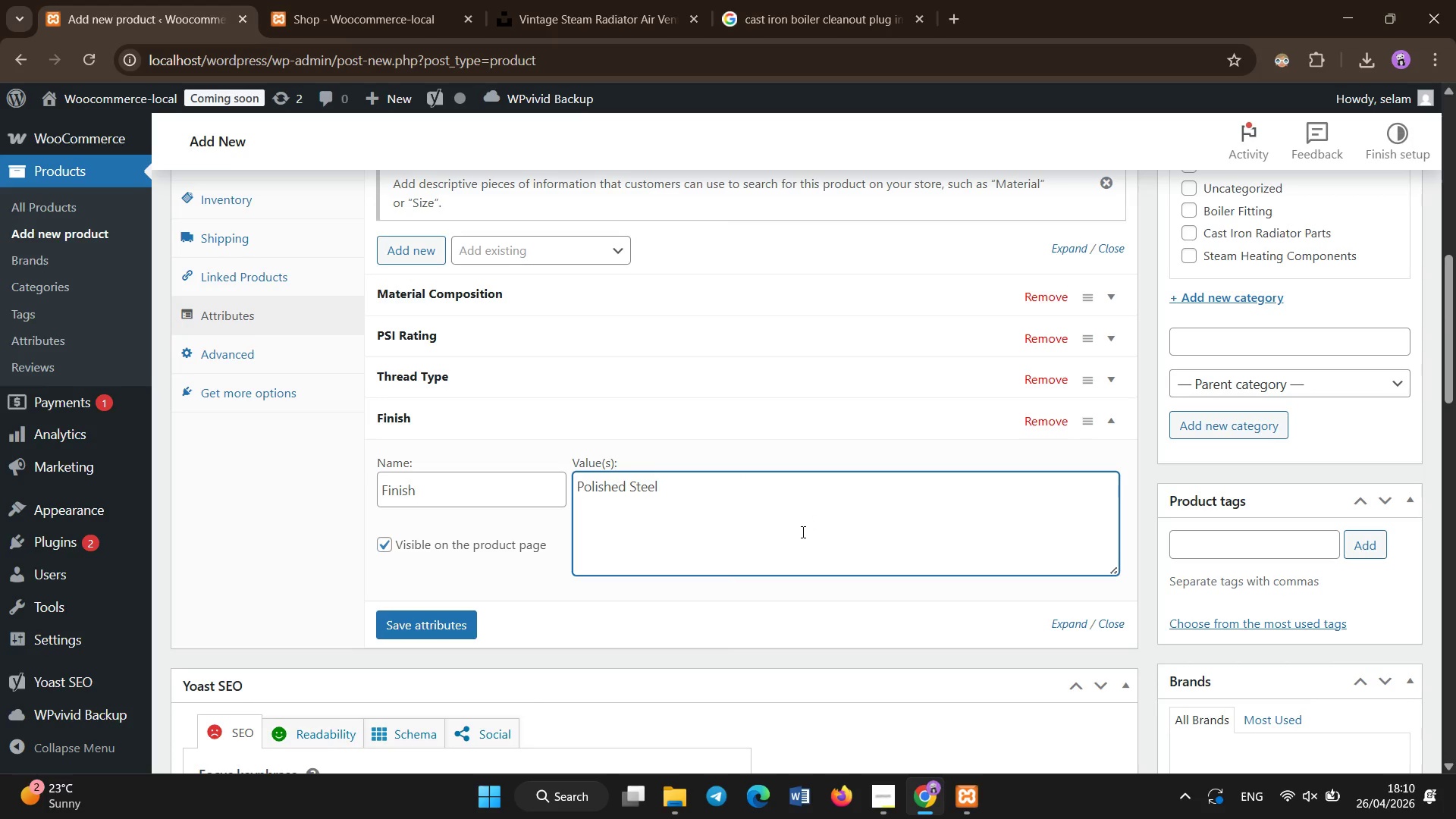 
left_click([406, 632])
 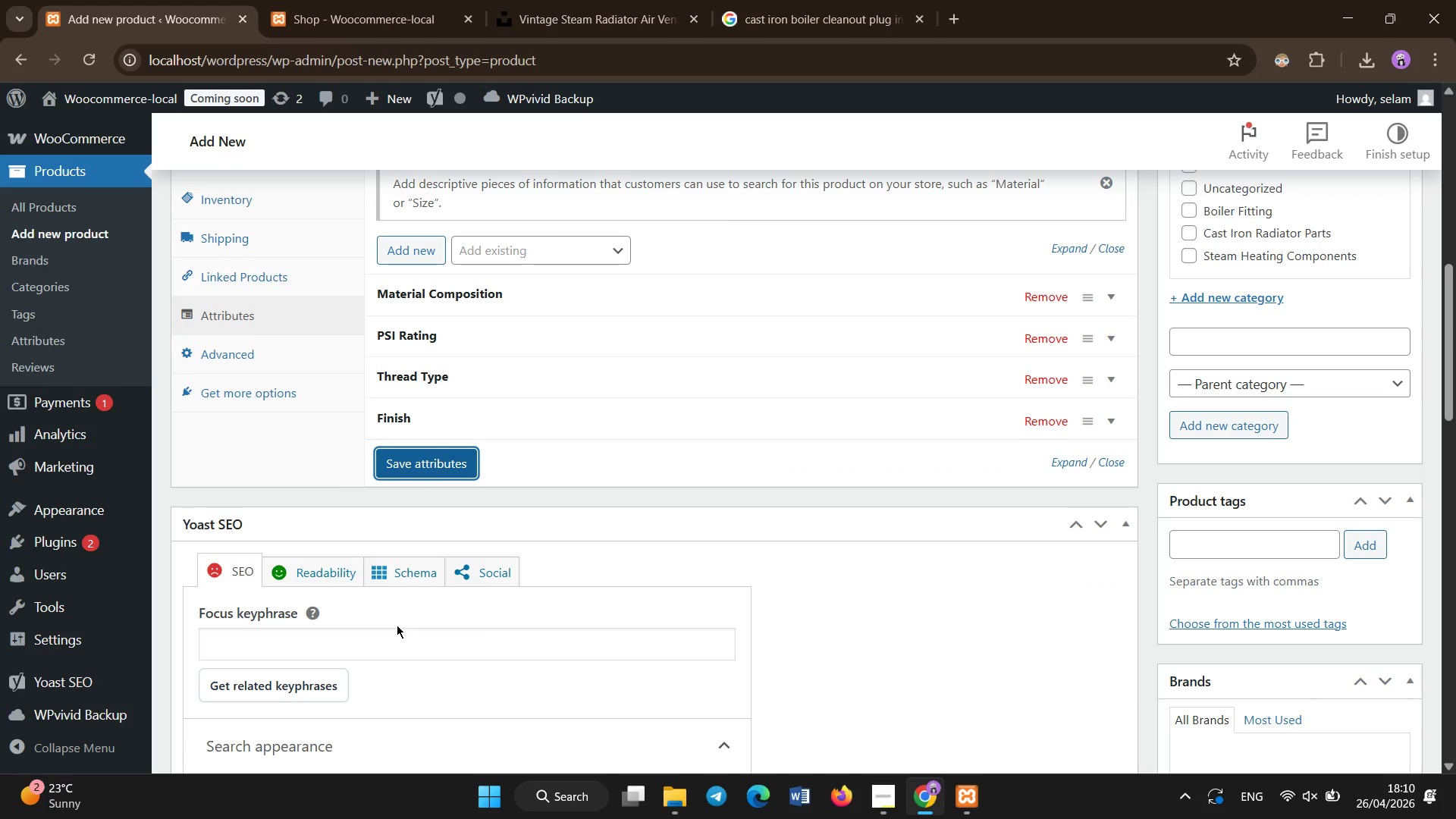 
wait(6.48)
 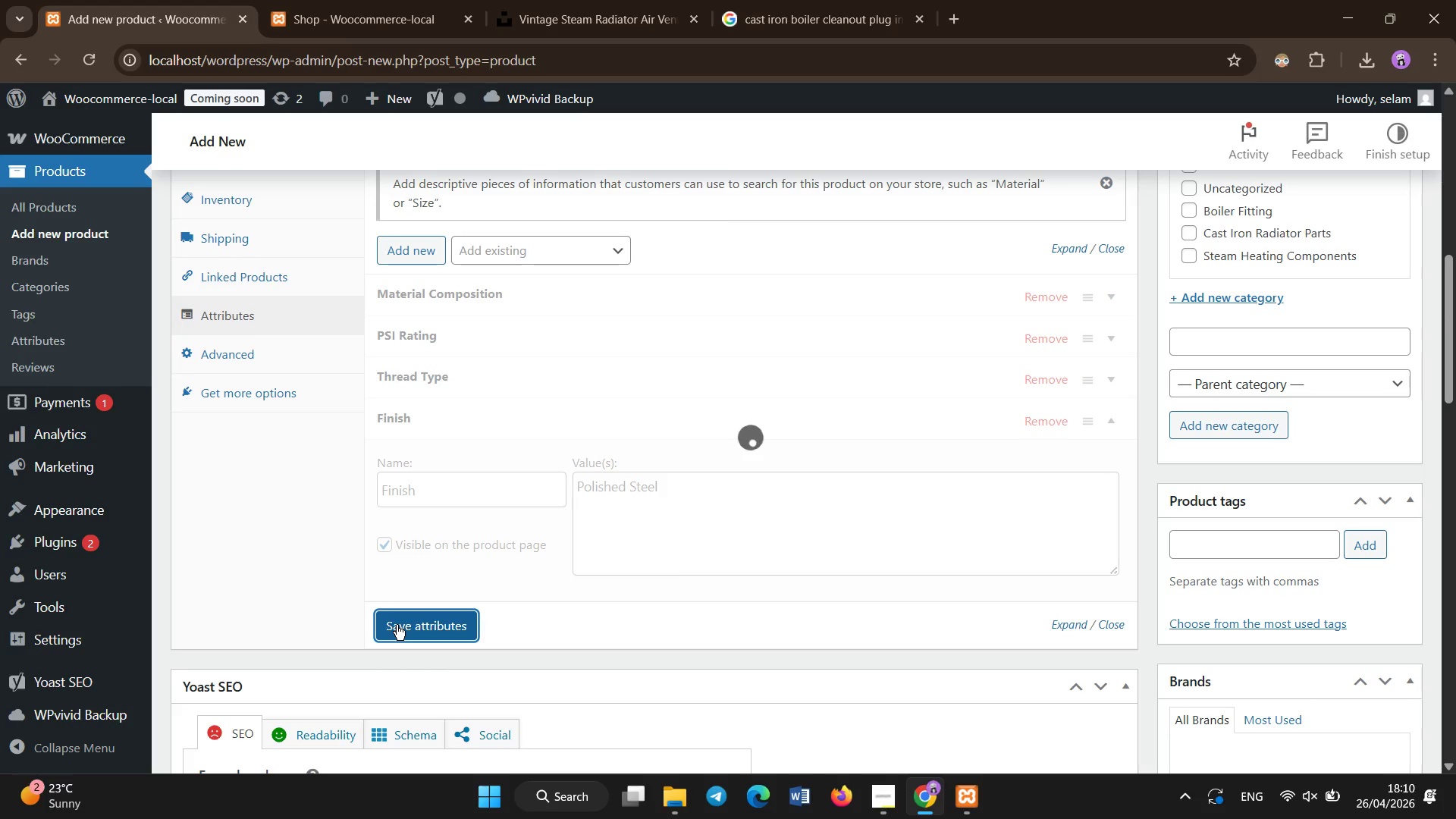 
left_click([403, 247])
 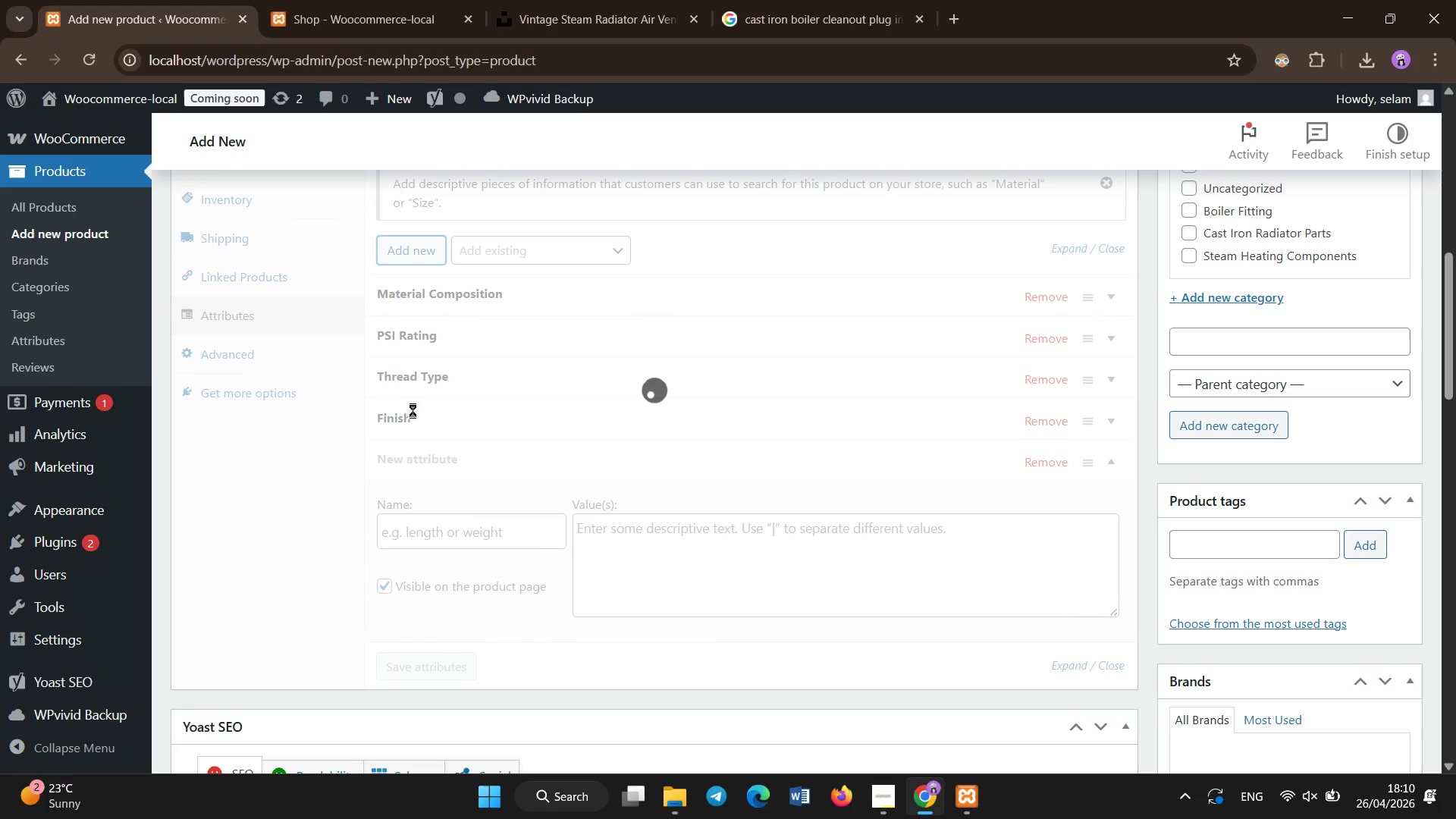 
wait(6.83)
 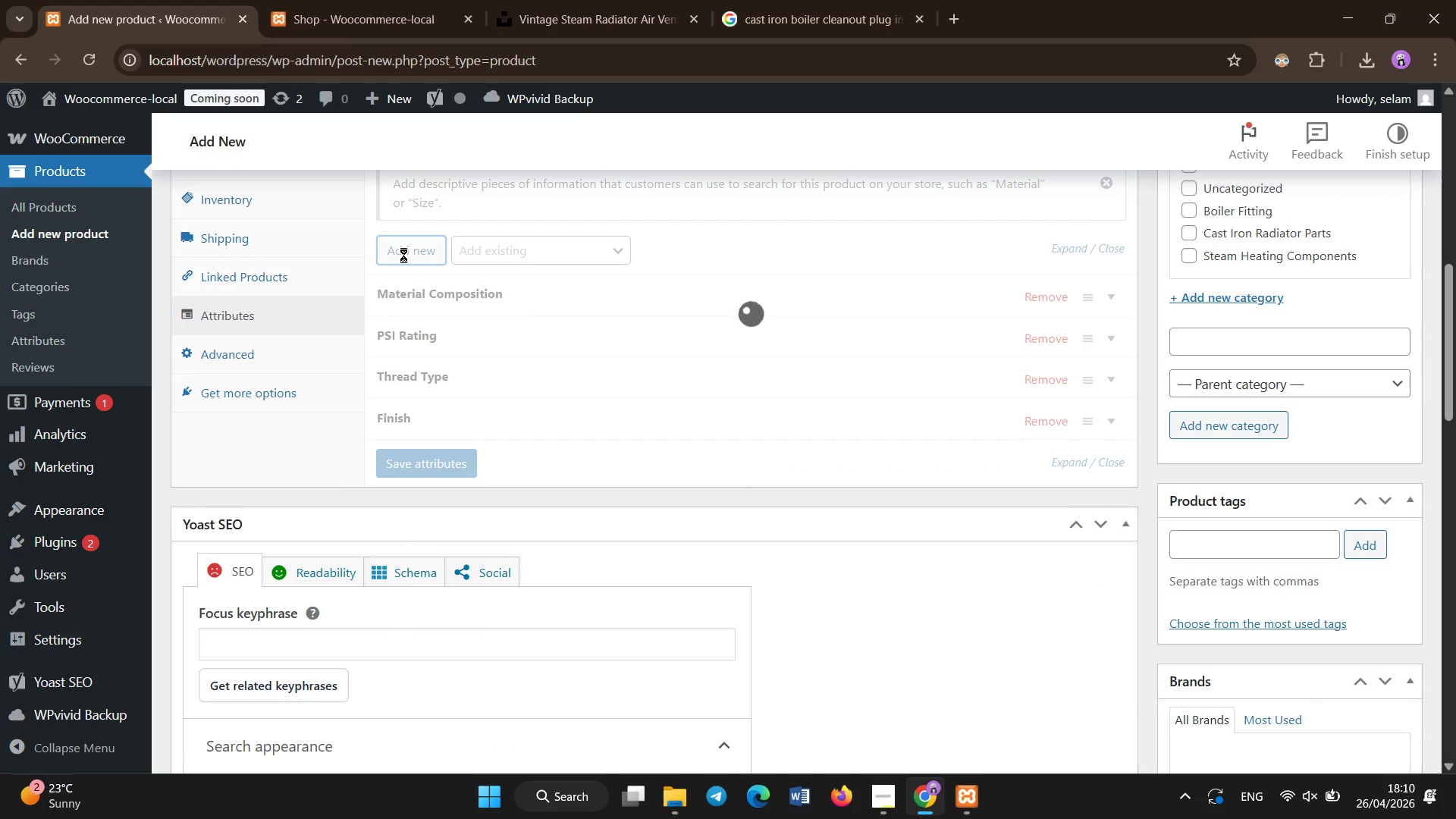 
left_click([431, 527])
 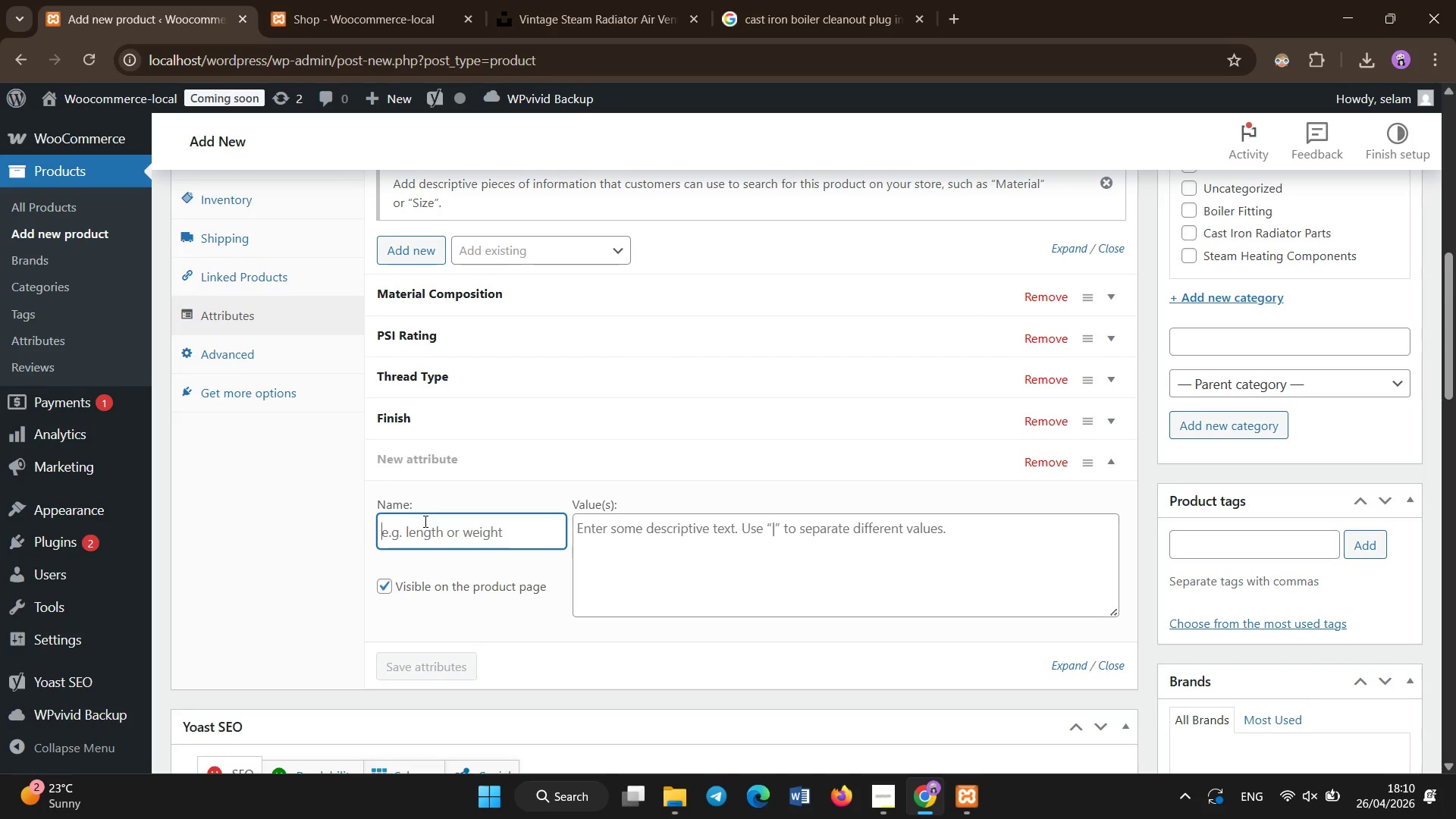 
hold_key(key=ShiftLeft, duration=0.48)
 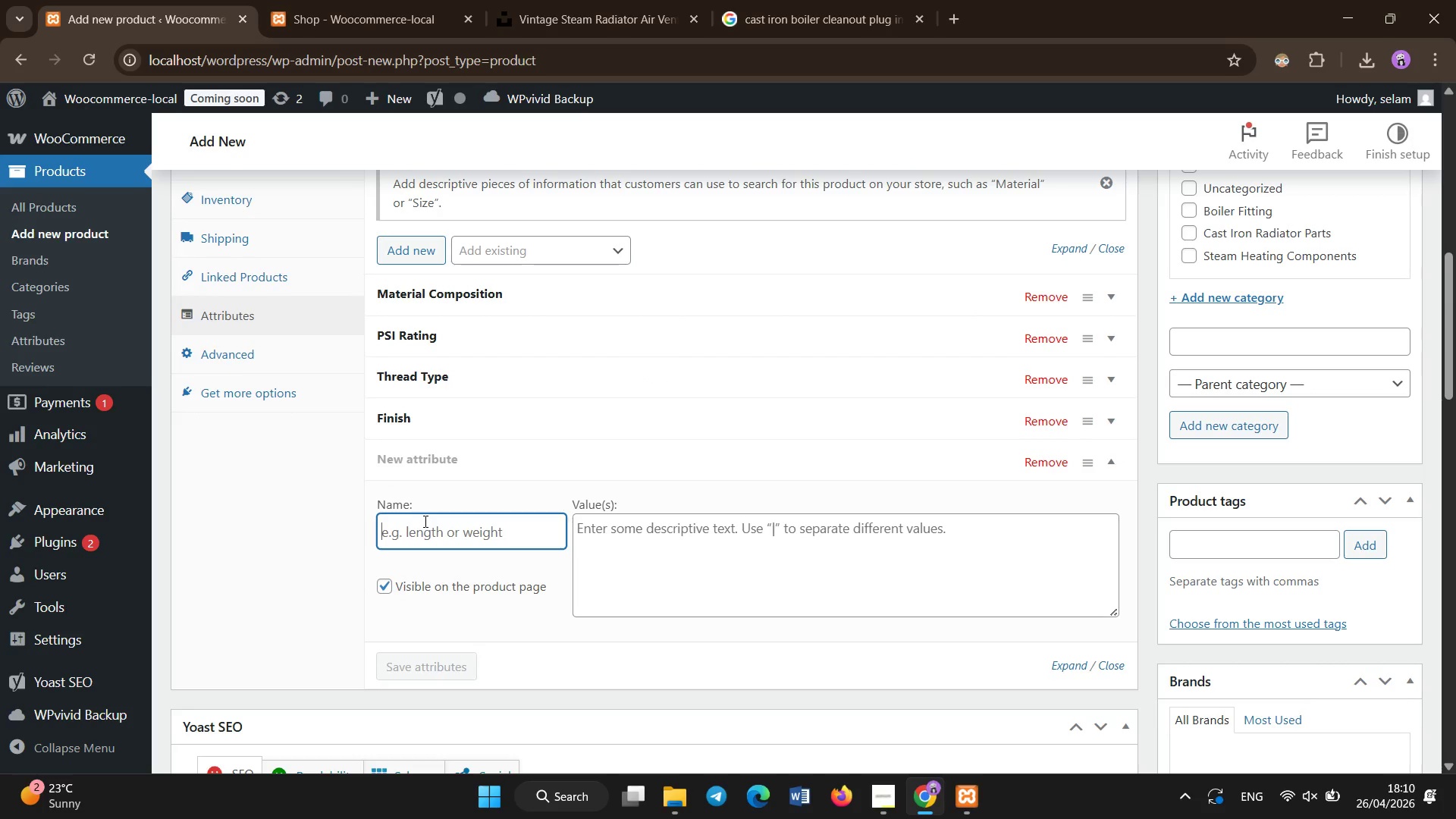 
type(Fitting  )
key(Backspace)
type(Size )
 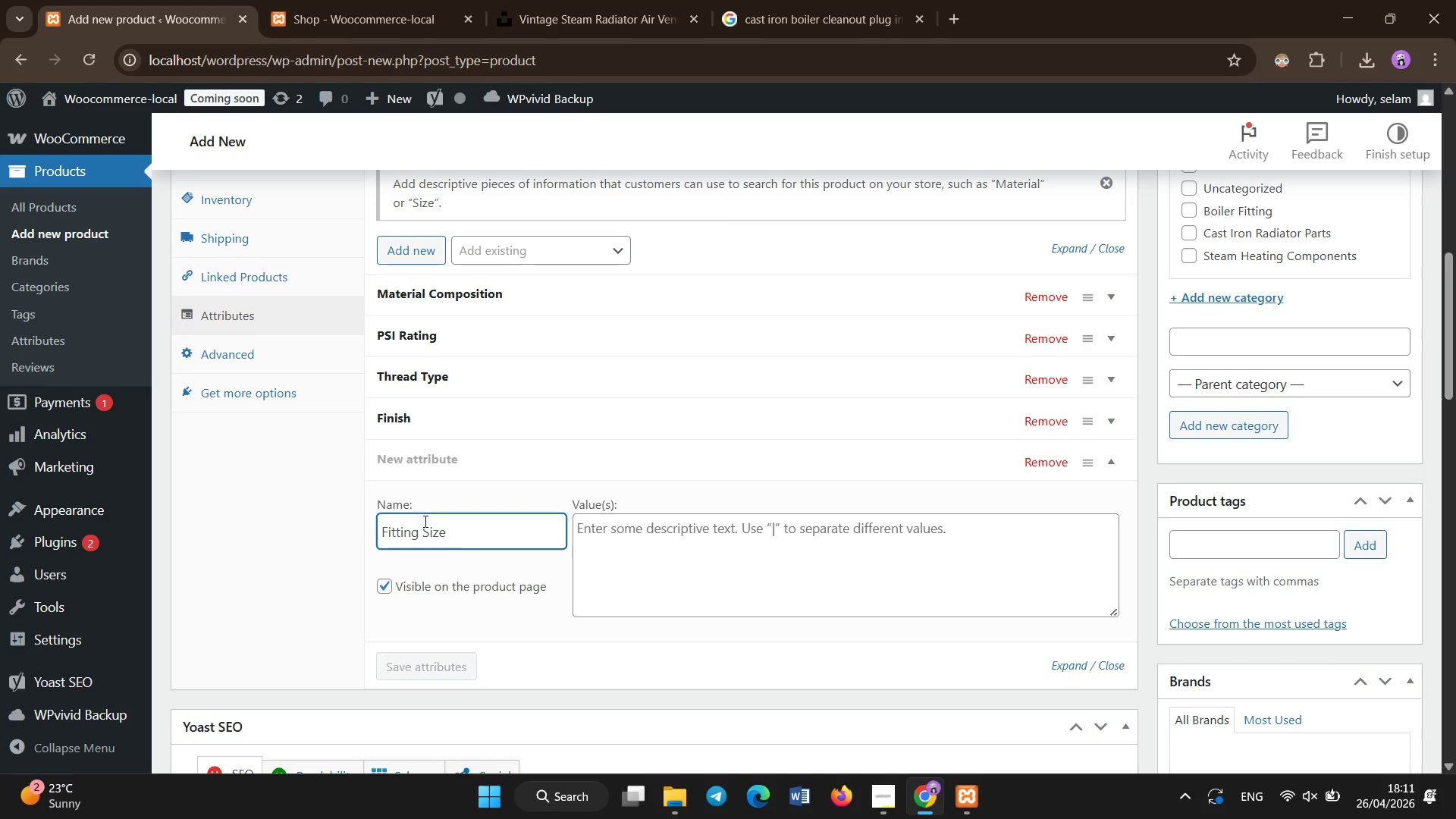 
left_click([662, 551])
 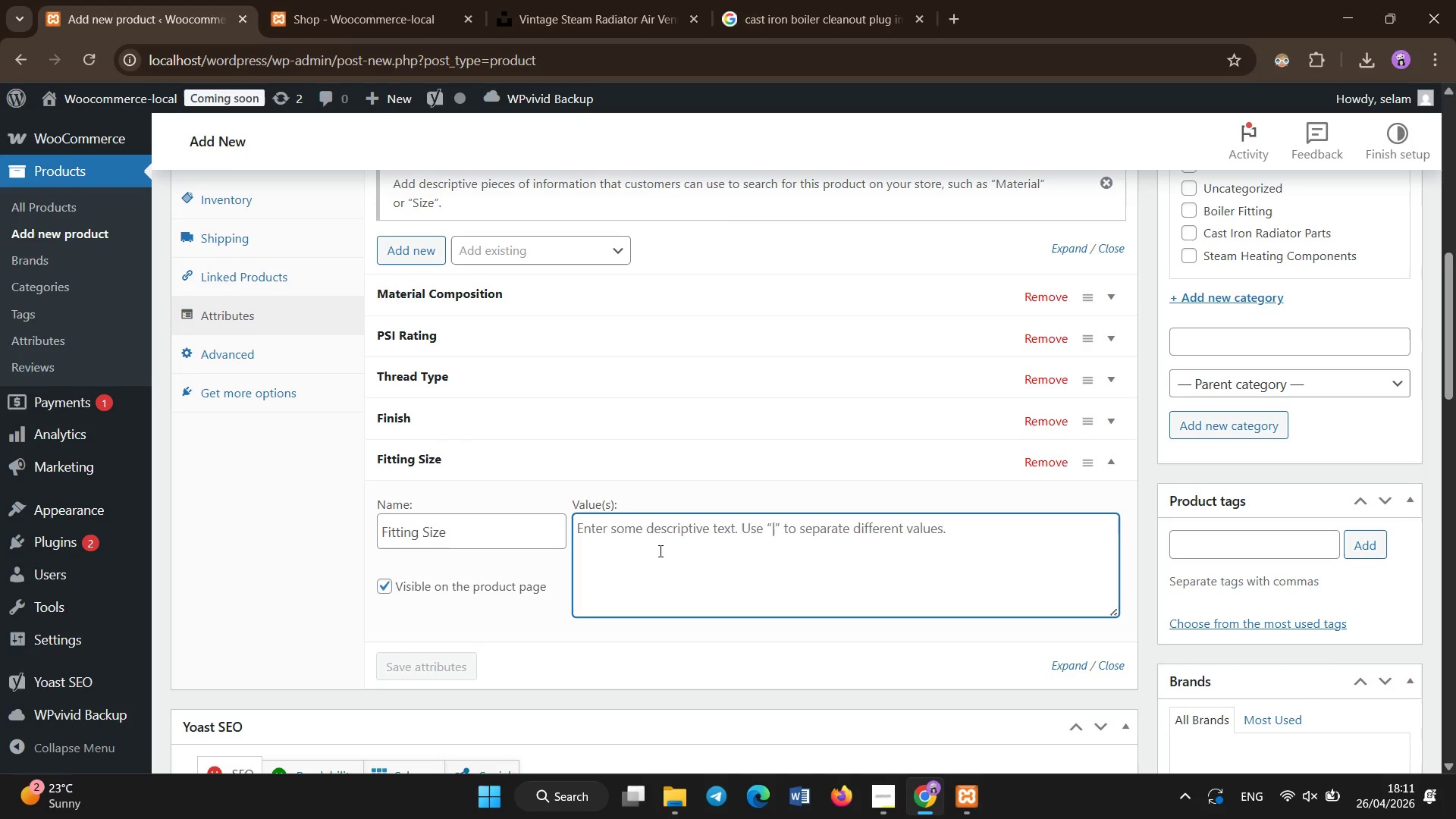 
type(0.75``)
 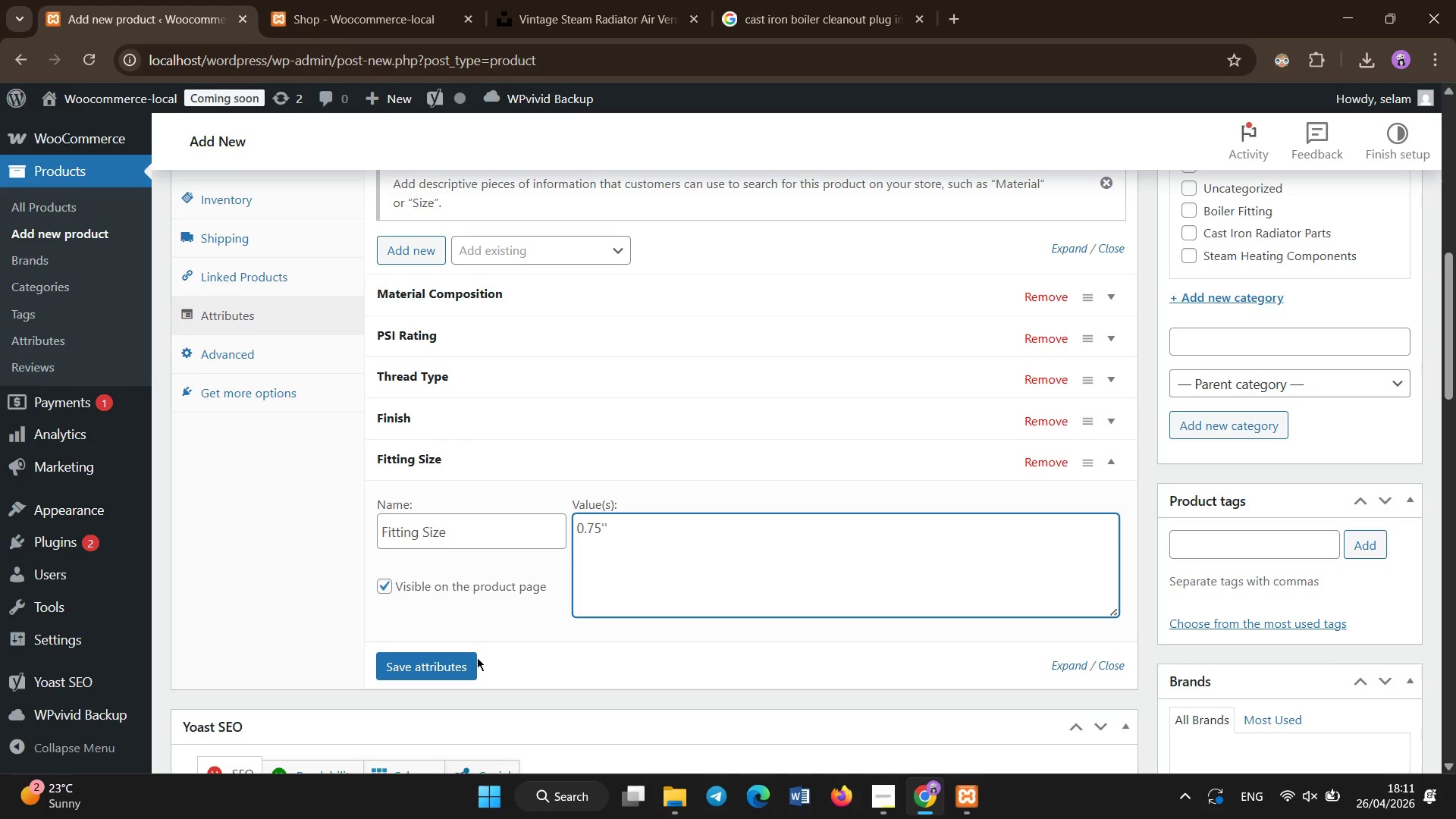 
left_click([466, 654])
 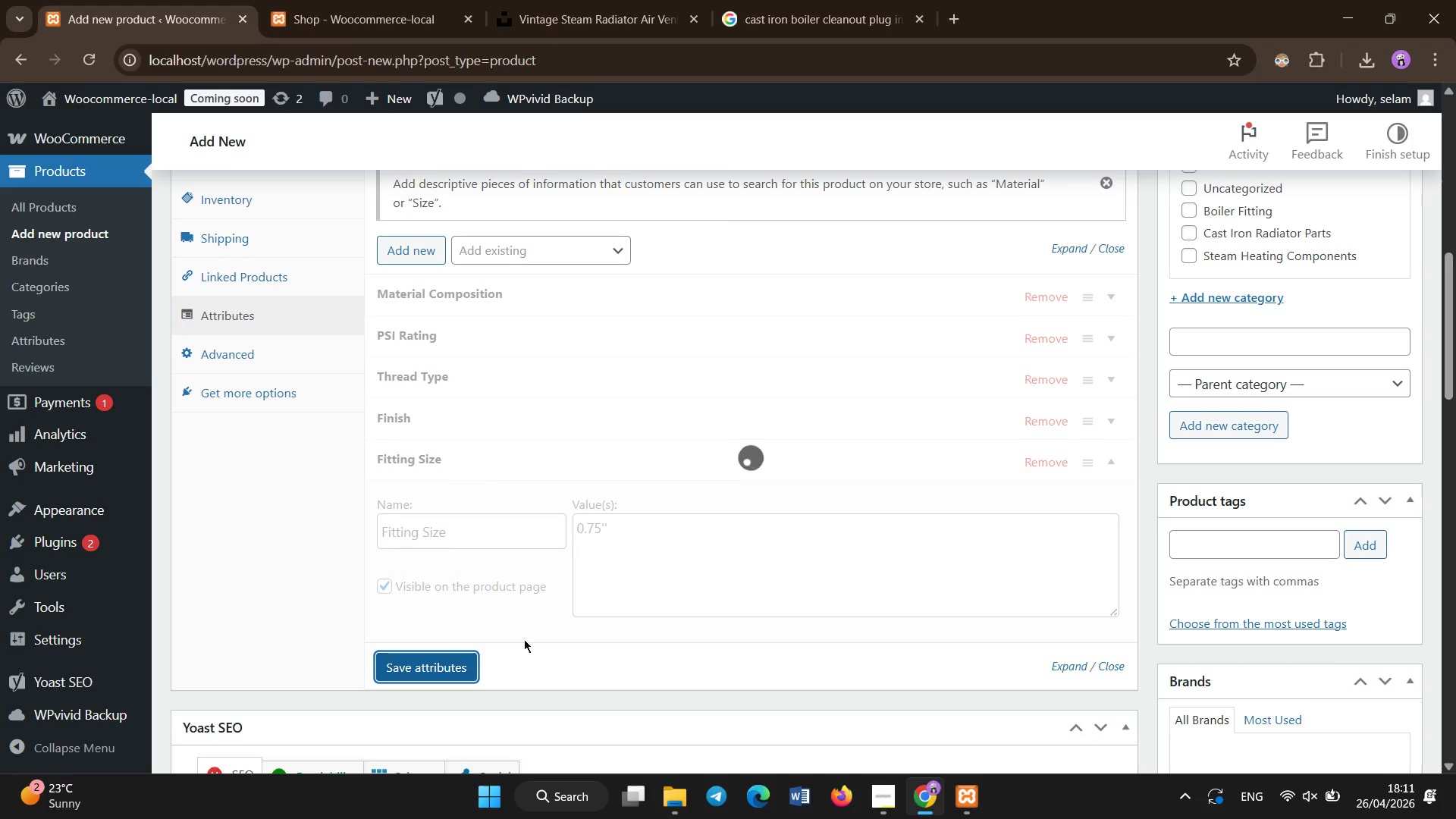 
scroll: coordinate [535, 632], scroll_direction: down, amount: 4.0
 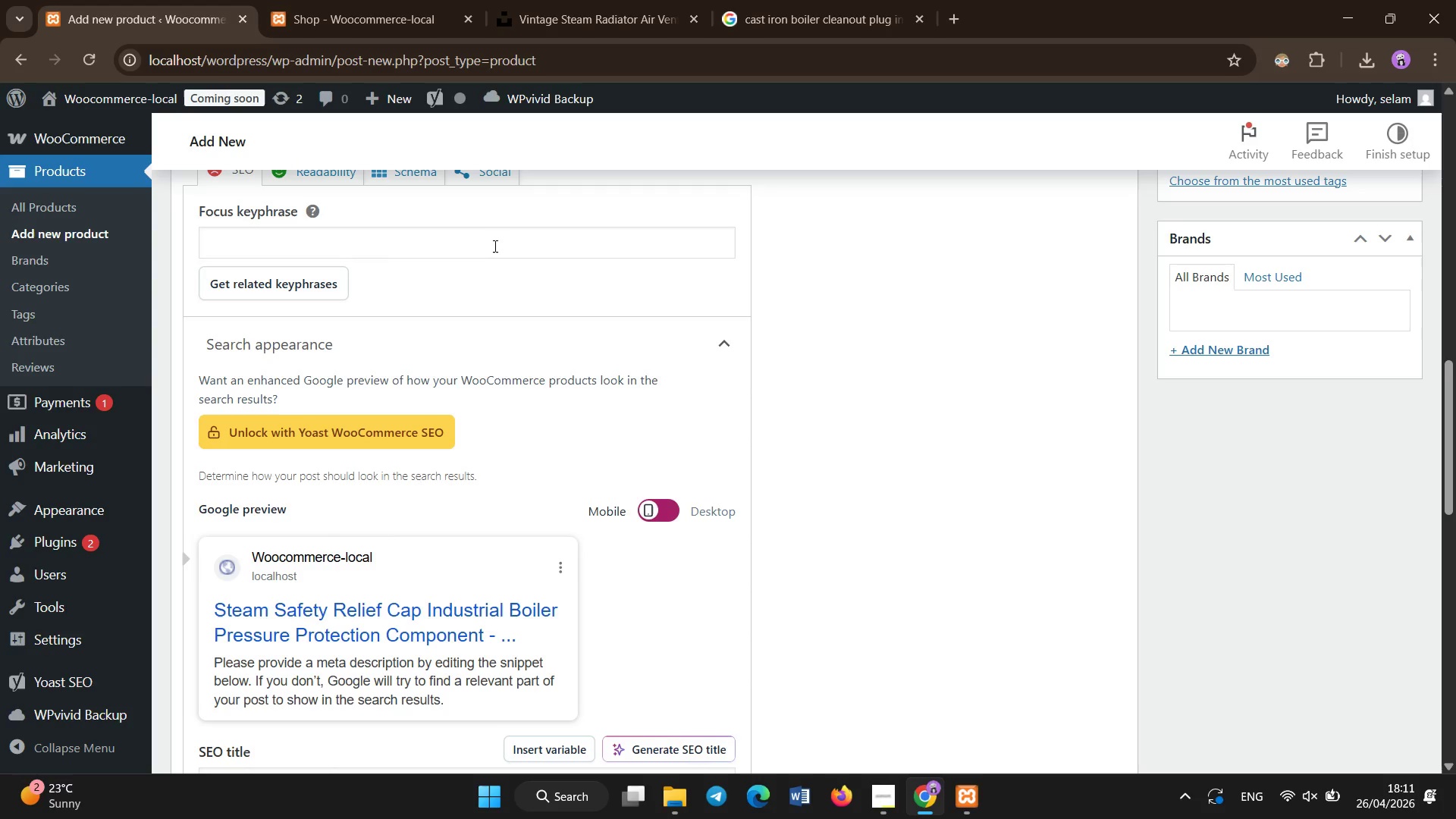 
left_click([495, 245])
 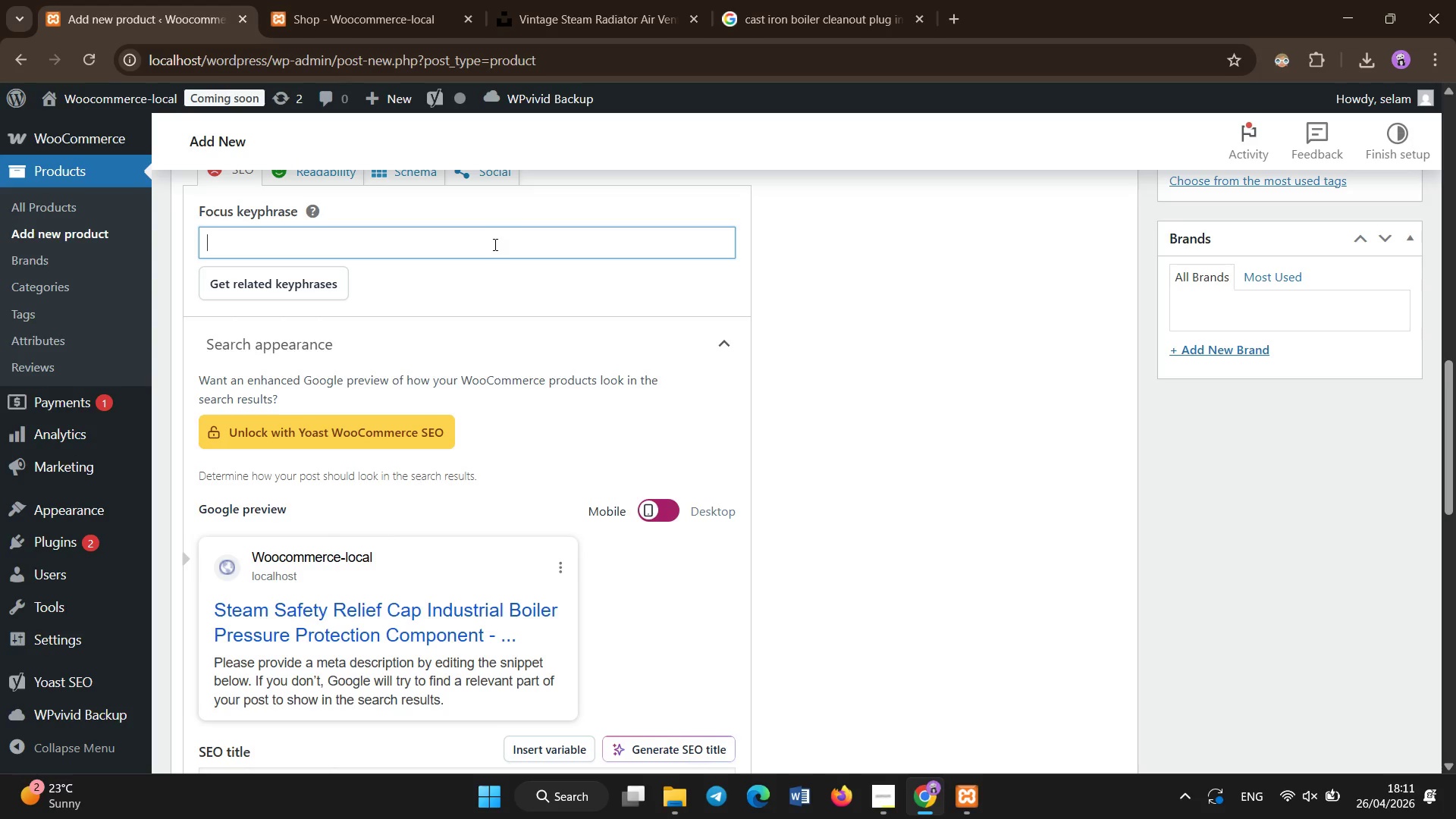 
type(steam safety relief cap boiler)
 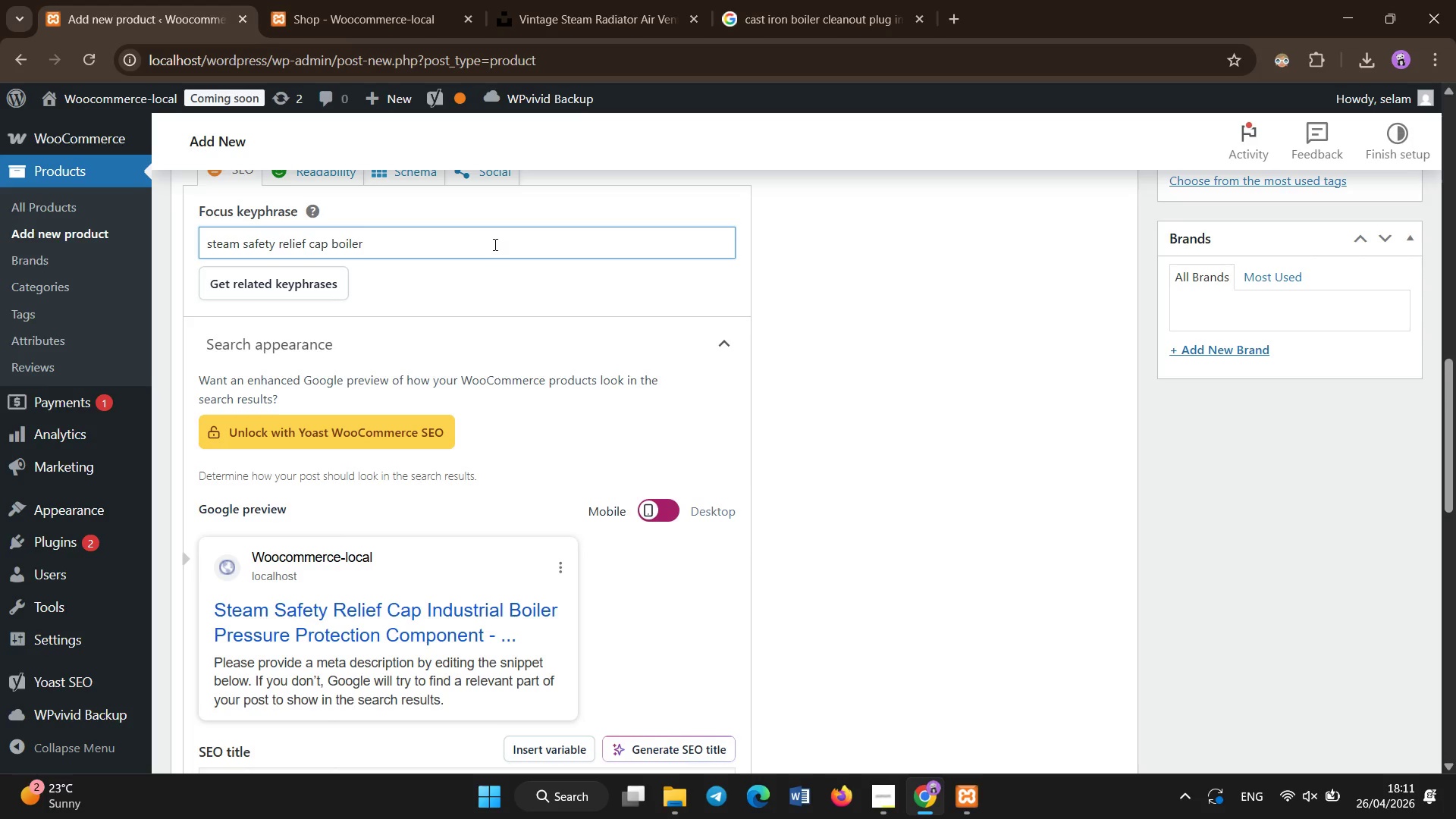 
scroll: coordinate [495, 245], scroll_direction: down, amount: 3.0
 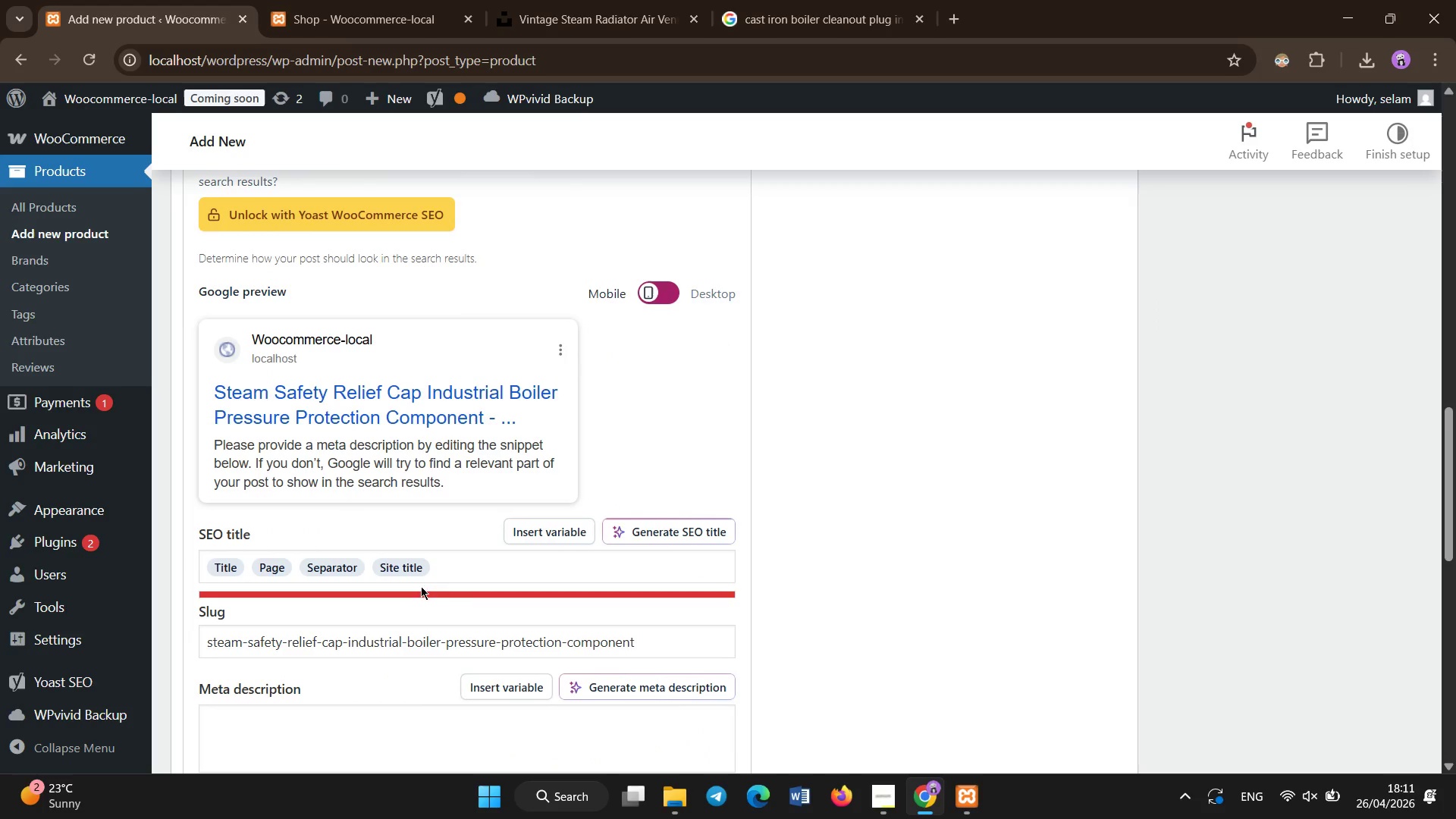 
left_click_drag(start_coordinate=[441, 570], to_coordinate=[297, 565])
 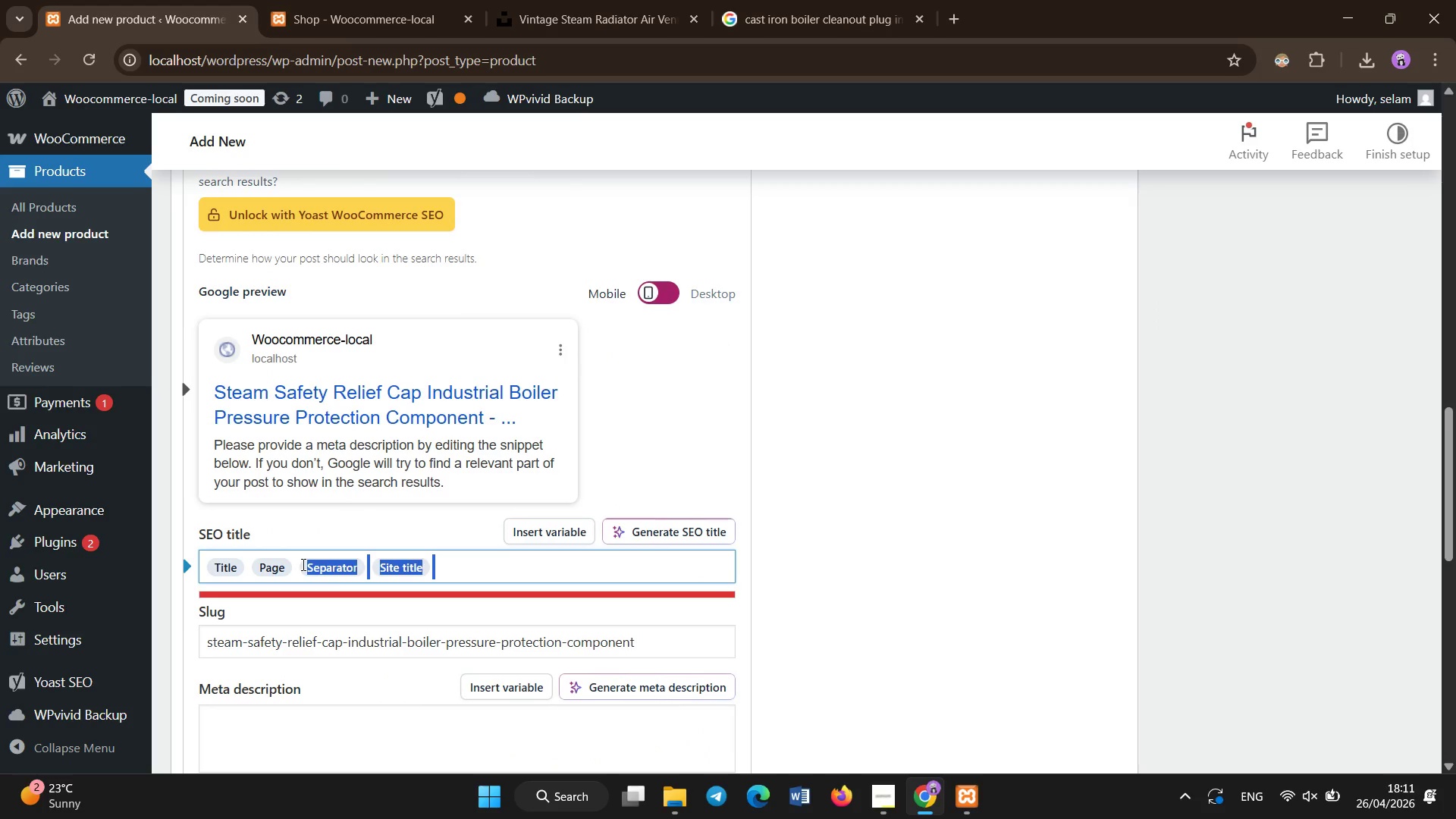 
key(Backspace)
 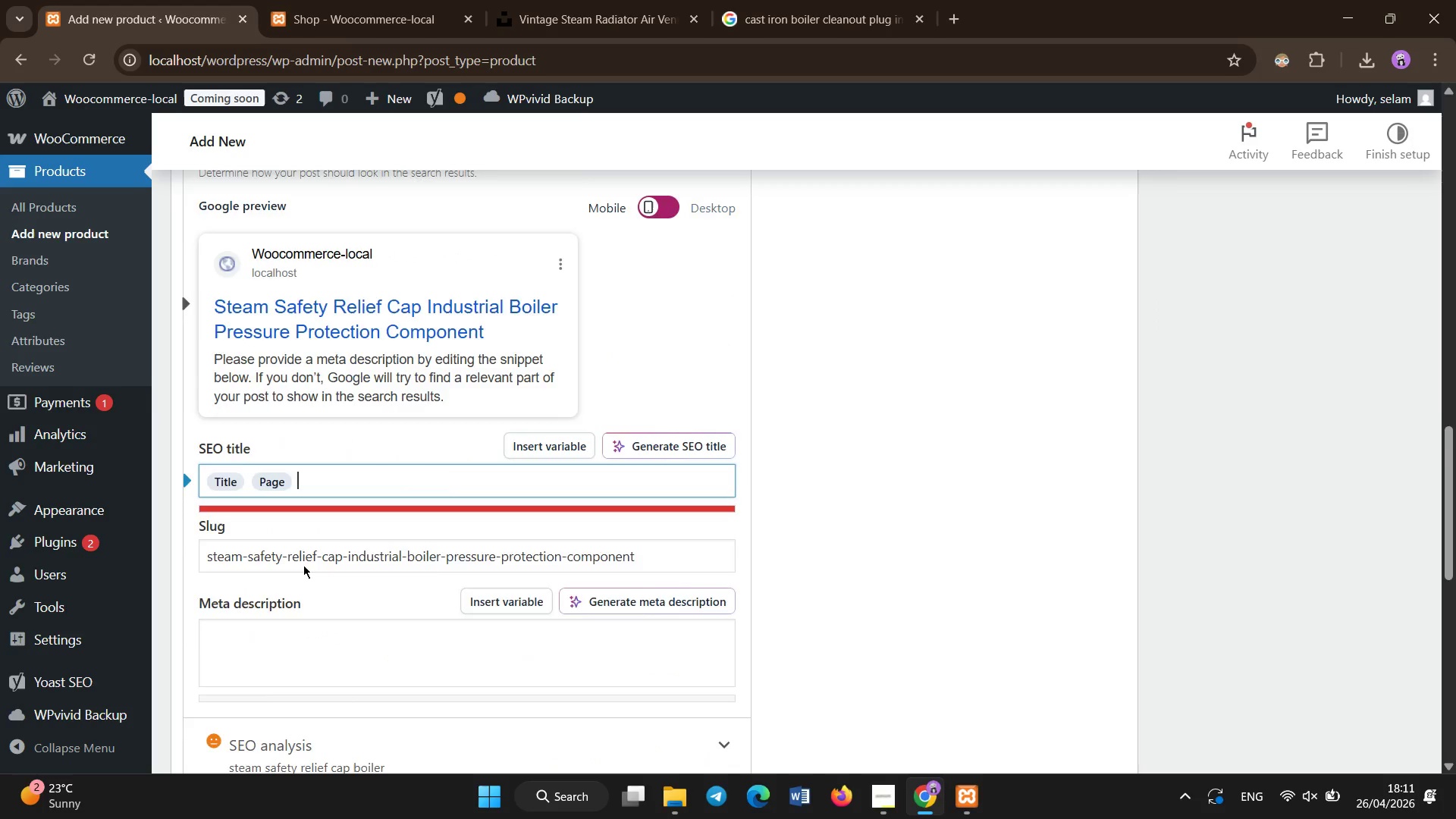 
left_click([303, 565])
 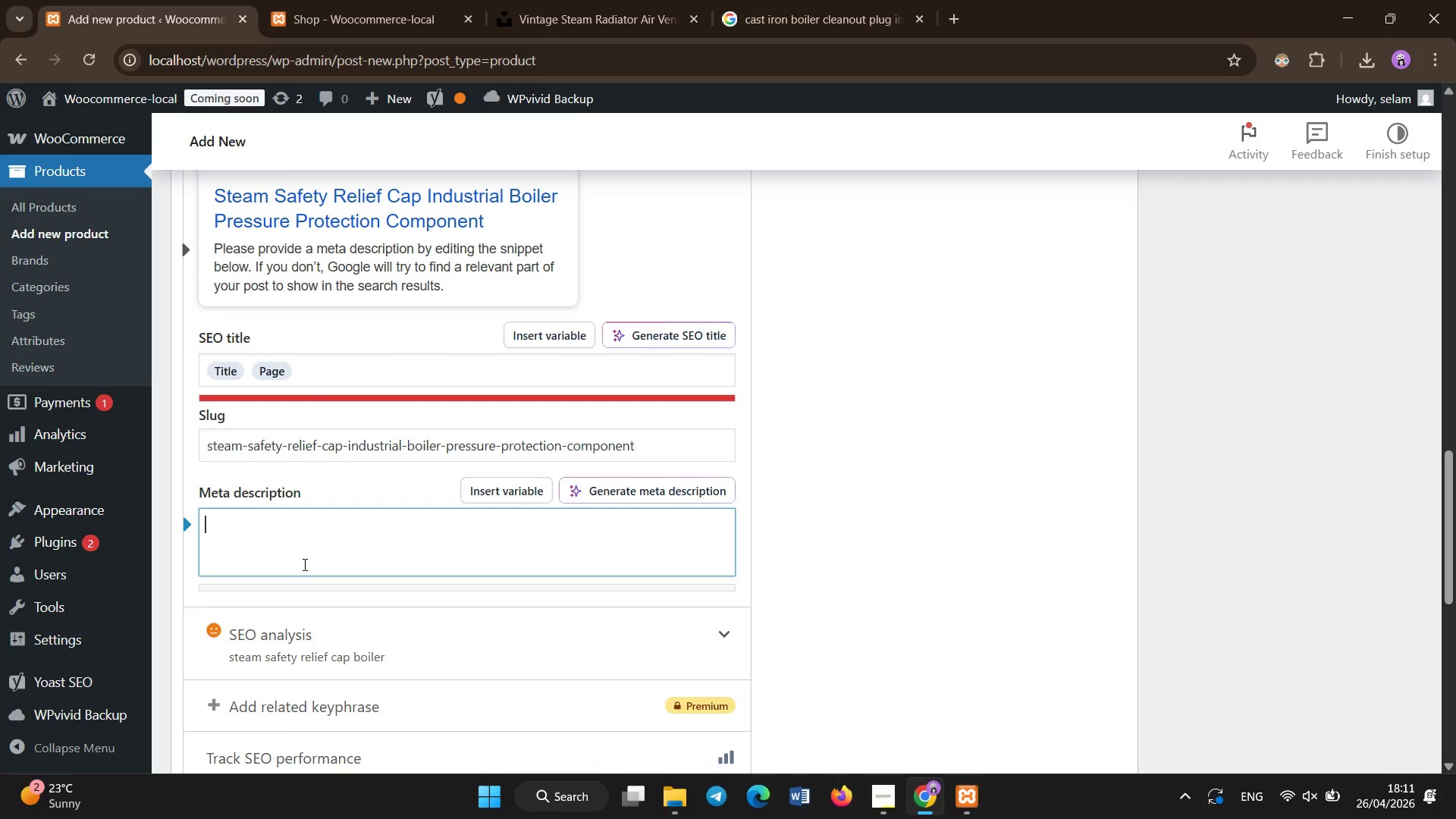 
scroll: coordinate [303, 565], scroll_direction: down, amount: 2.0
 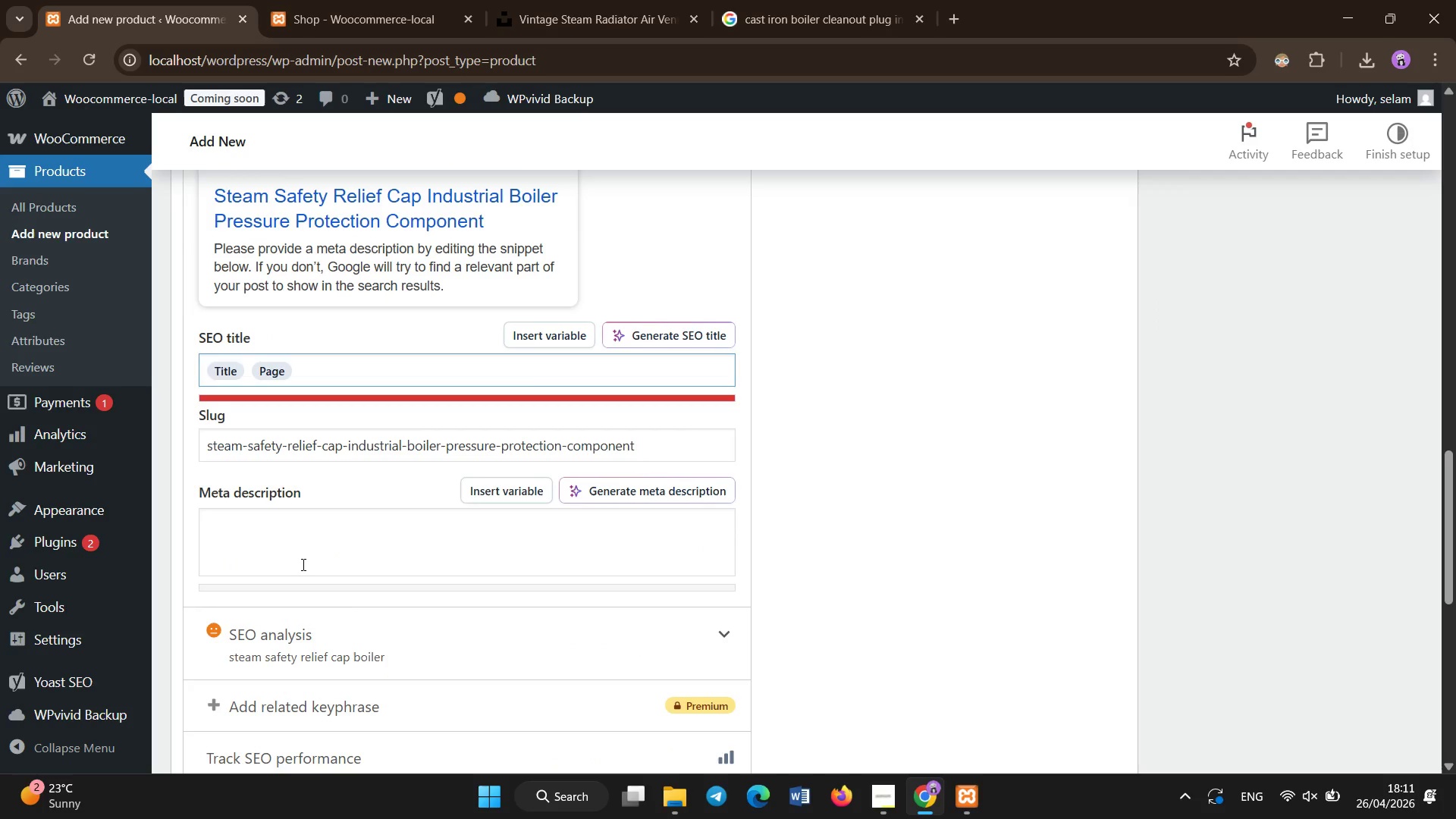 
type(Industrial steam safety cap for boilers high-pressure HVAC protection component for steam haeting systems.)
 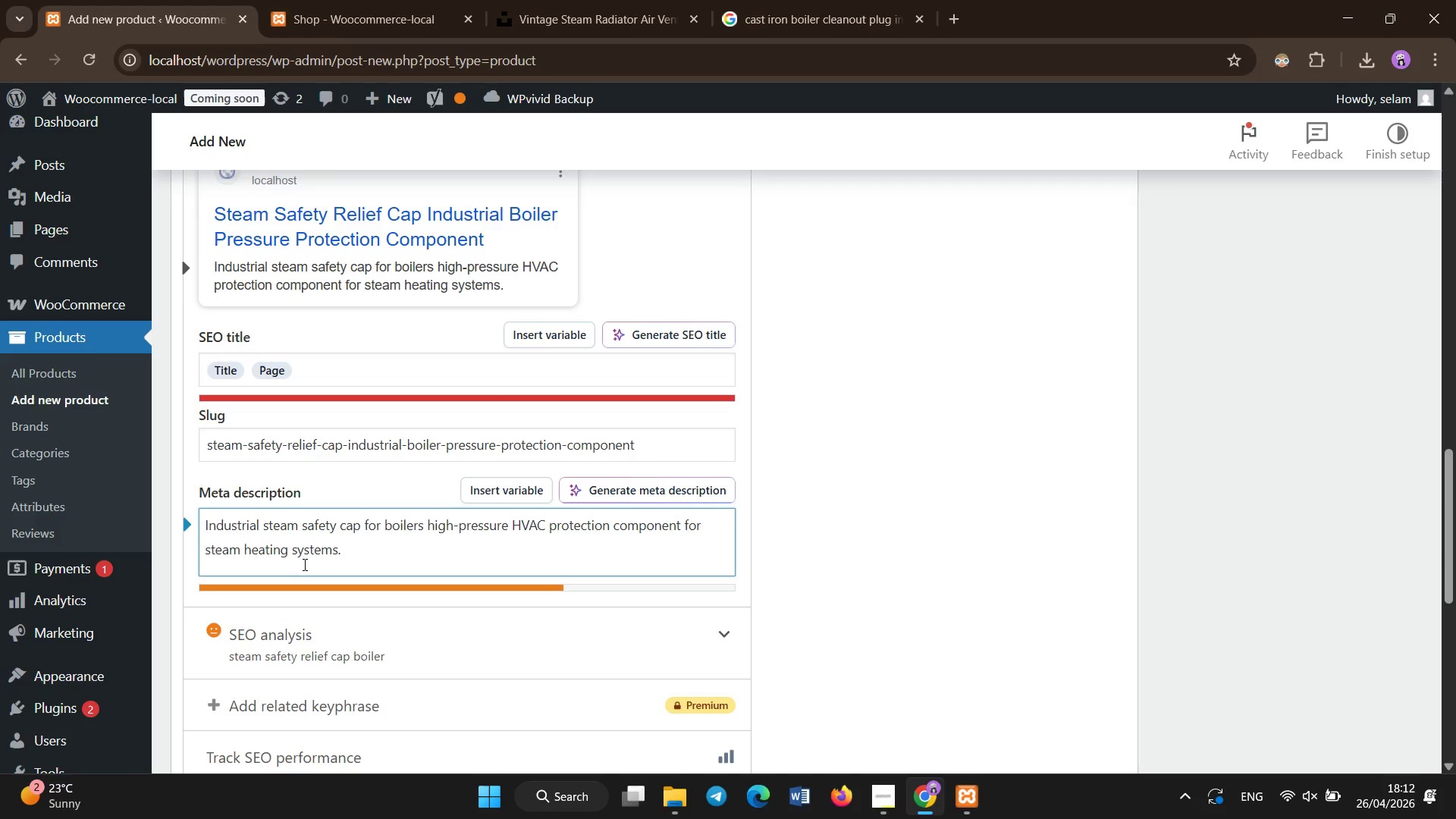 
scroll: coordinate [340, 546], scroll_direction: down, amount: 4.0
 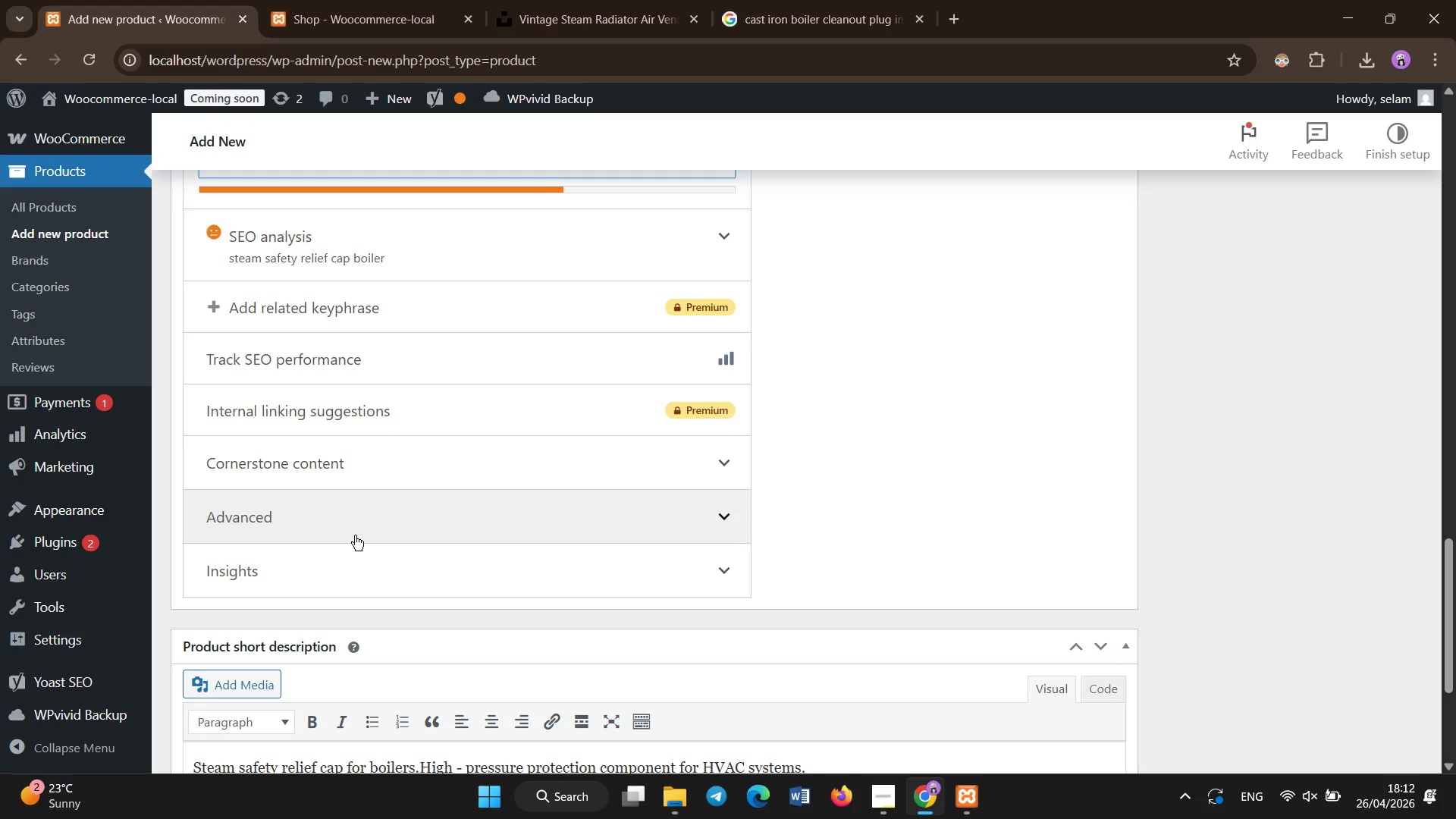 
key(Period)
 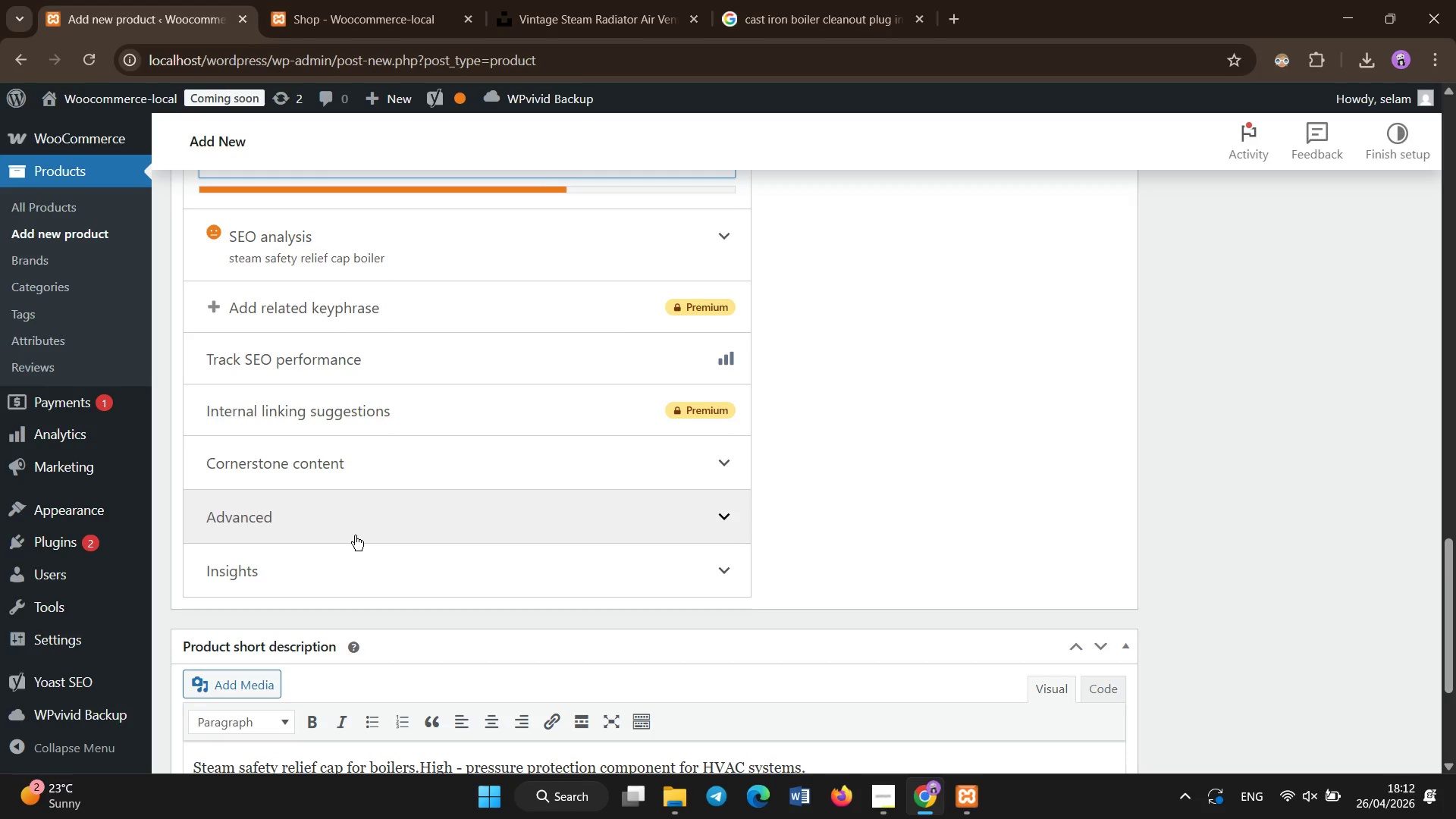 
key(Period)
 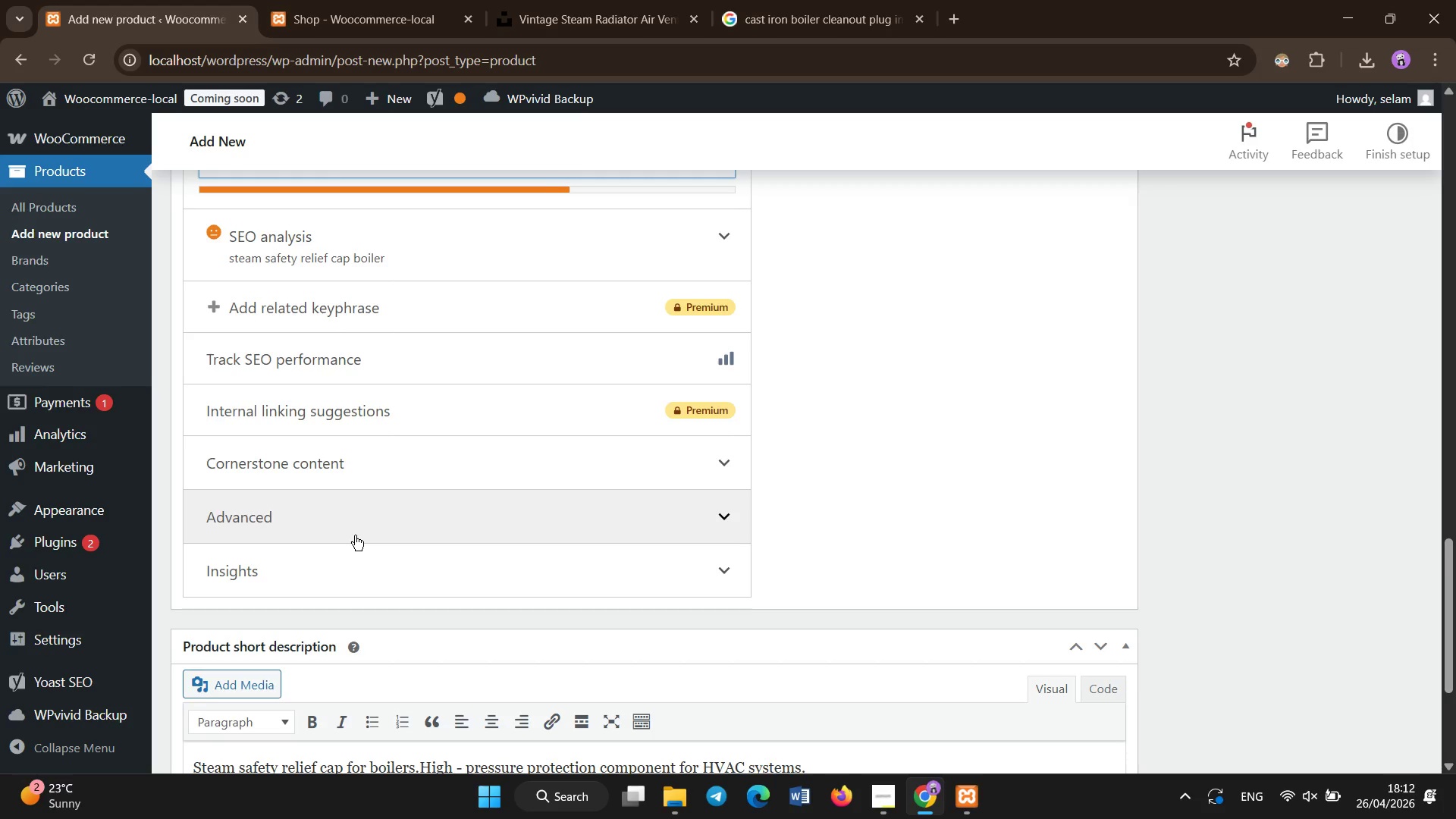 
key(Period)
 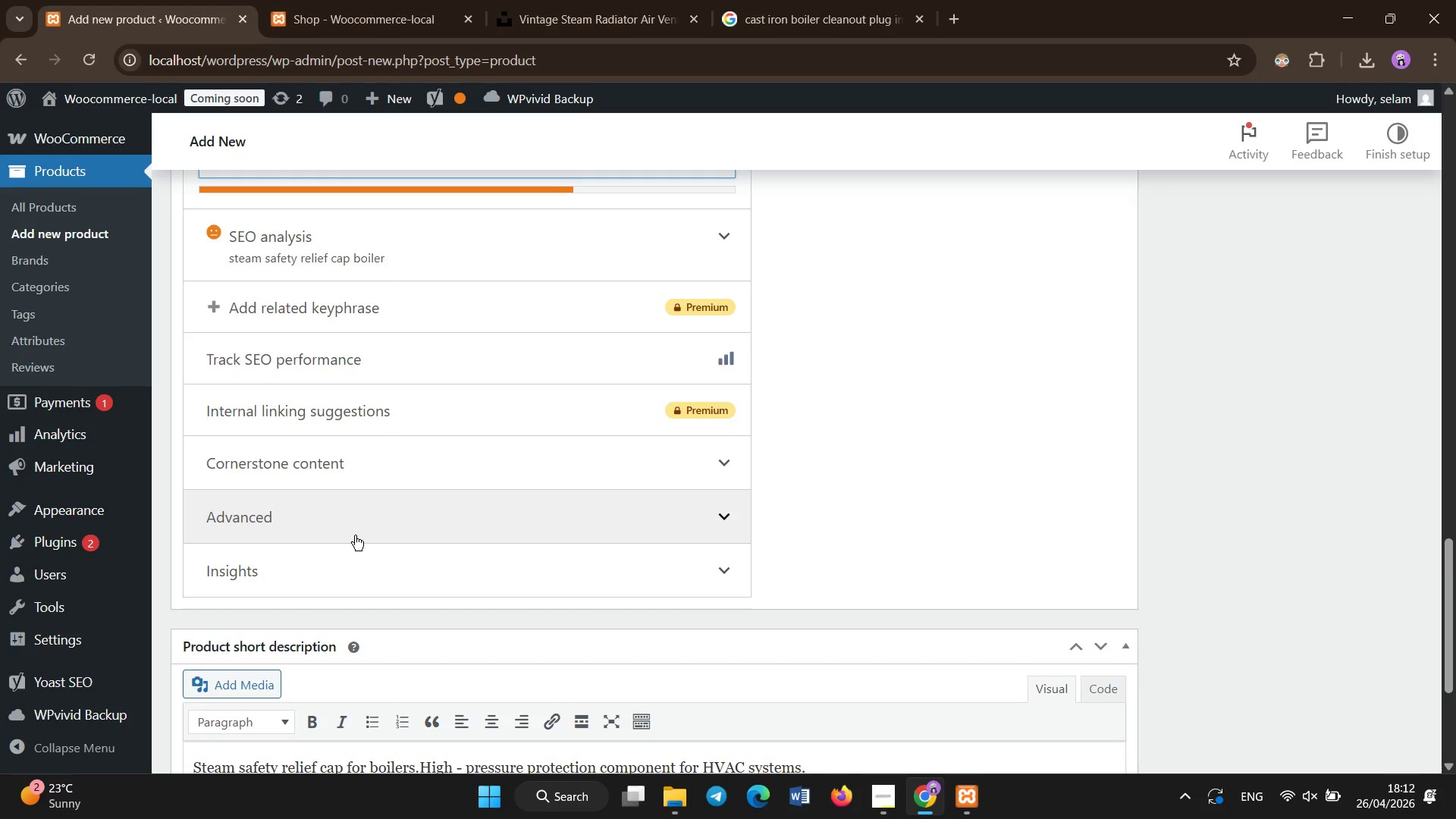 
key(Period)
 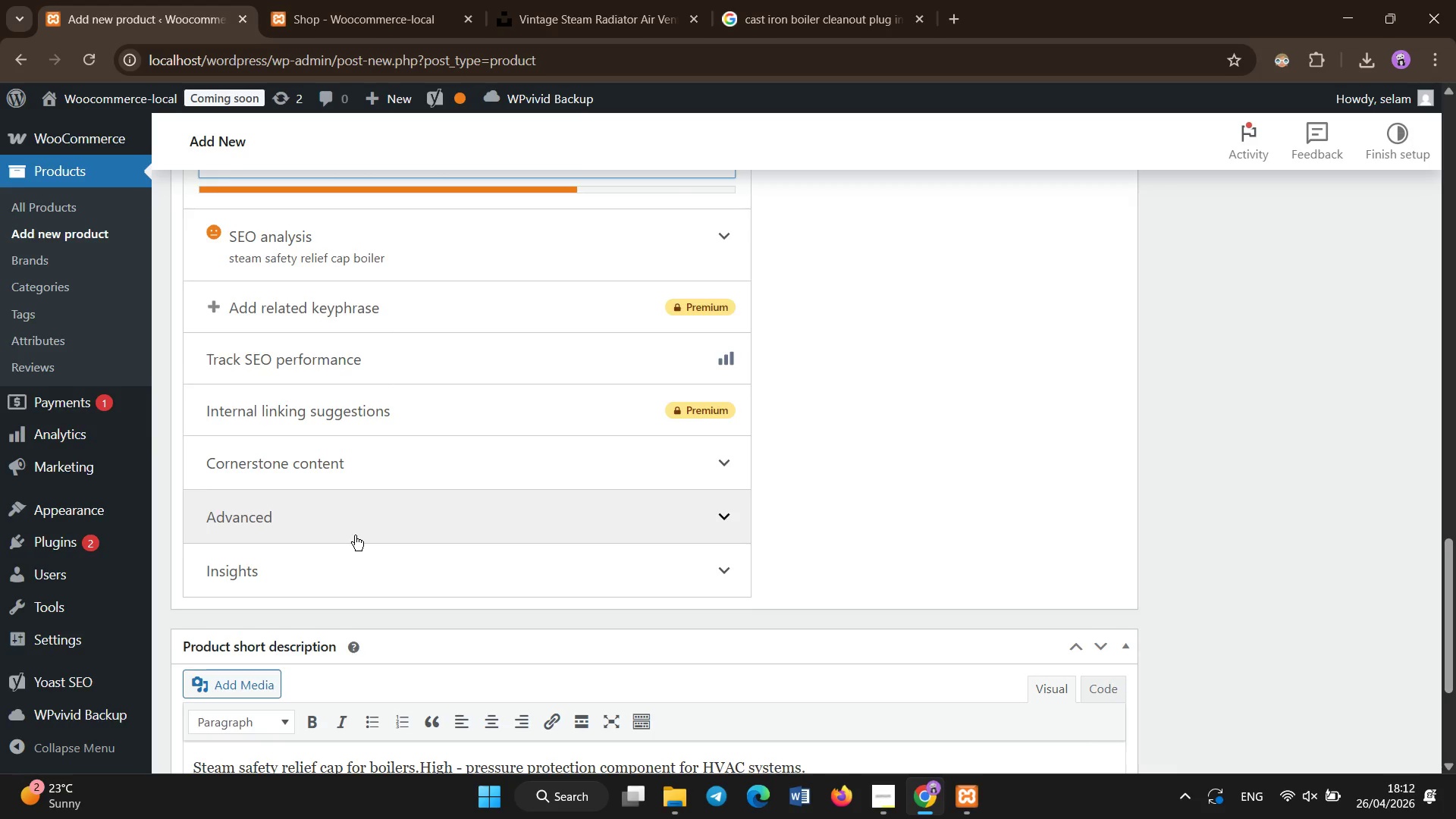 
key(Backspace)
 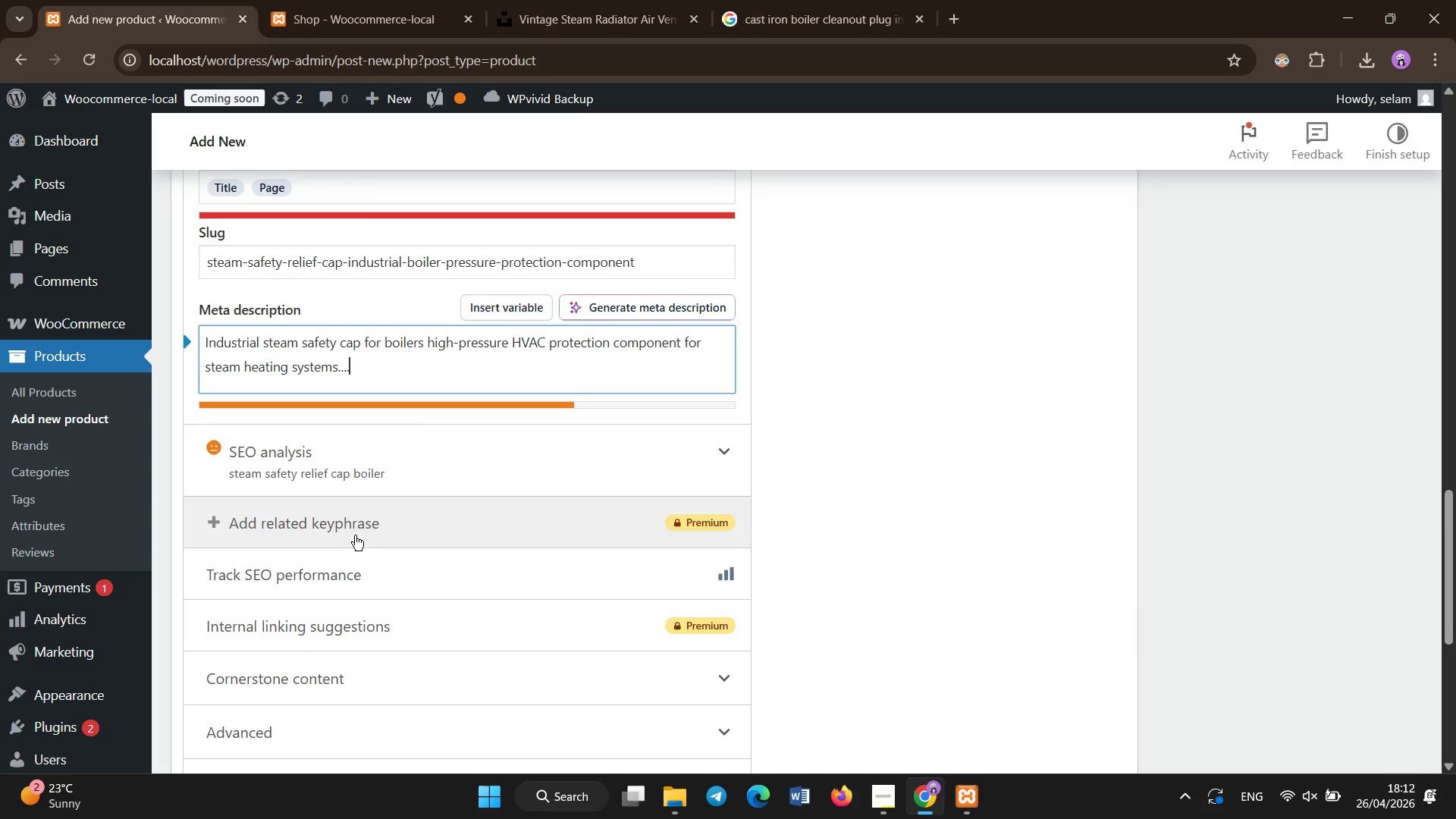 
key(Backspace)
 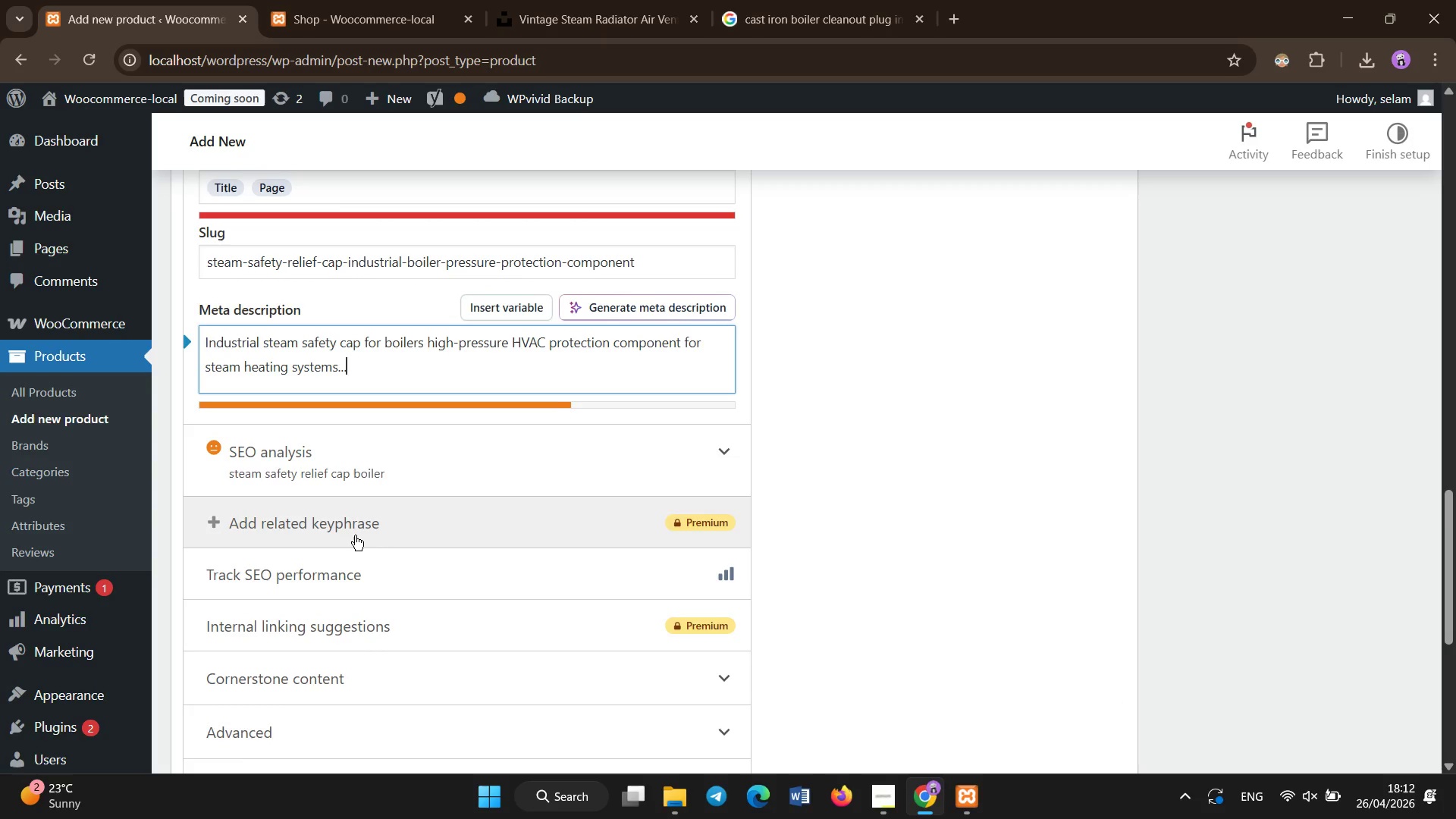 
key(Backspace)
 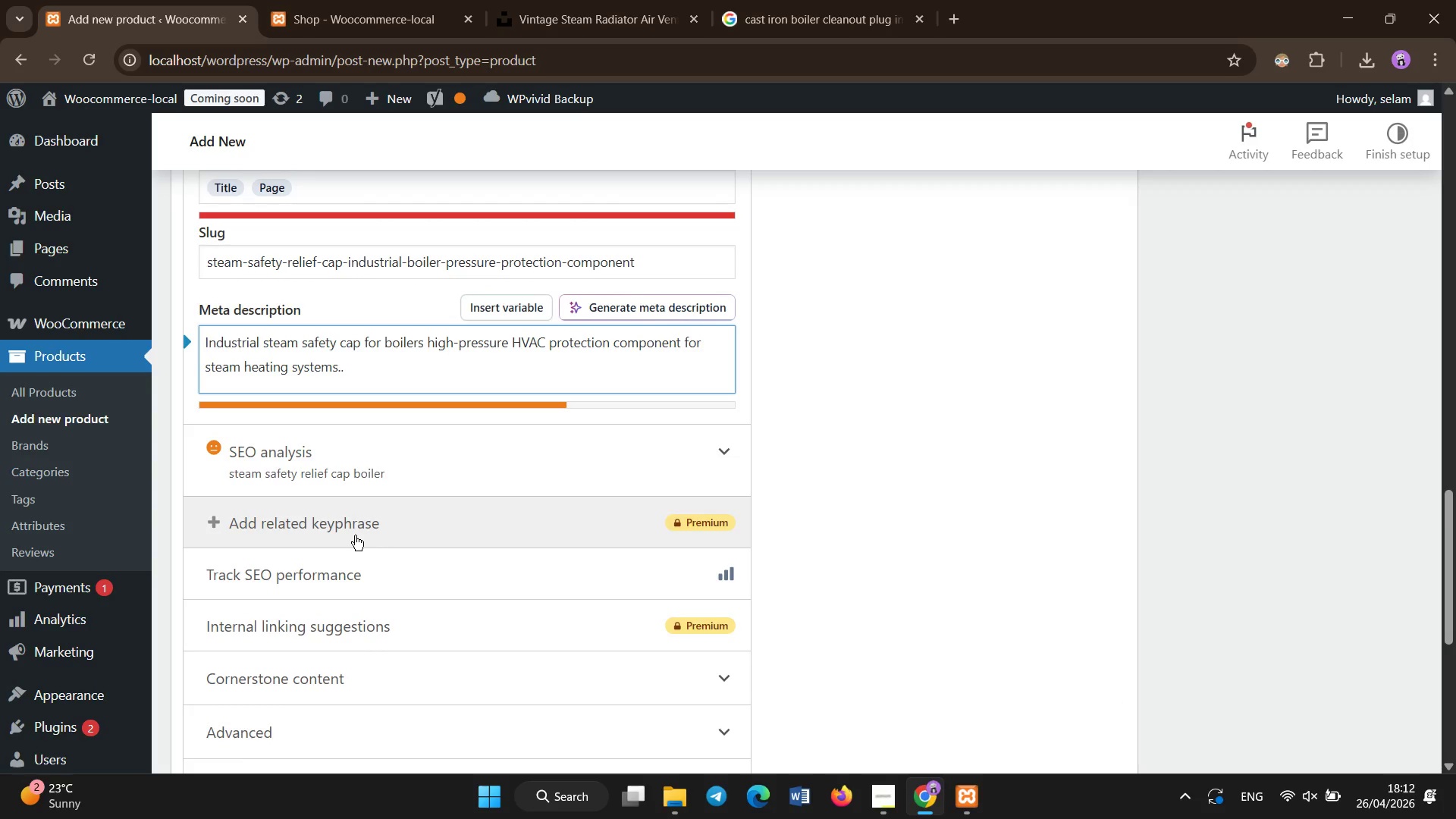 
scroll: coordinate [355, 535], scroll_direction: up, amount: 1.0
 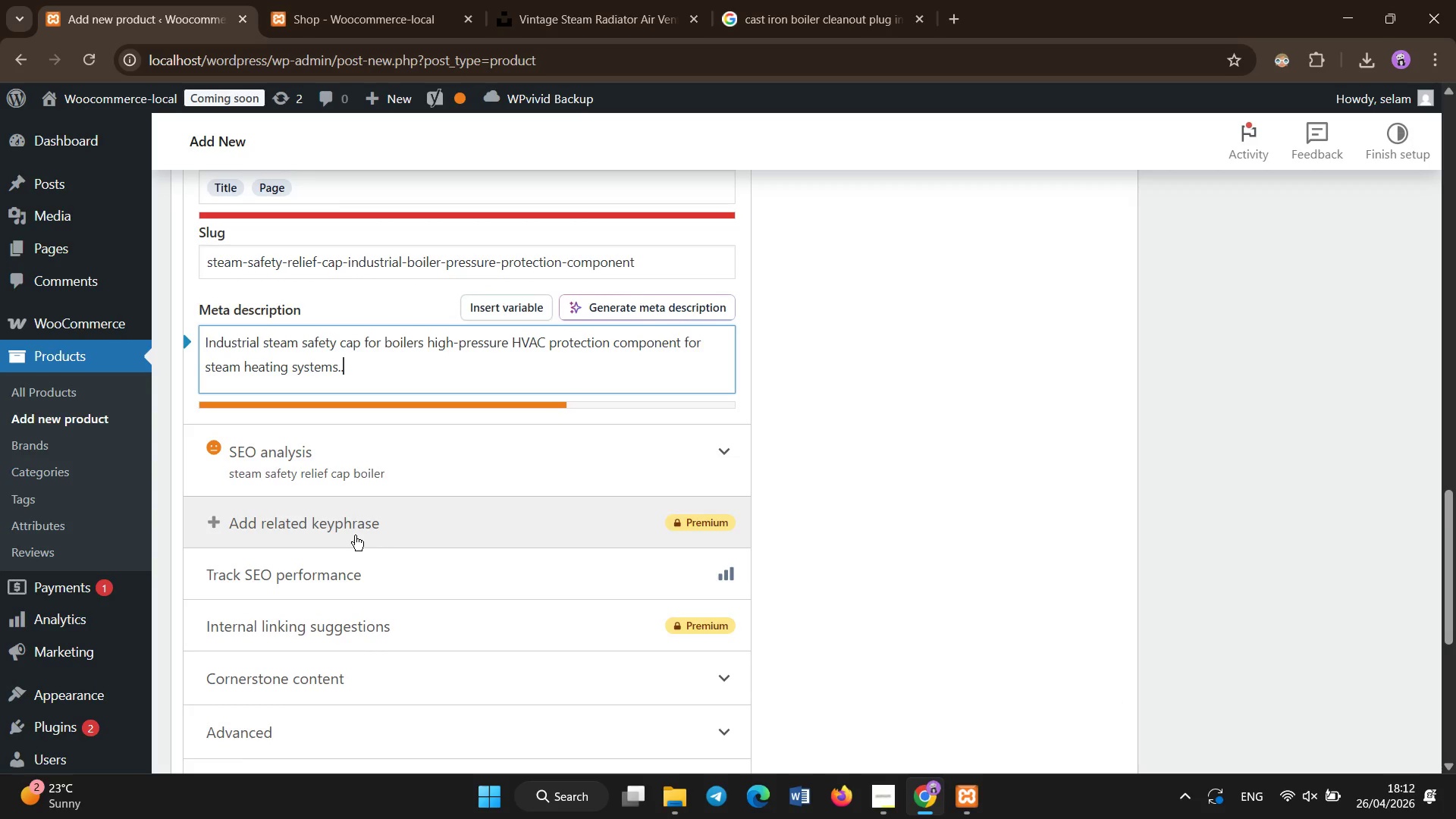 
key(Backspace)
 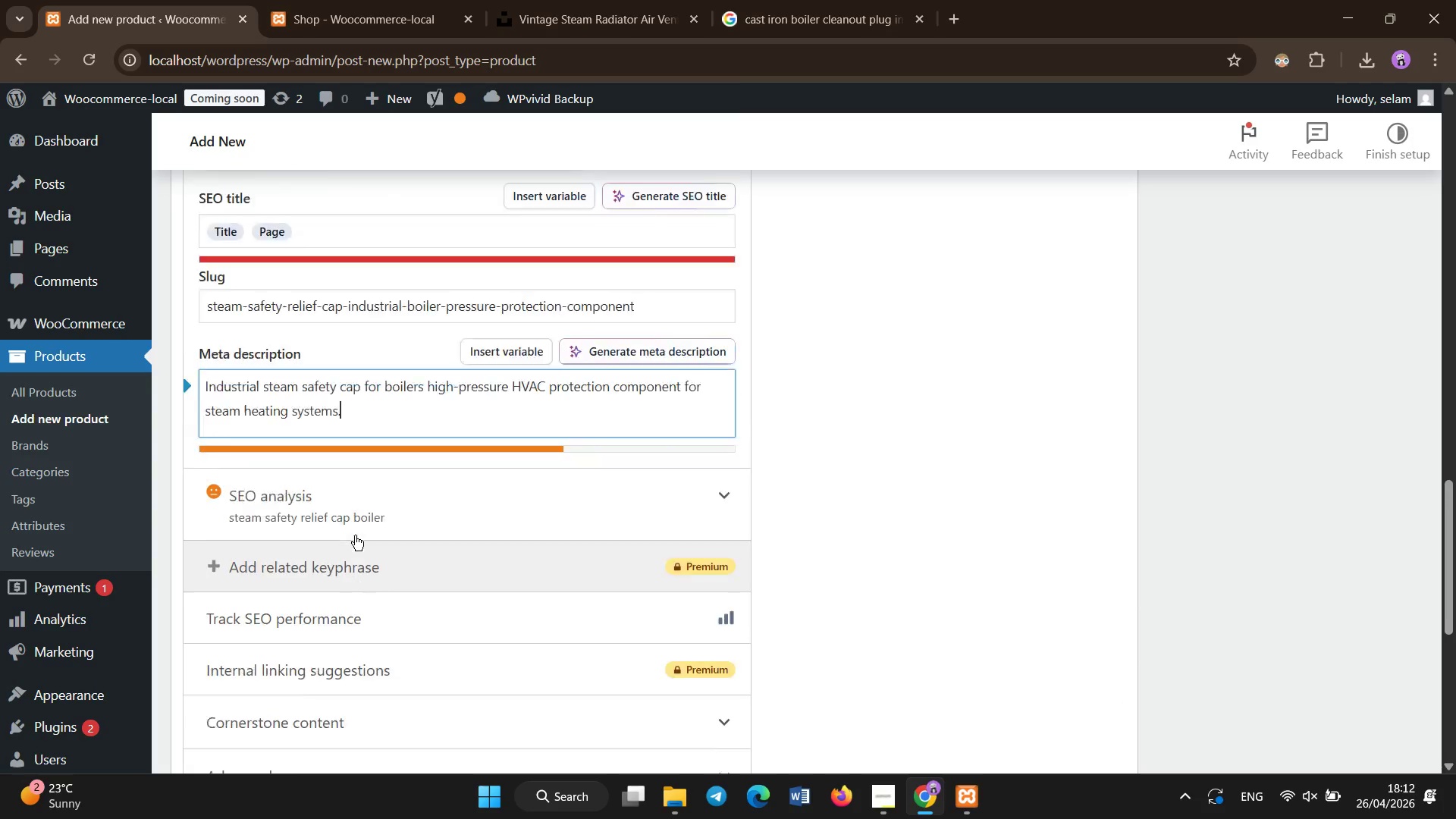 
scroll: coordinate [353, 535], scroll_direction: up, amount: 16.0
 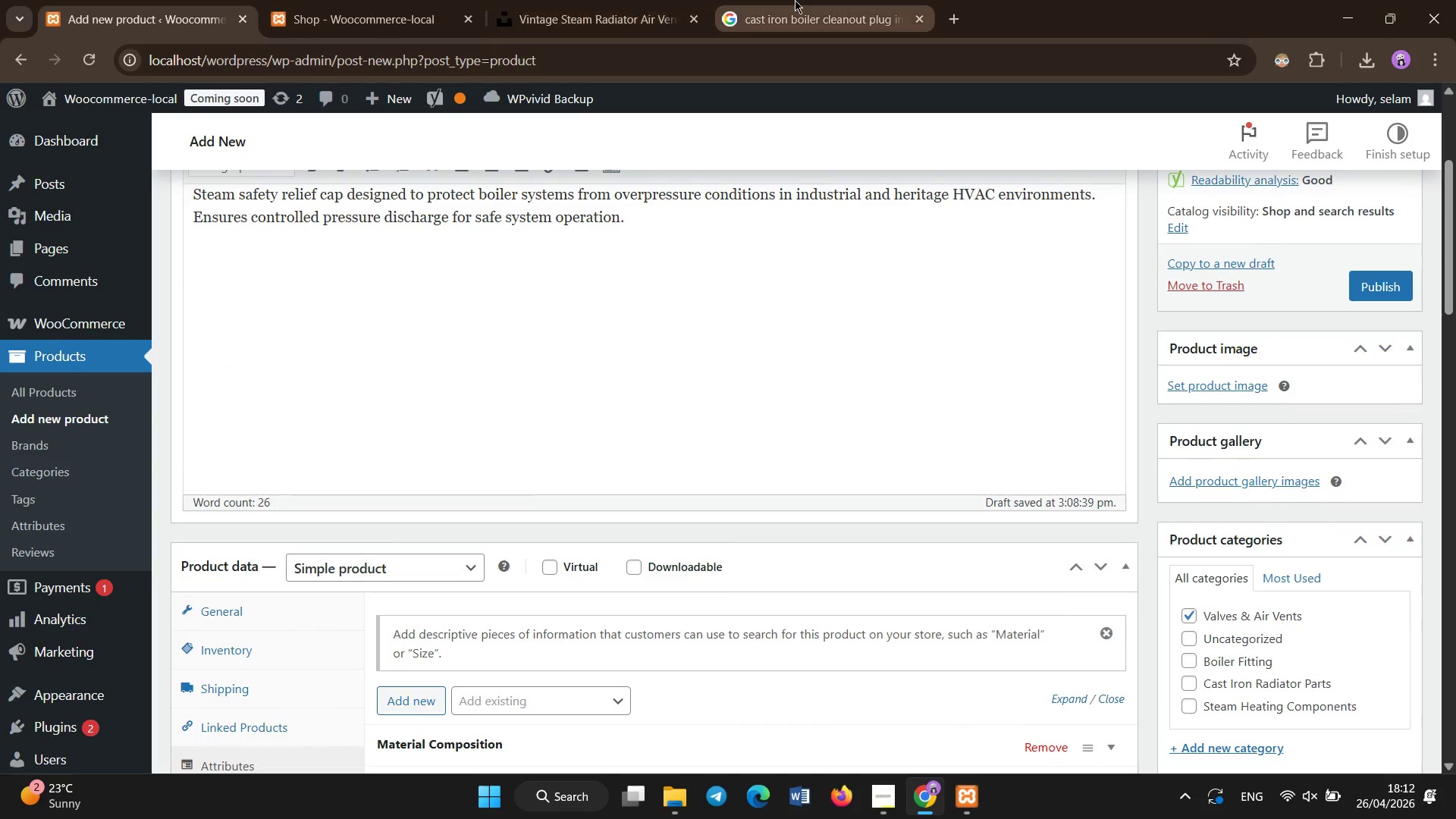 
left_click([795, 0])
 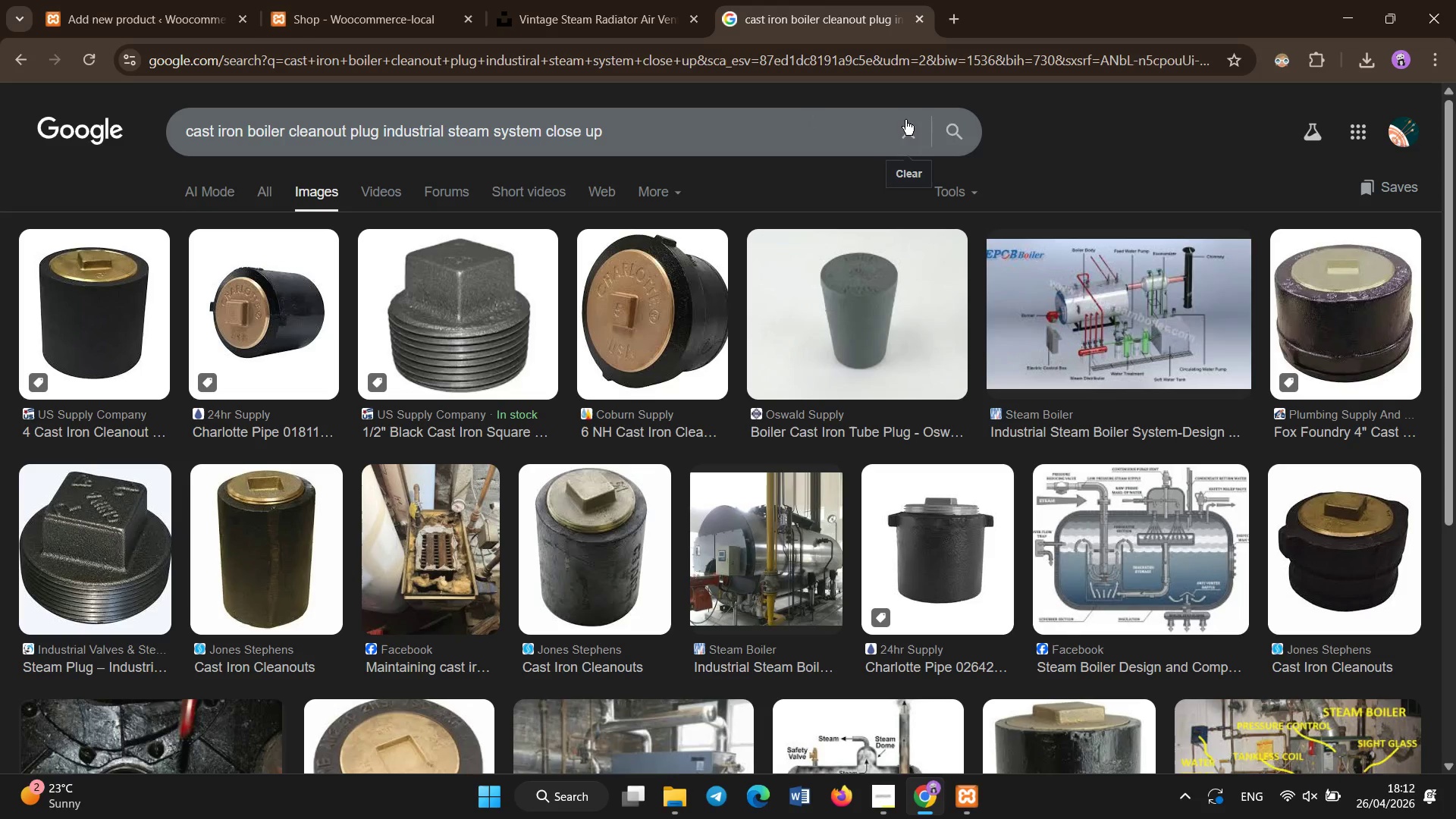 
left_click([905, 124])
 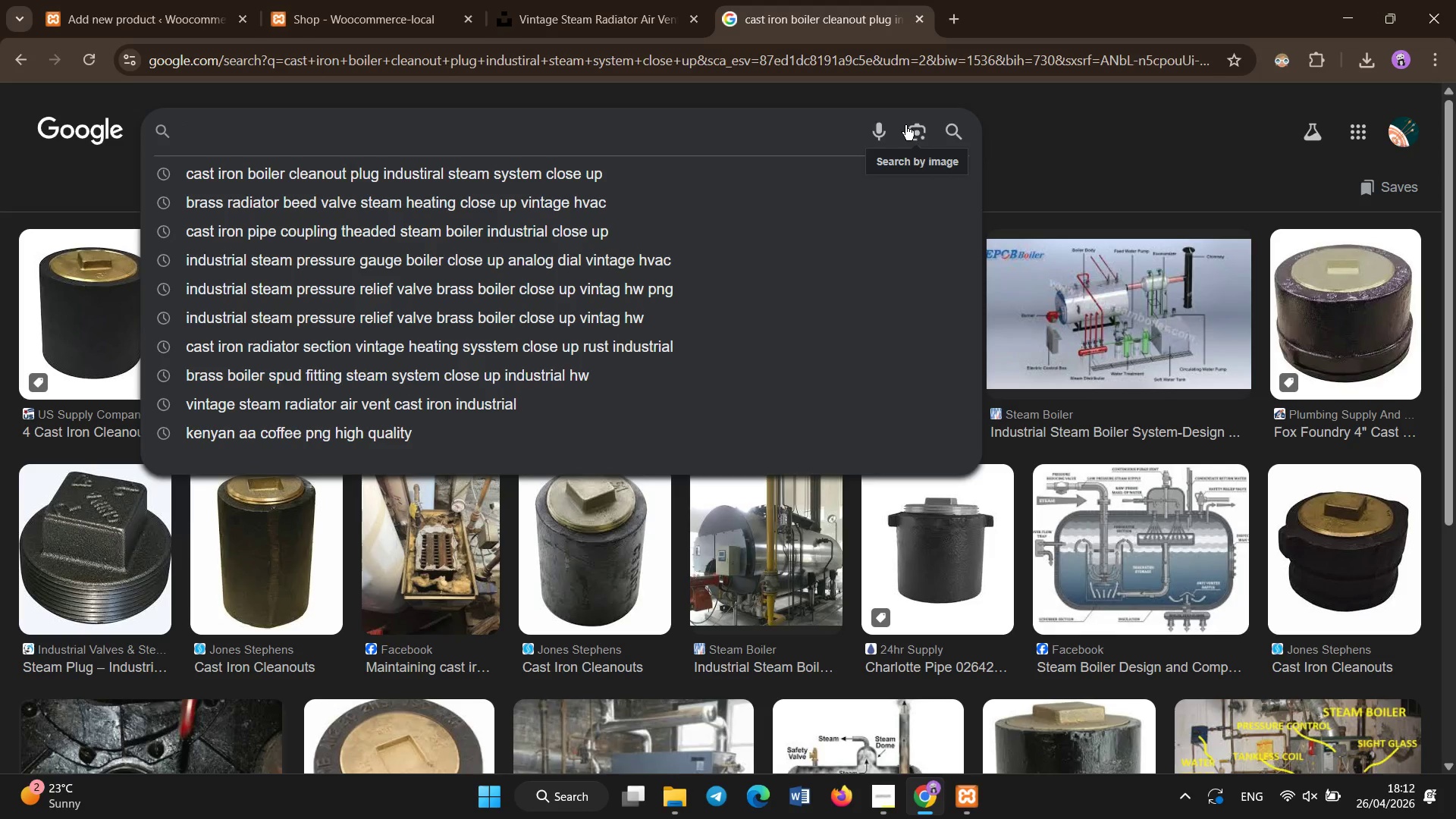 
type(industrial steam safety relief cap boiler brass close up)
 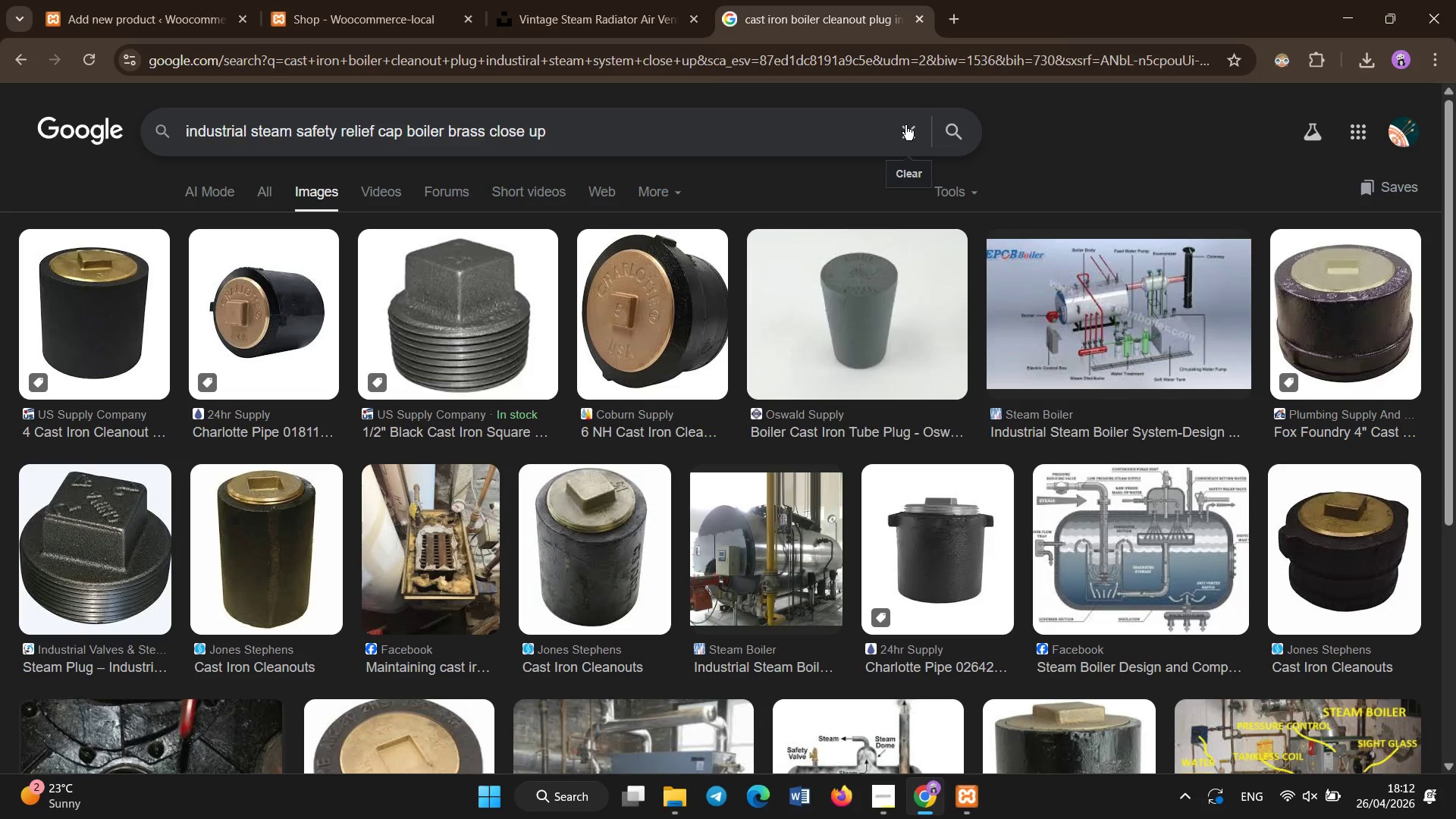 
key(Enter)
 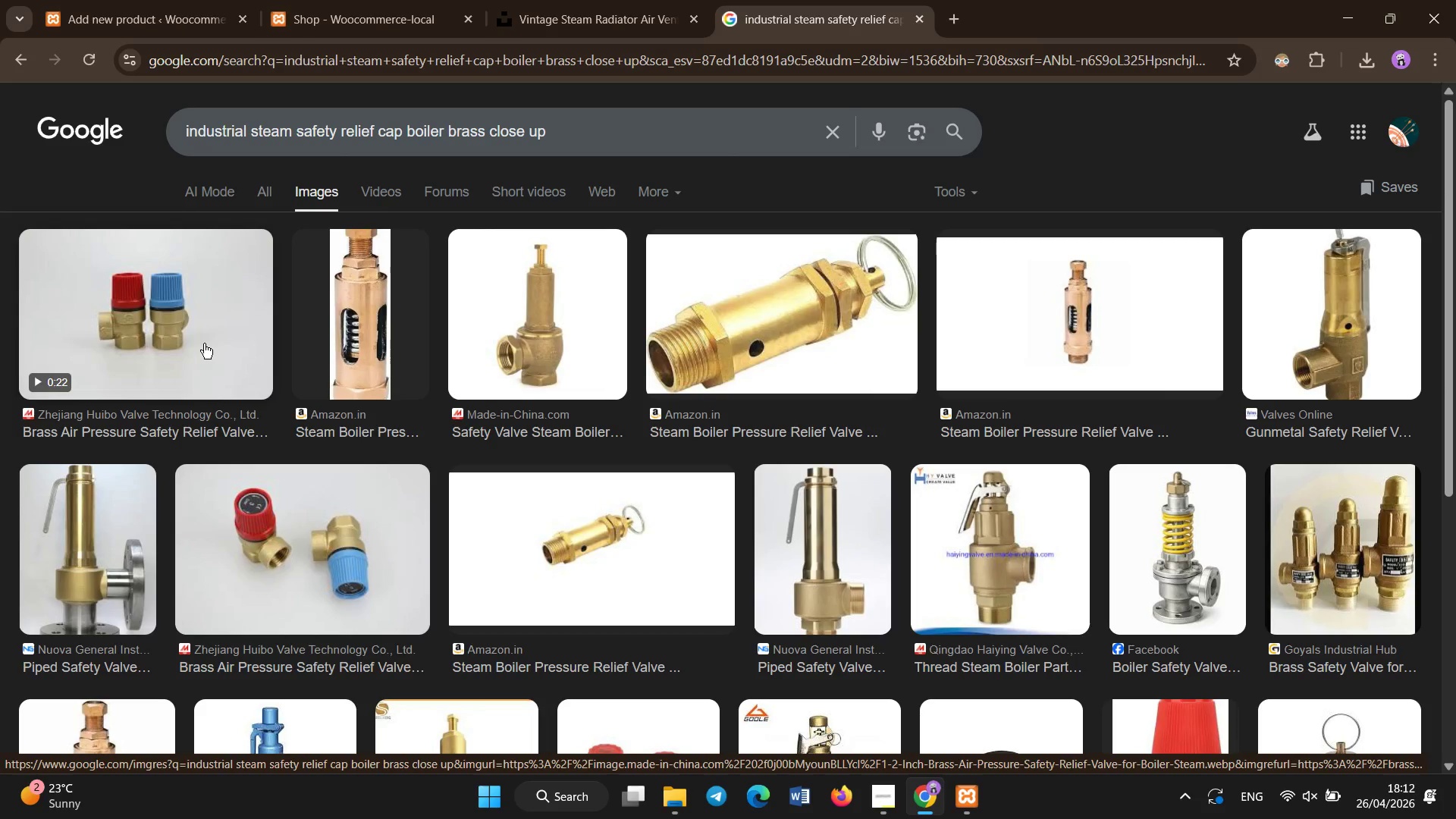 
wait(10.06)
 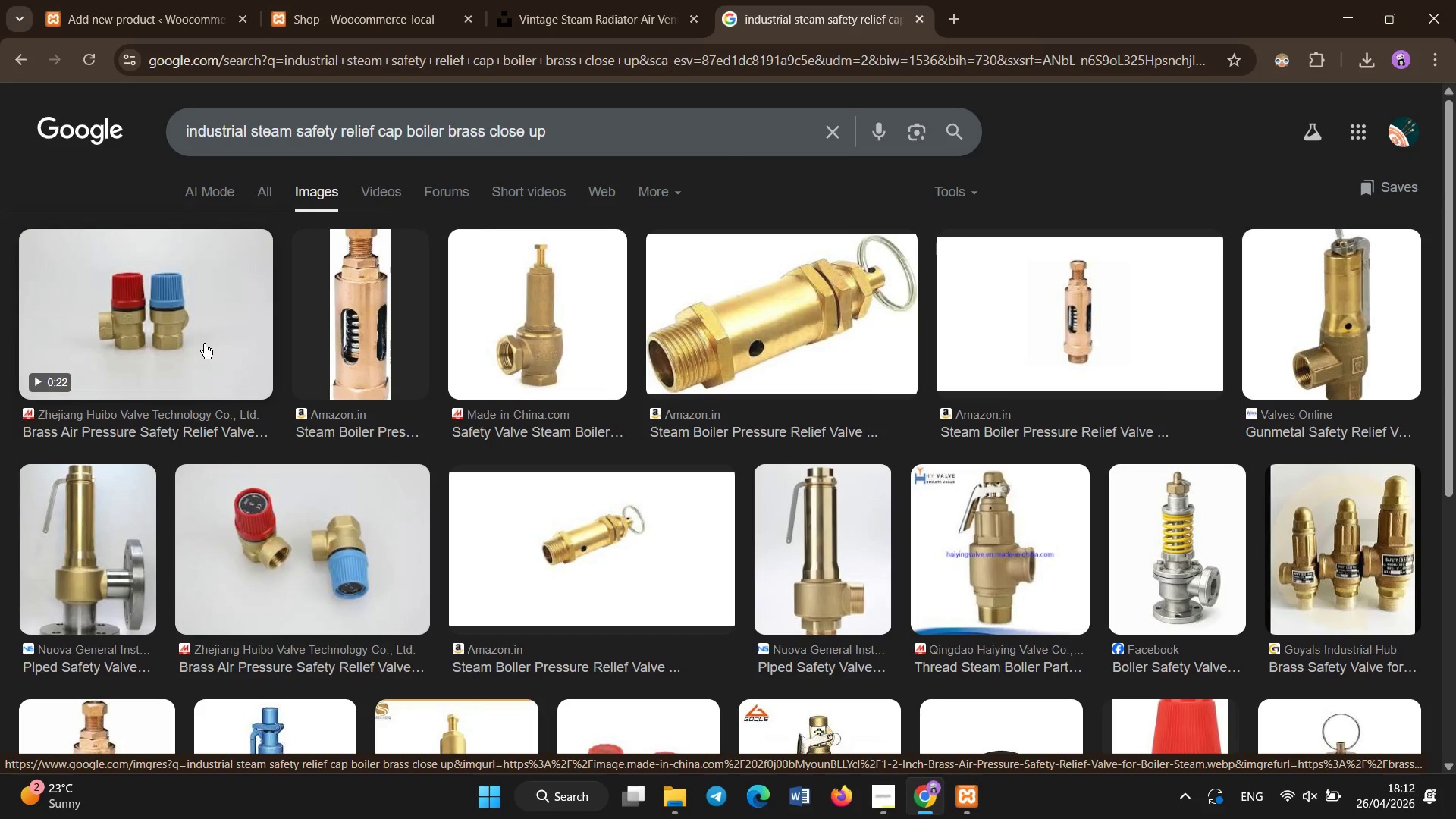 
right_click([1172, 554])
 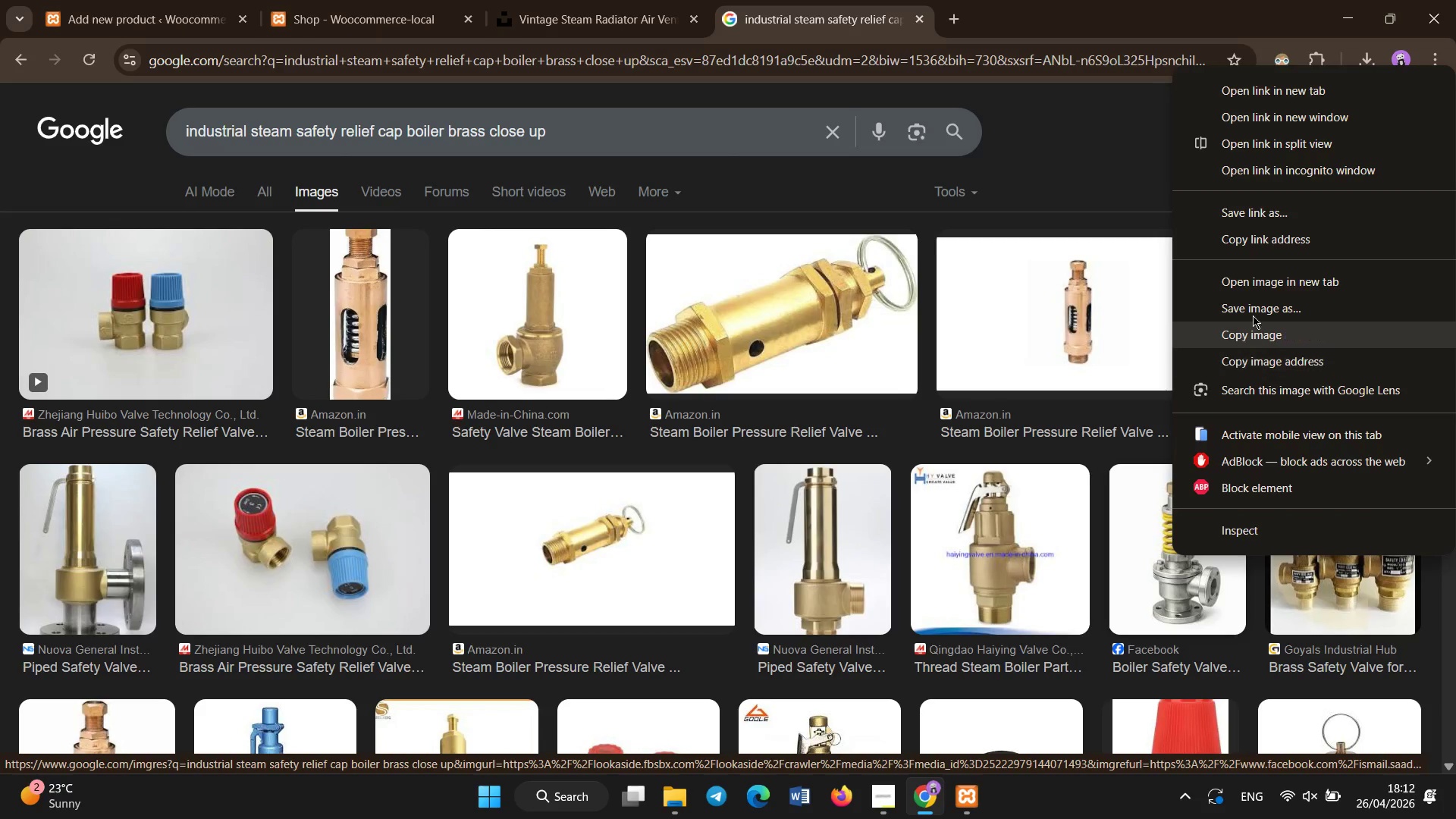 
left_click([1255, 305])
 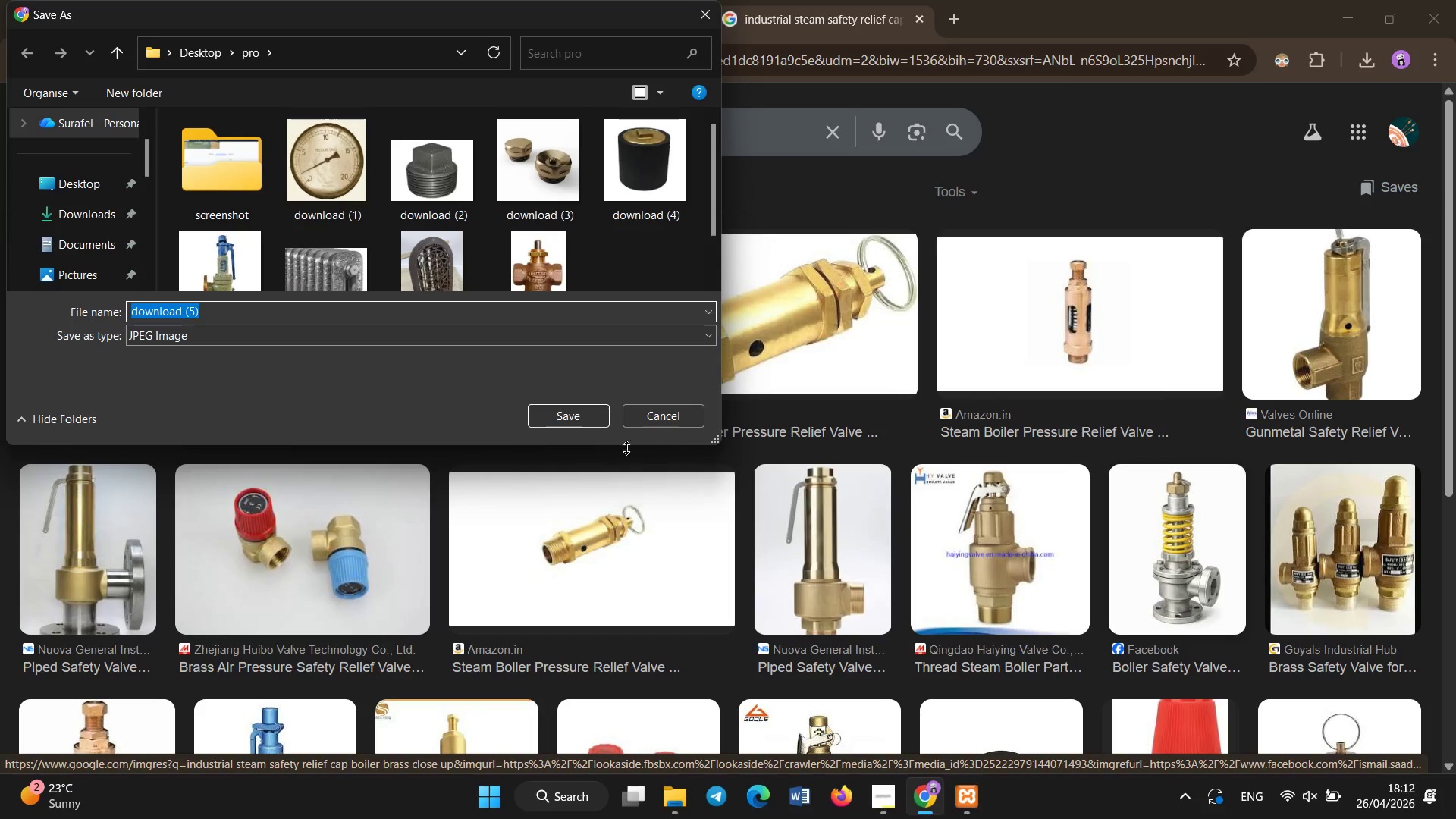 
left_click([597, 422])
 